 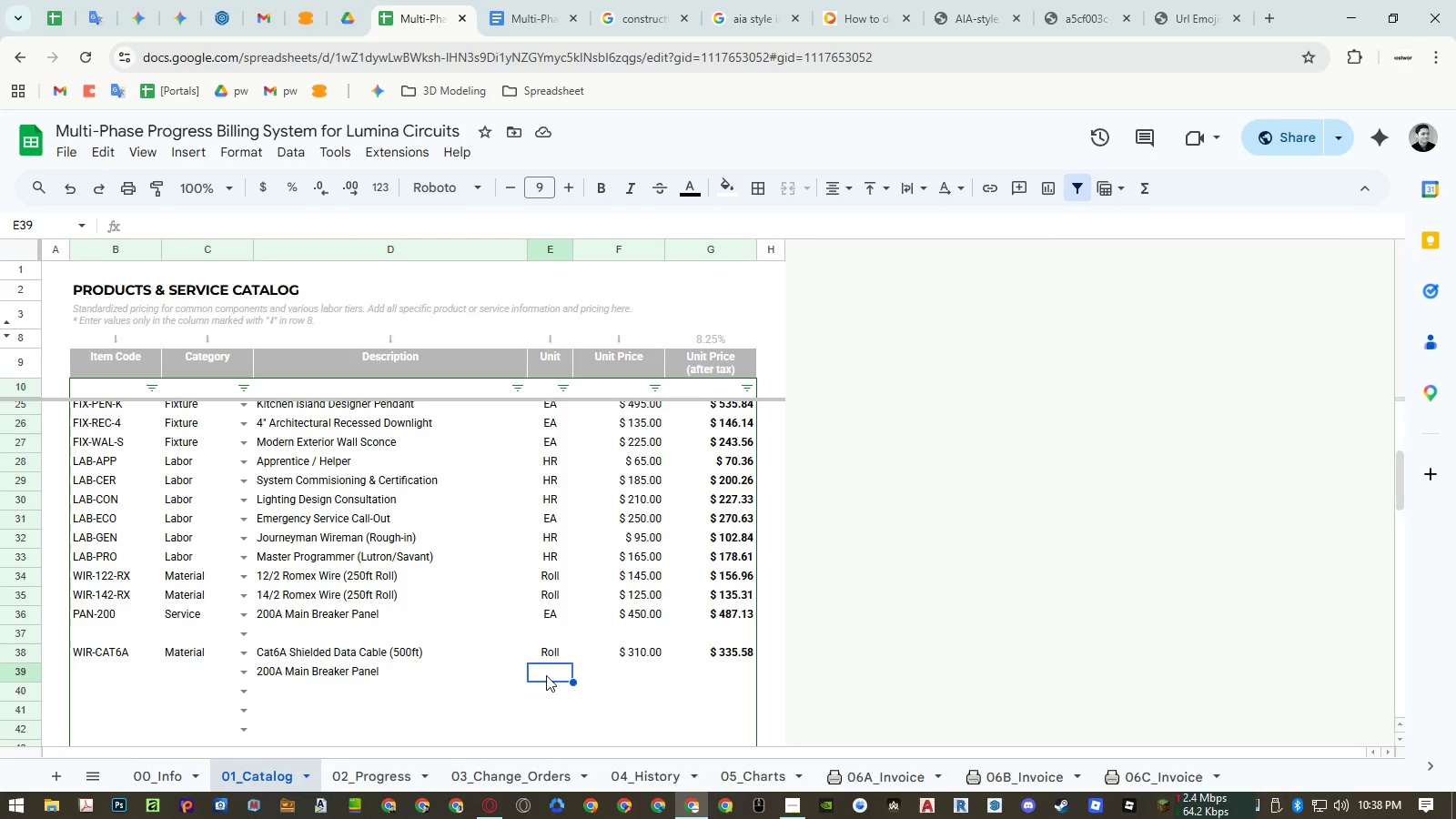 
type(ea)
 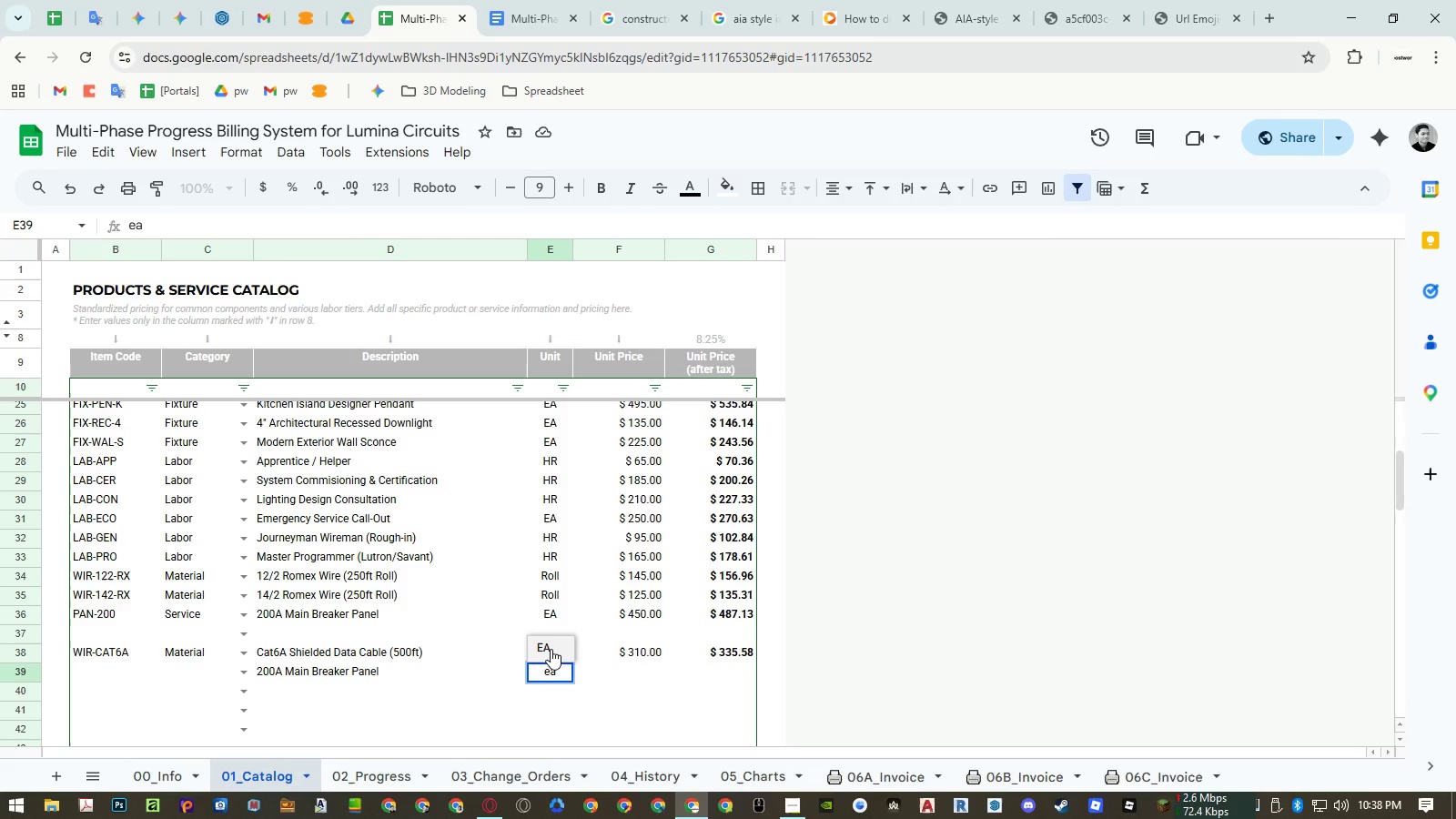 
left_click([551, 649])
 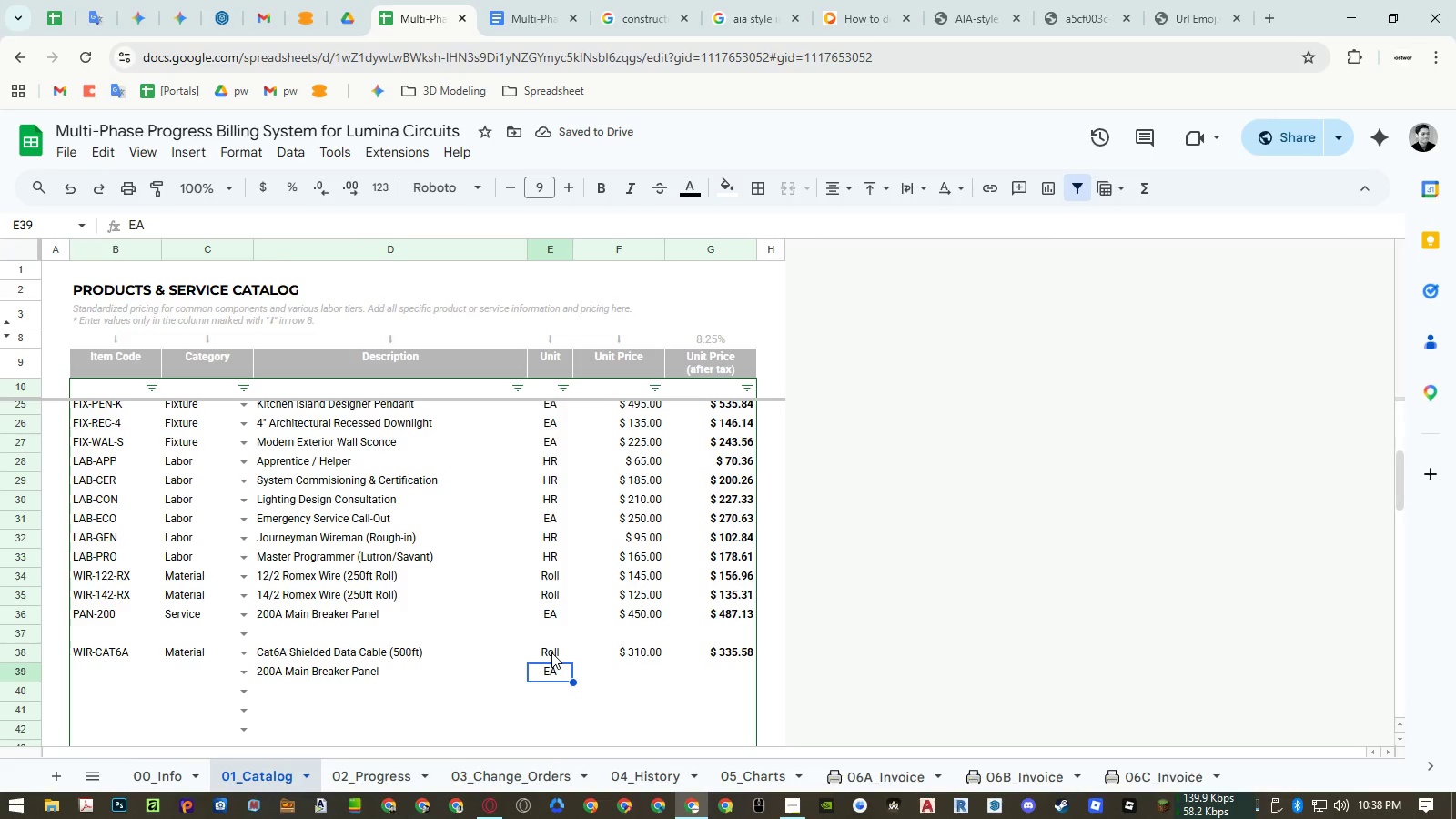 
left_click([641, 674])
 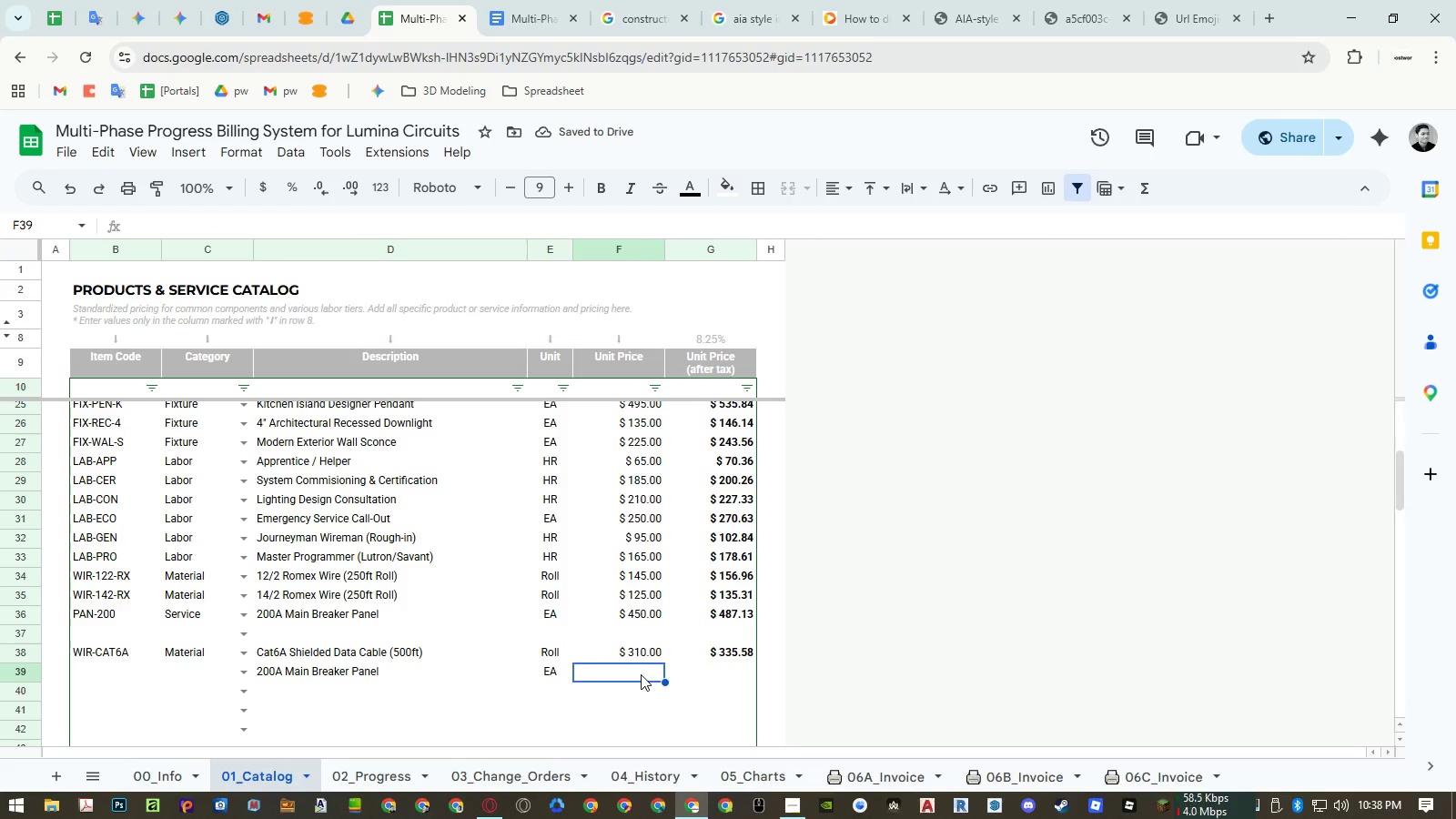 
key(Numpad4)
 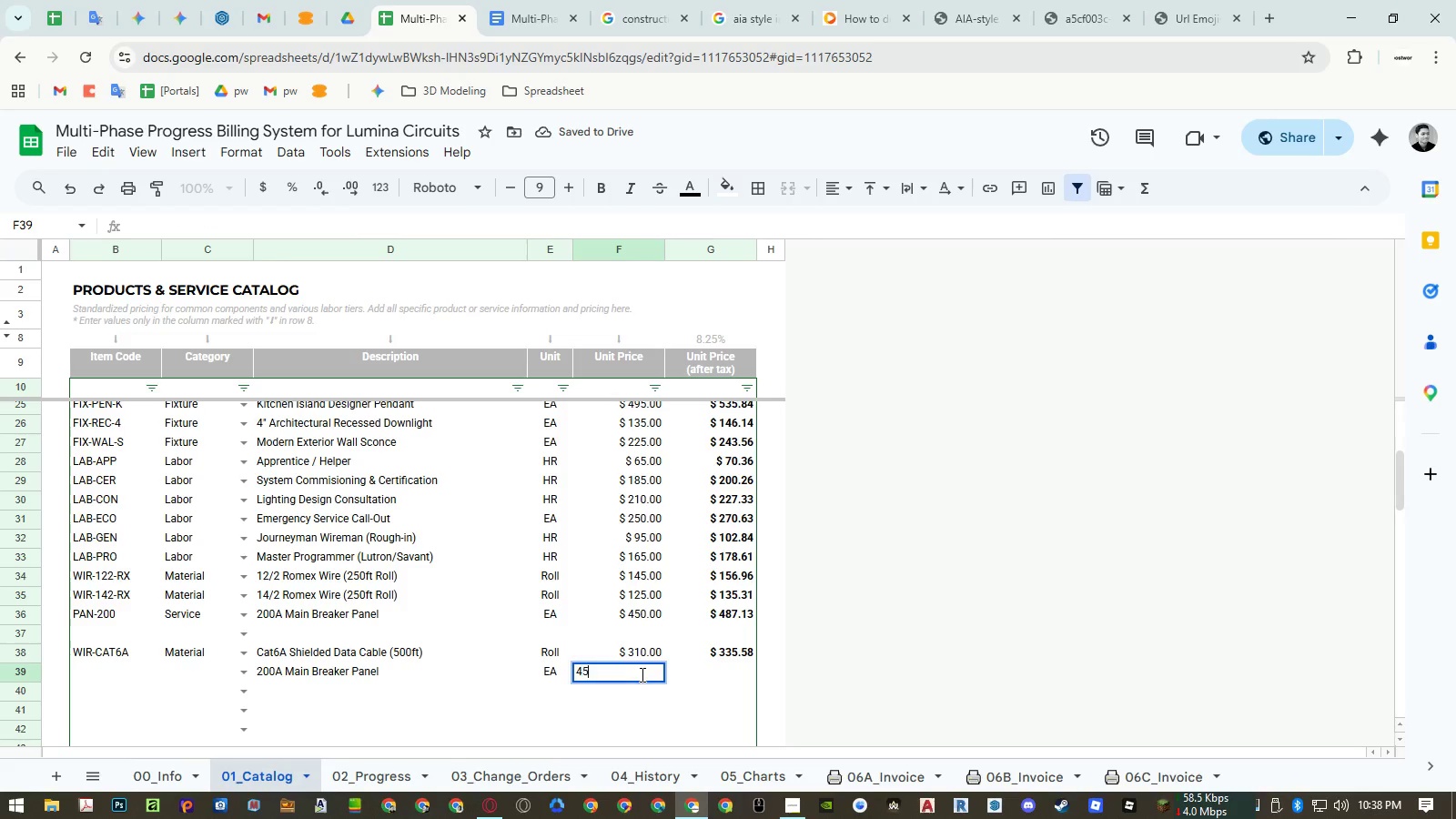 
key(Numpad5)
 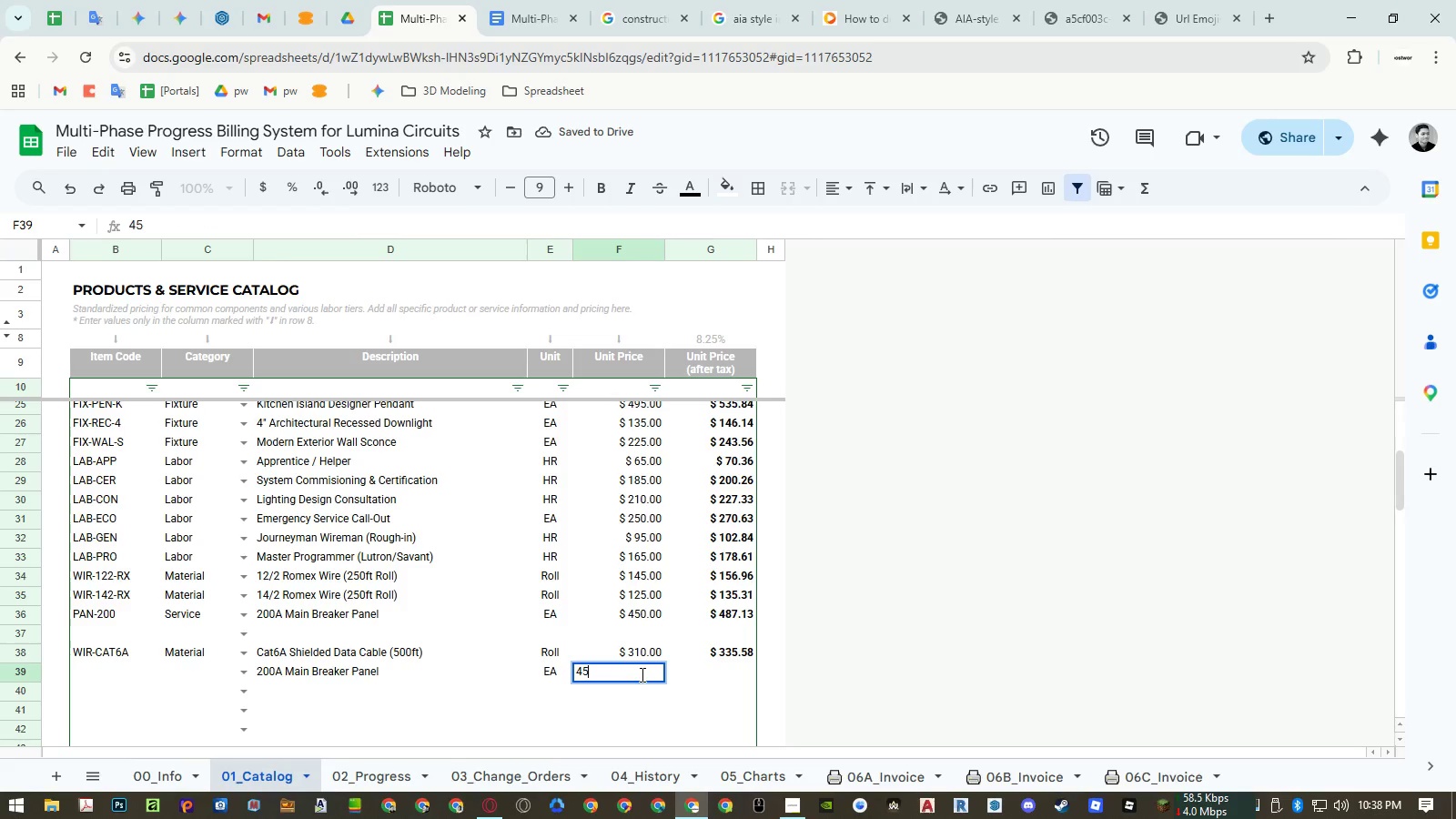 
key(Numpad0)
 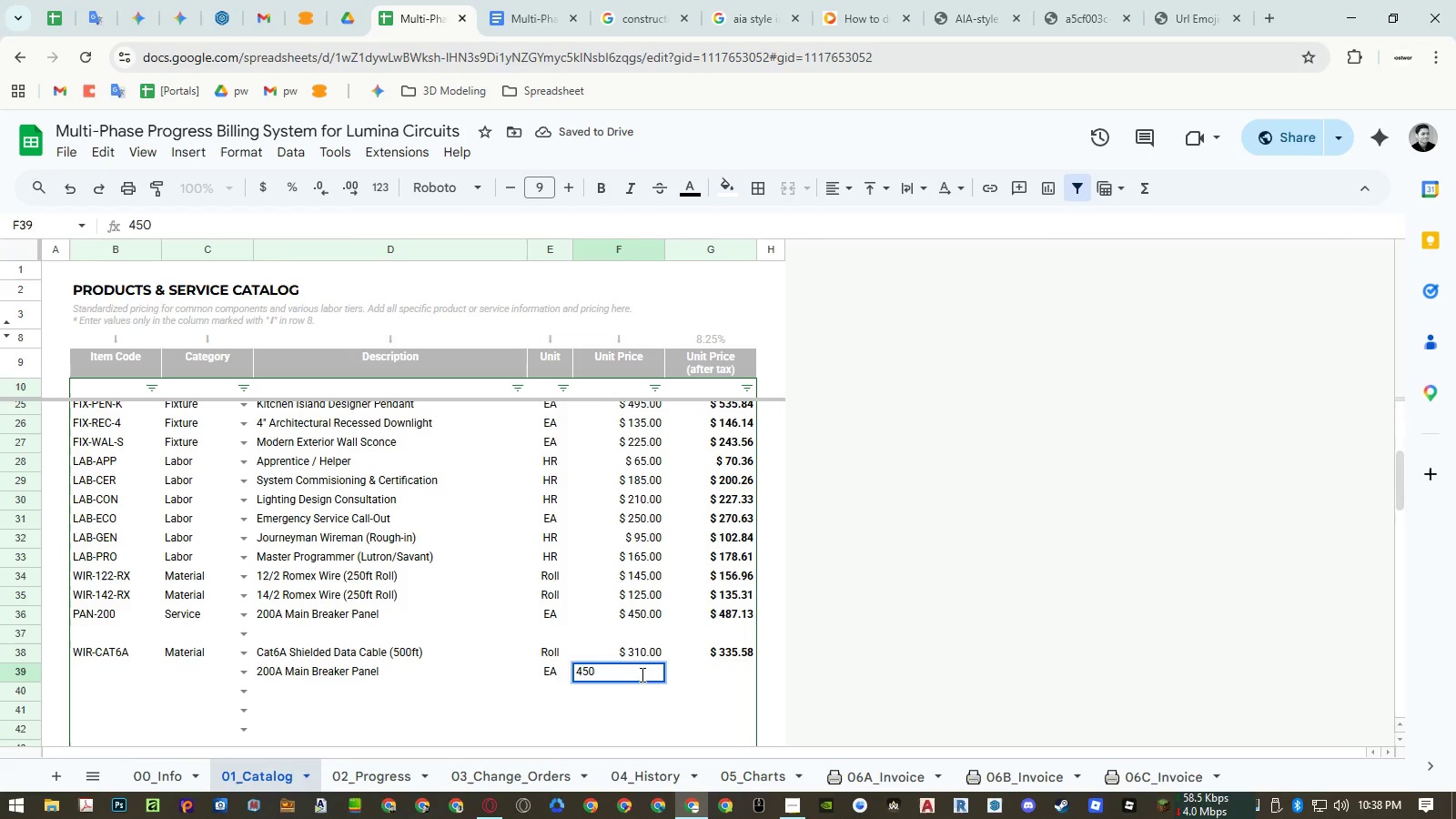 
key(NumpadEnter)
 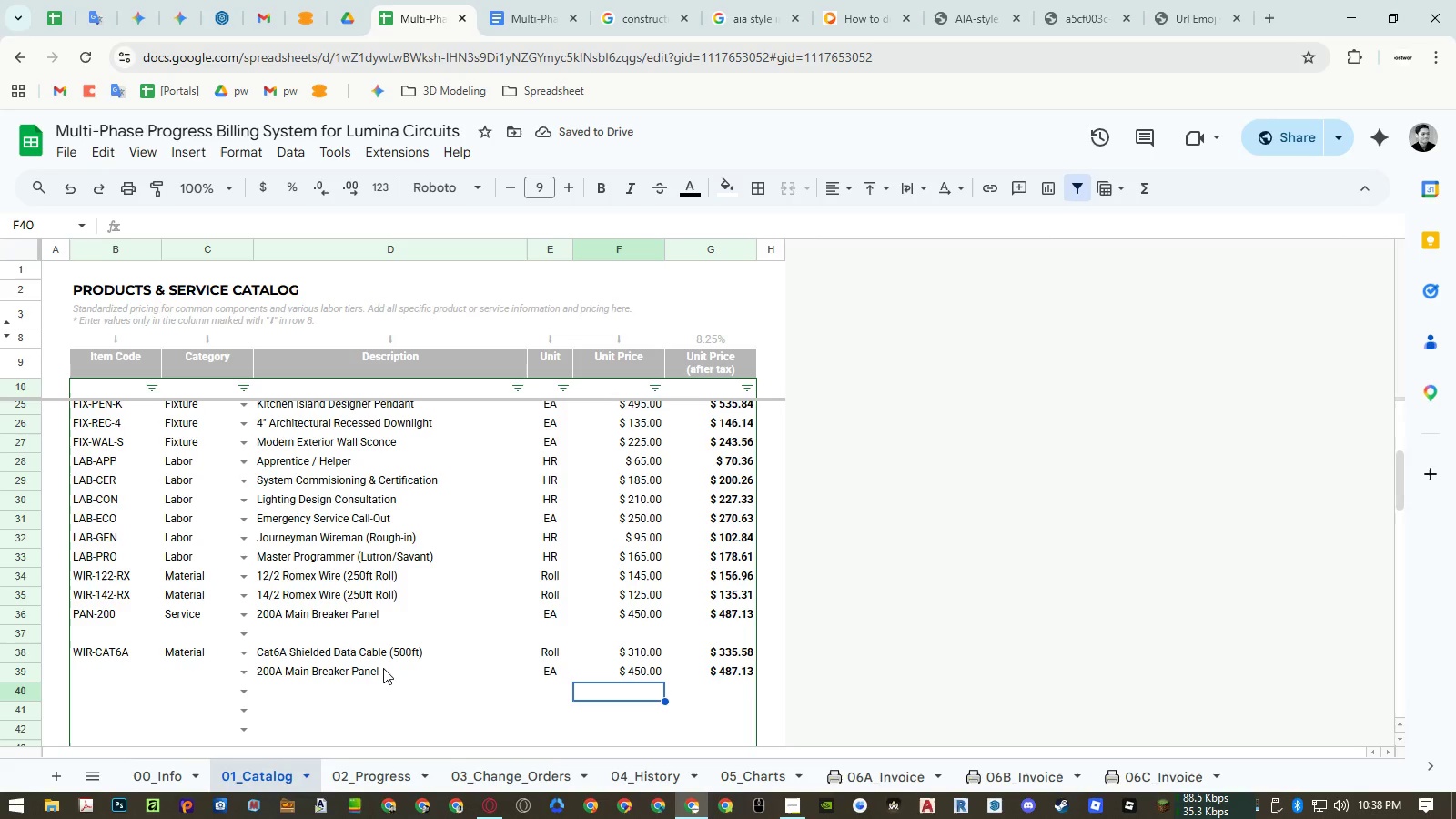 
wait(6.2)
 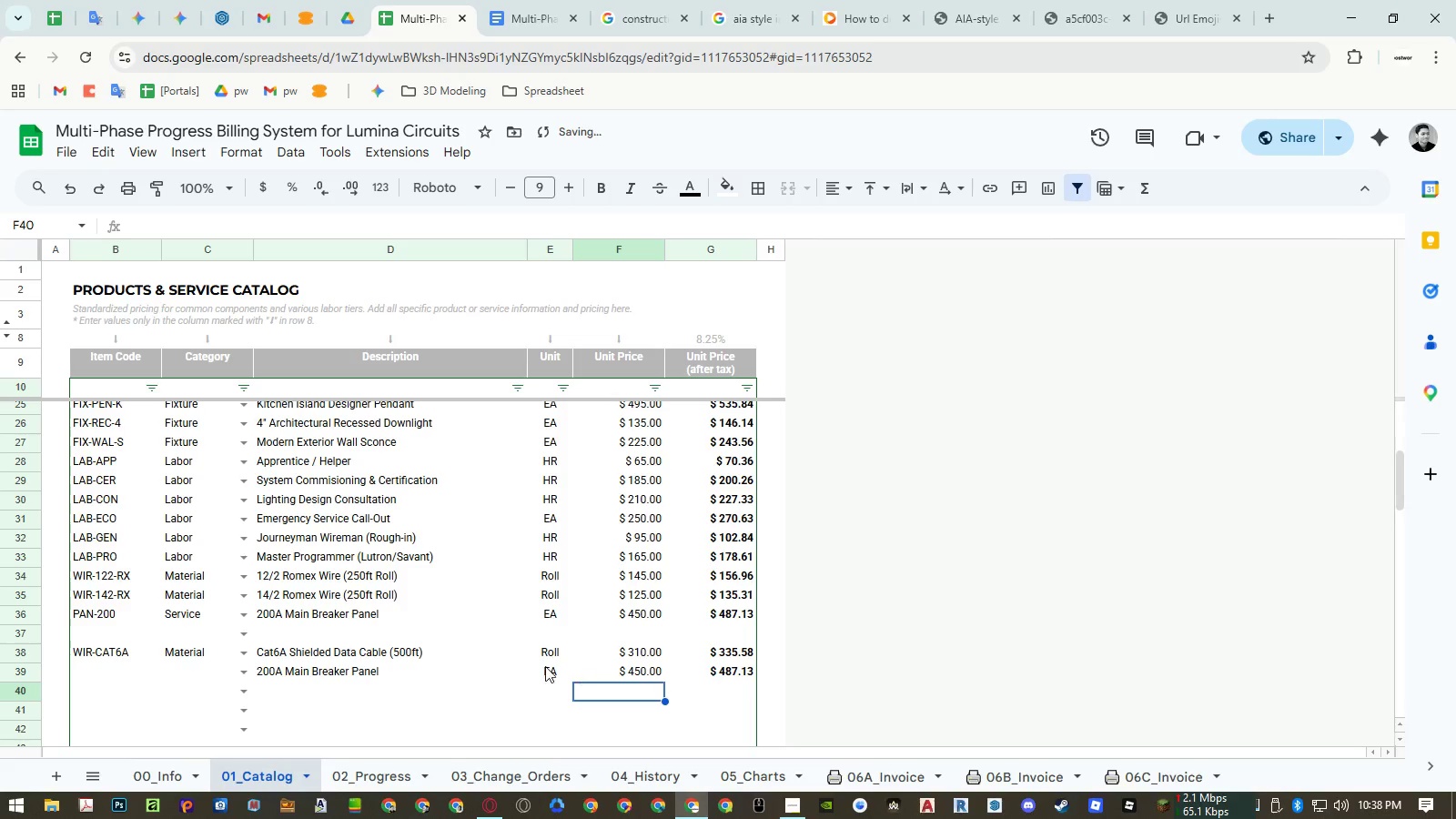 
left_click_drag(start_coordinate=[383, 668], to_coordinate=[598, 674])
 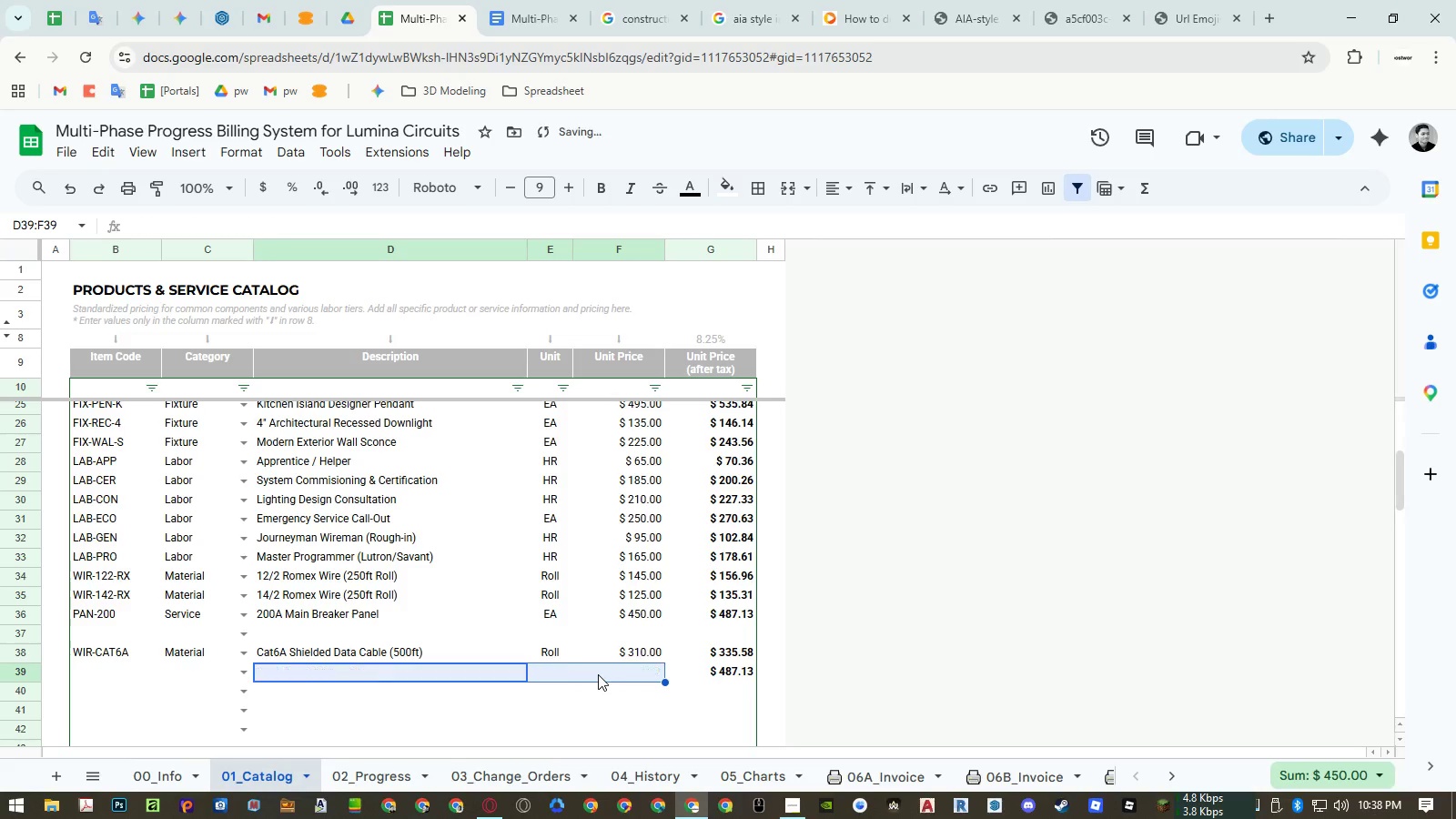 
key(Delete)
 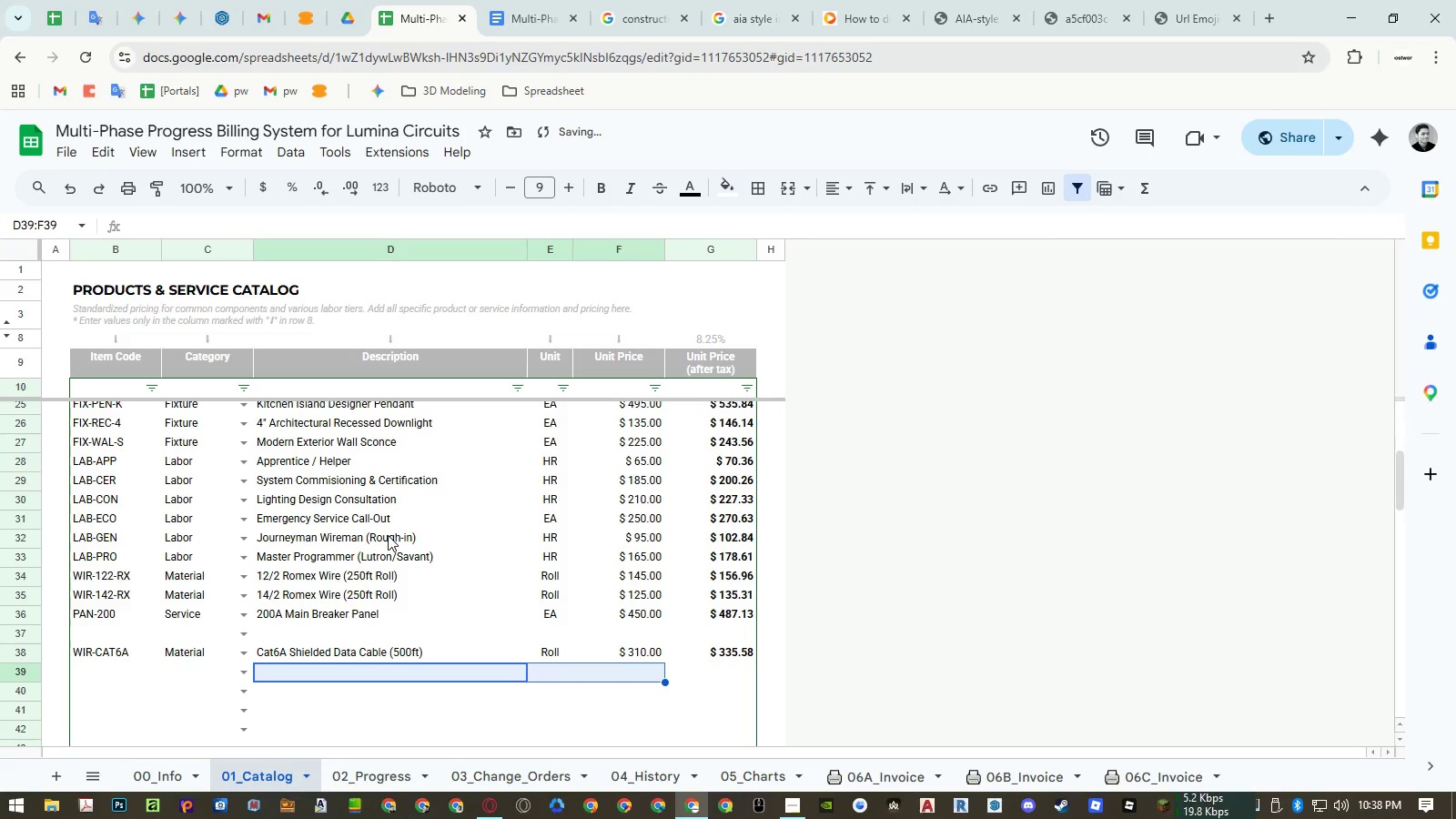 
scroll: coordinate [313, 463], scroll_direction: up, amount: 4.0
 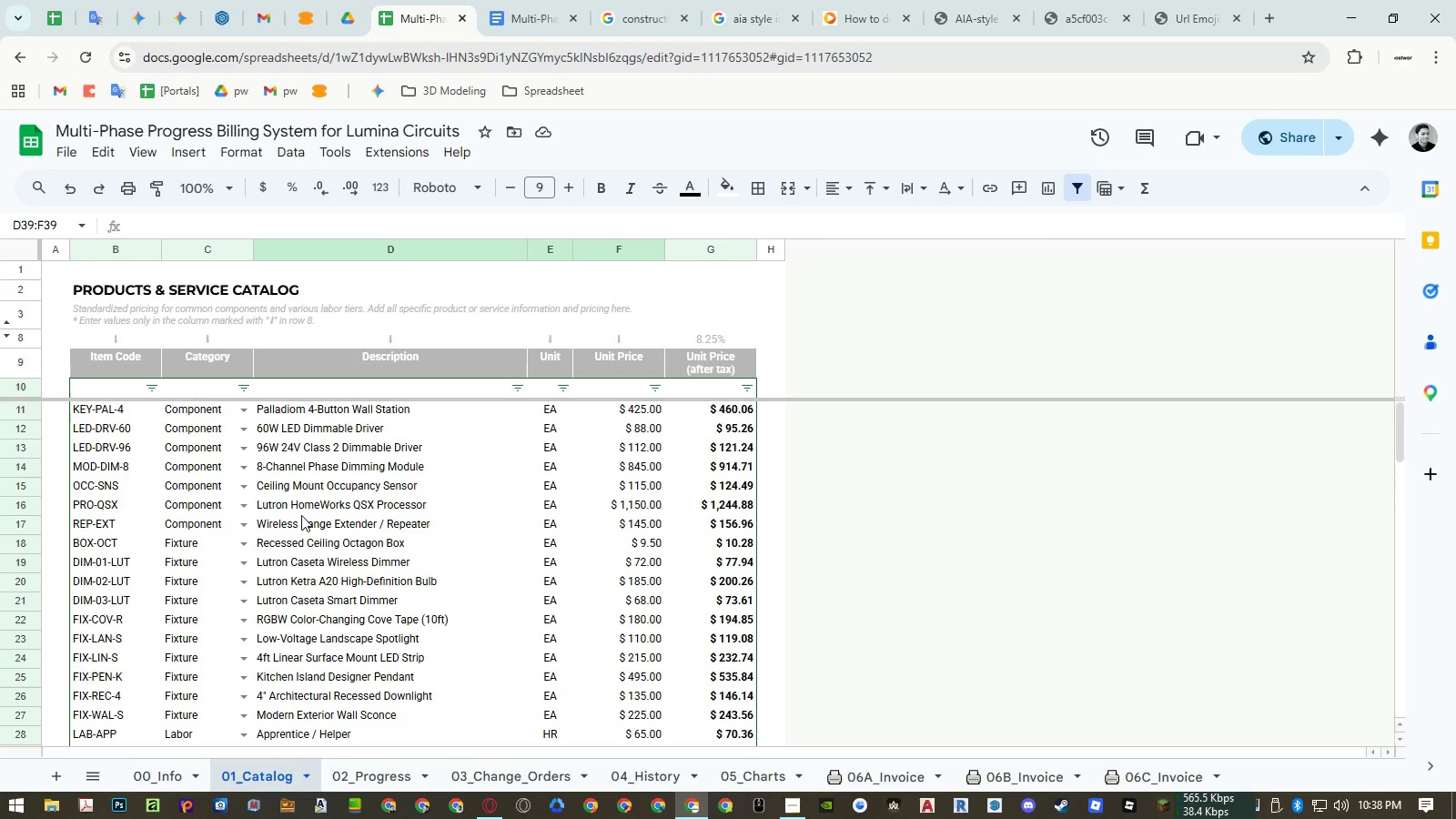 
left_click([304, 543])
 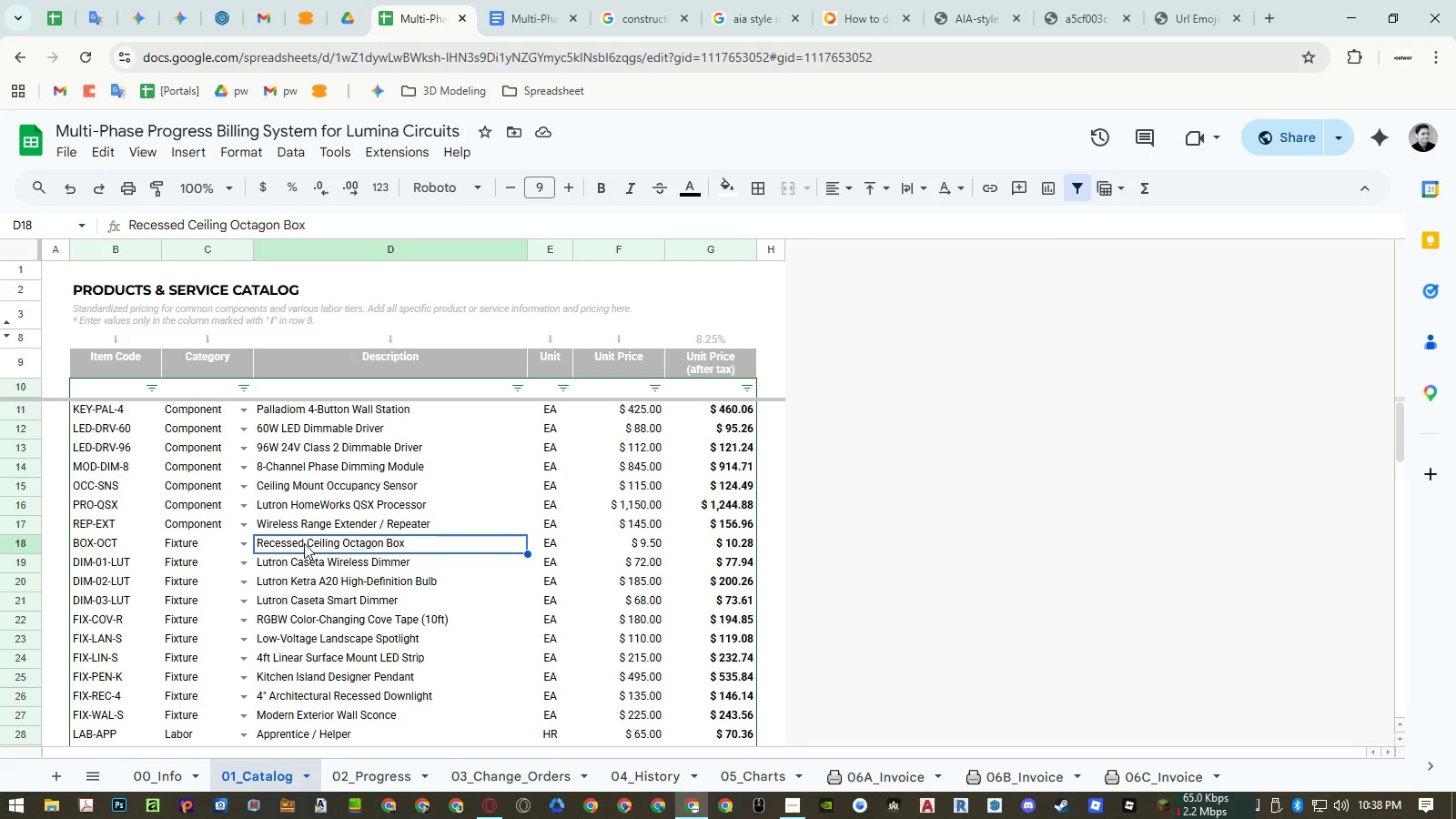 
scroll: coordinate [326, 564], scroll_direction: down, amount: 3.0
 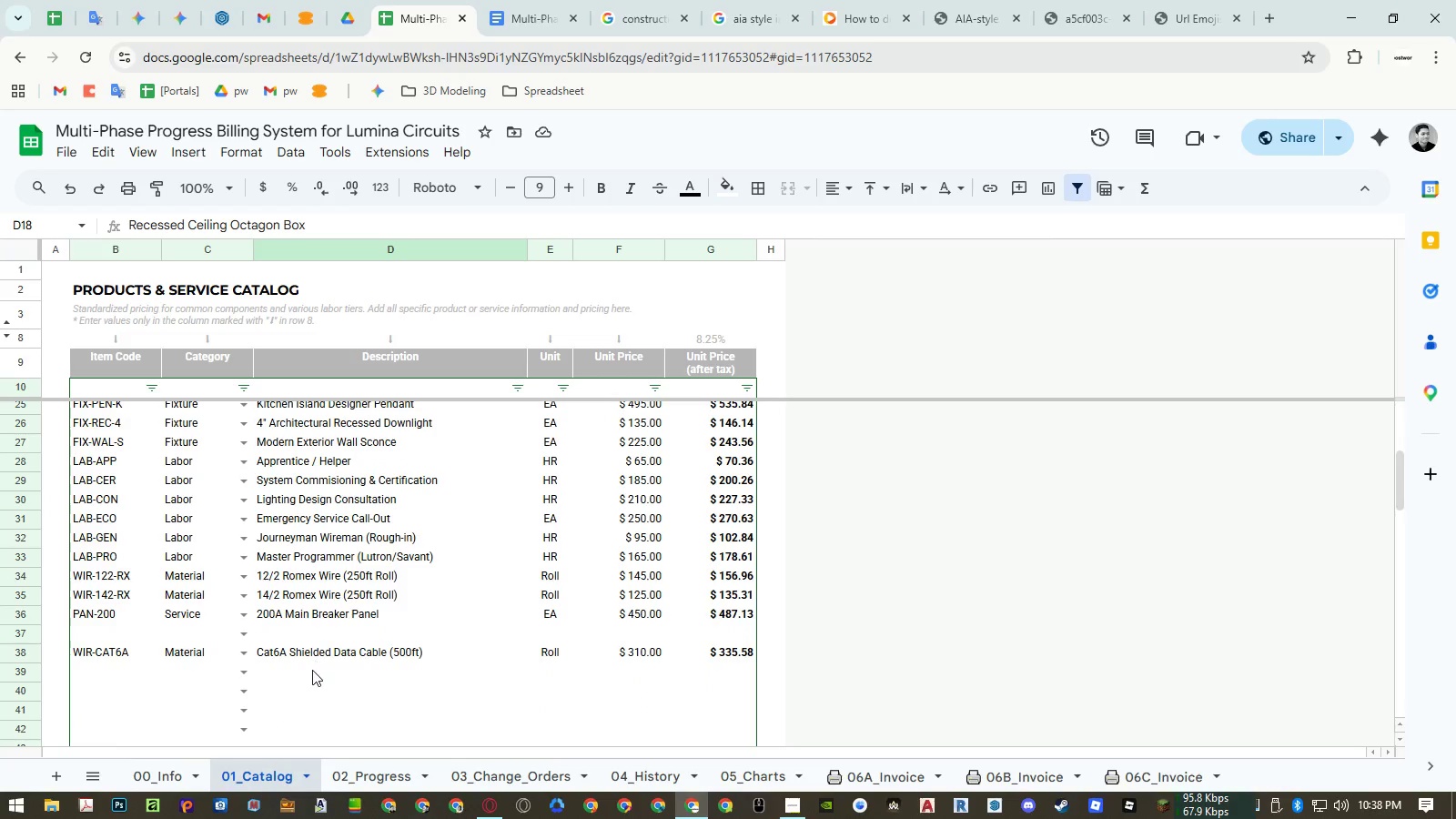 
left_click([312, 673])
 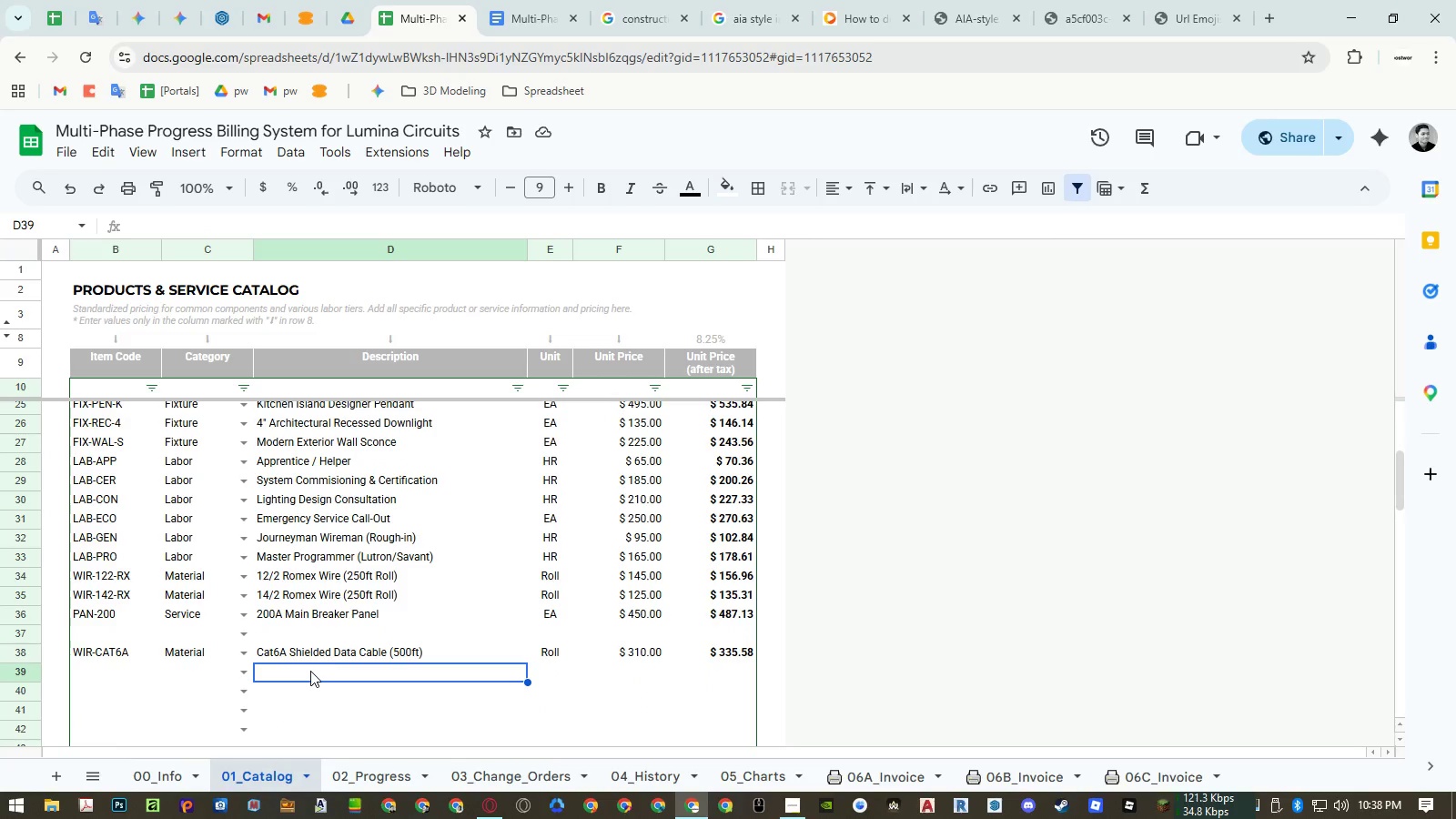 
type(2 )
key(Backspace)
type(-Gang Rough-in Plastic Box)
 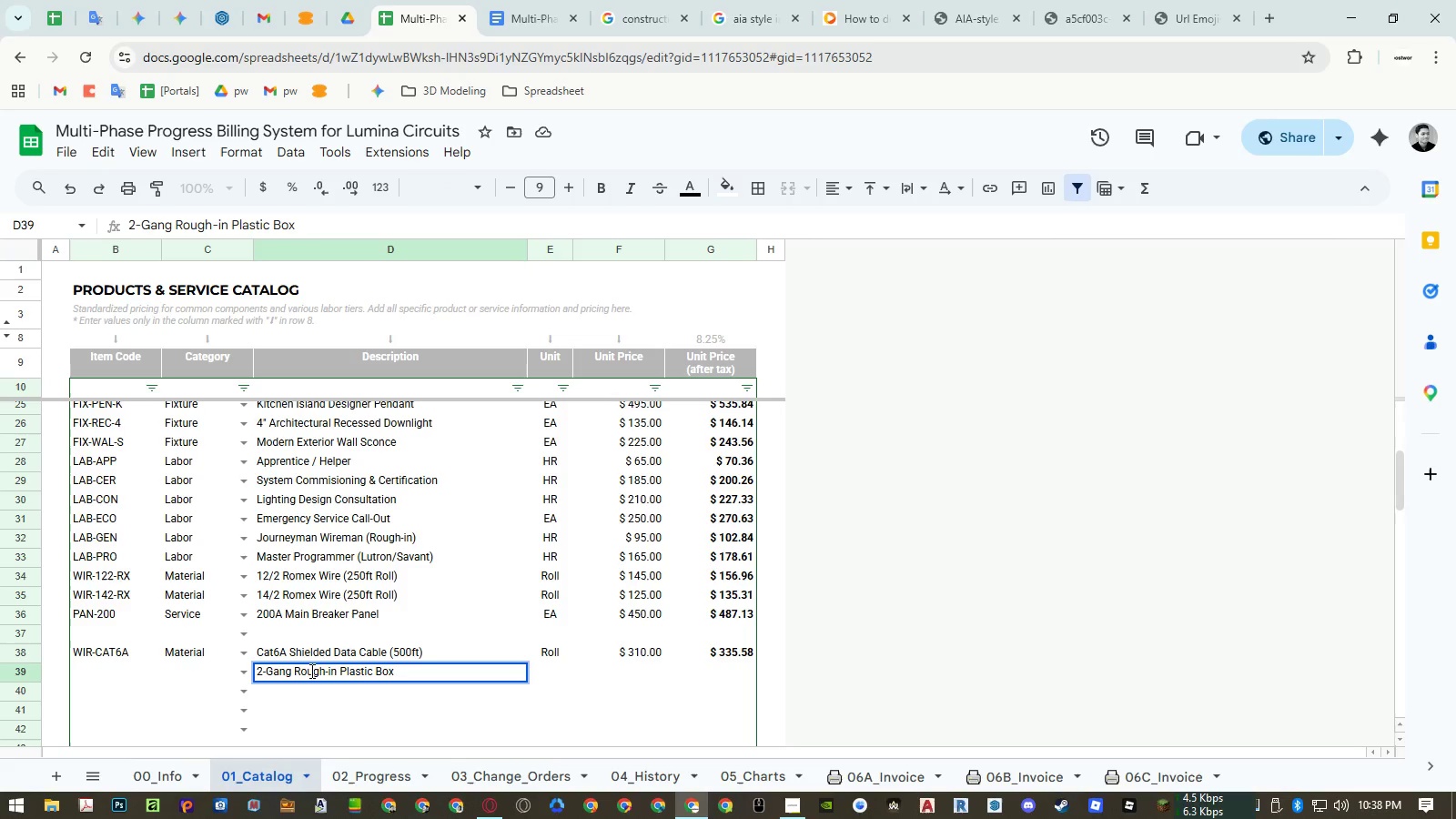 
key(Enter)
 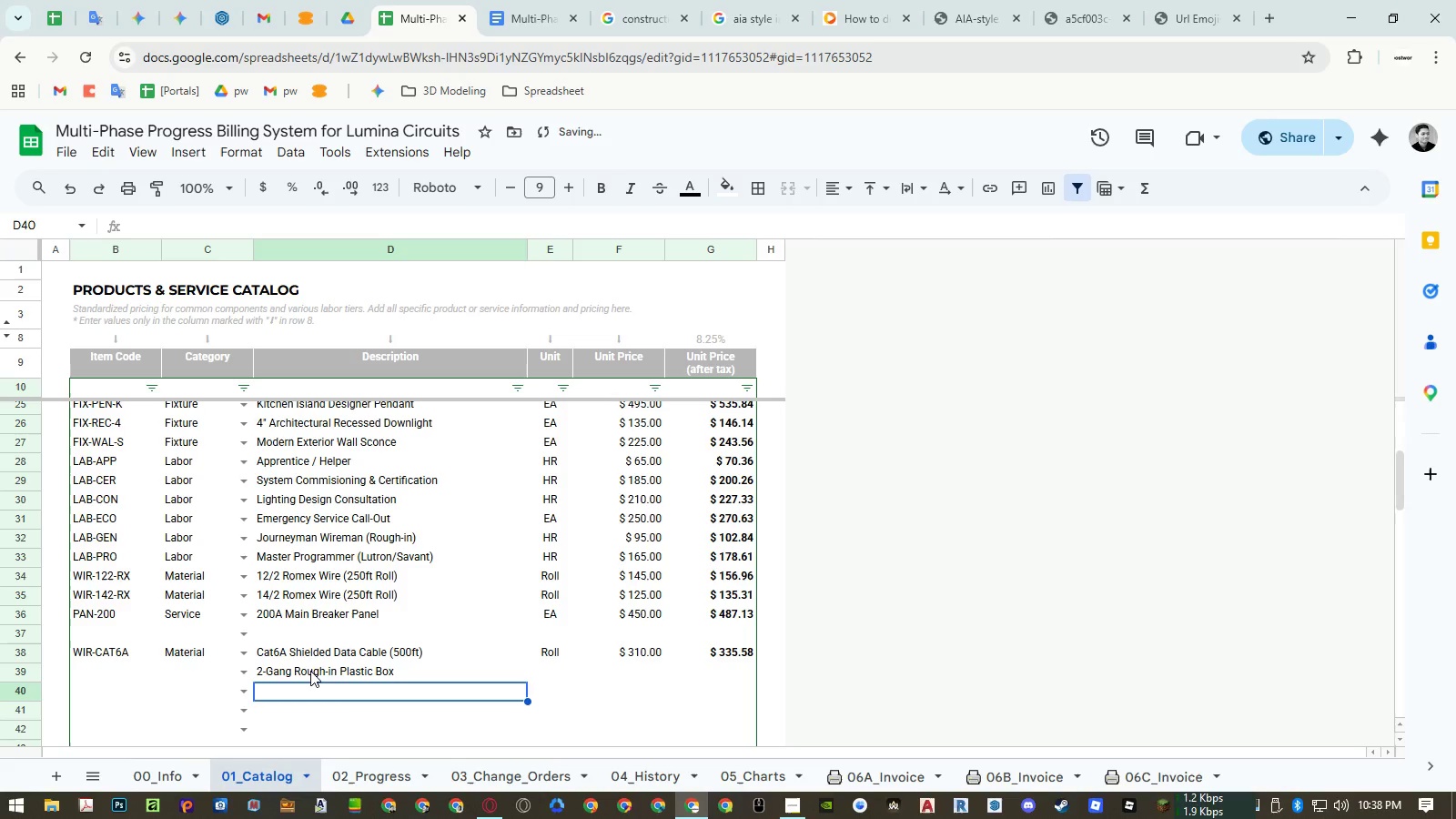 
key(ArrowUp)
 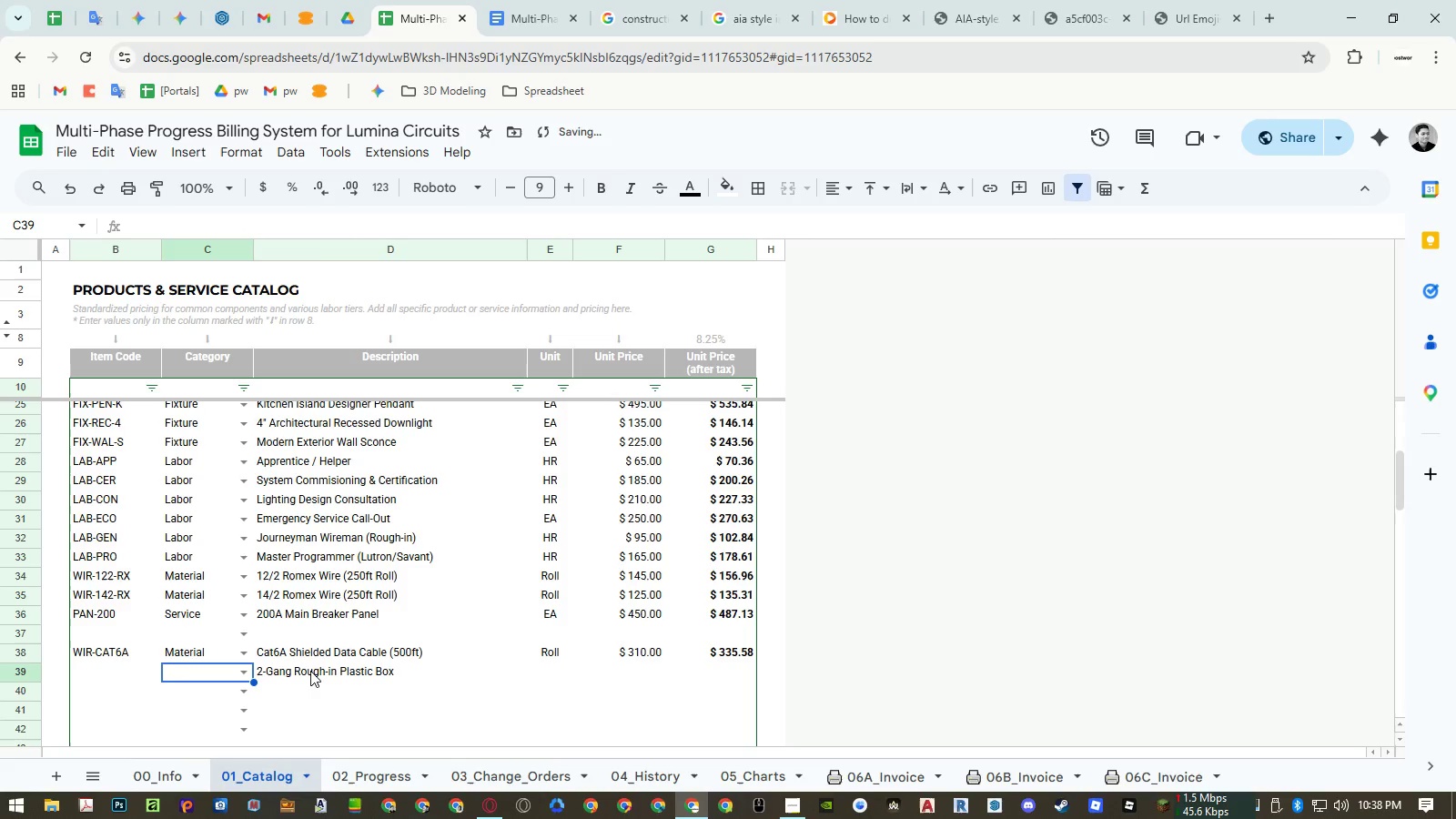 
key(ArrowLeft)
 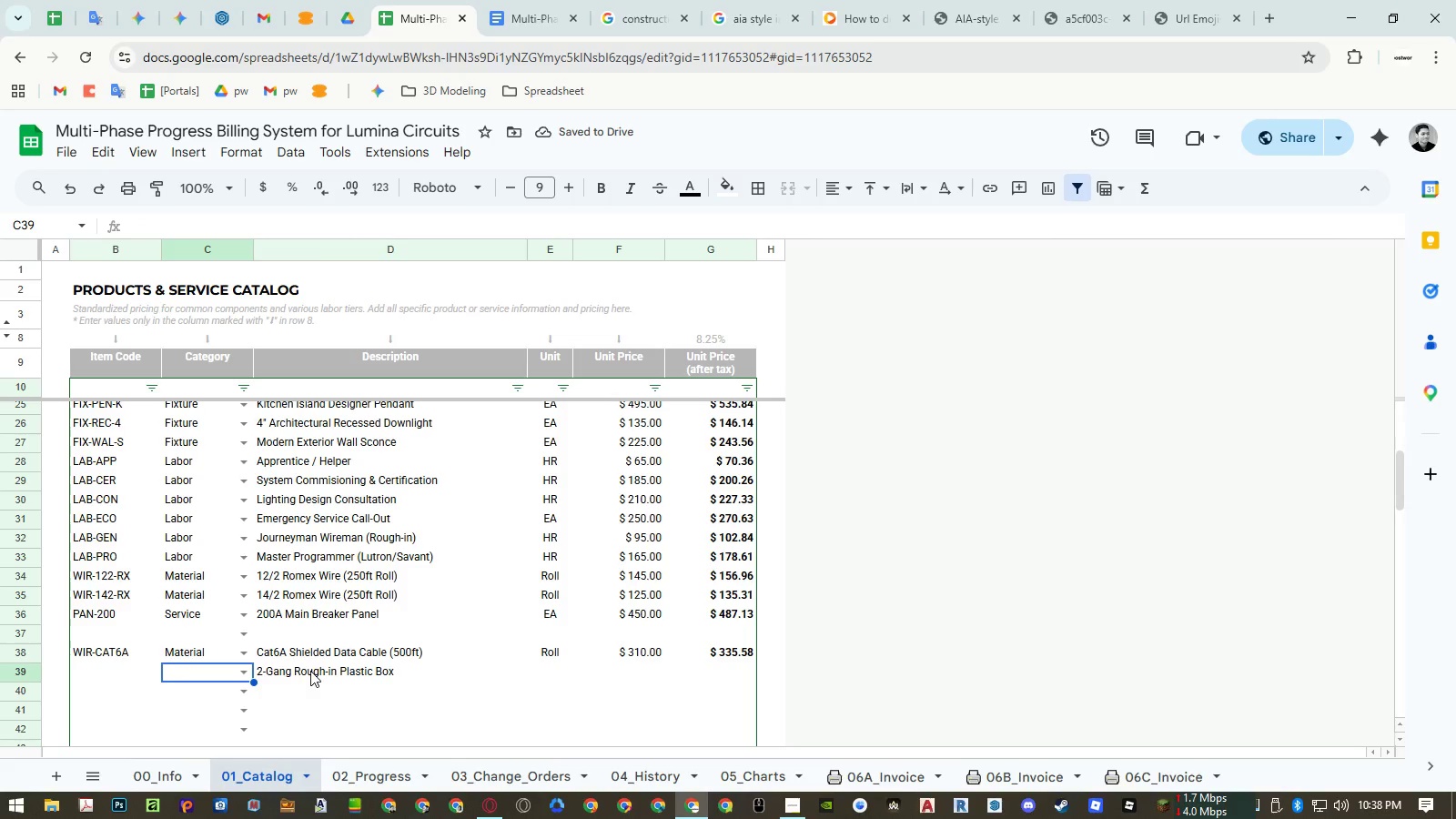 
type(mate)
 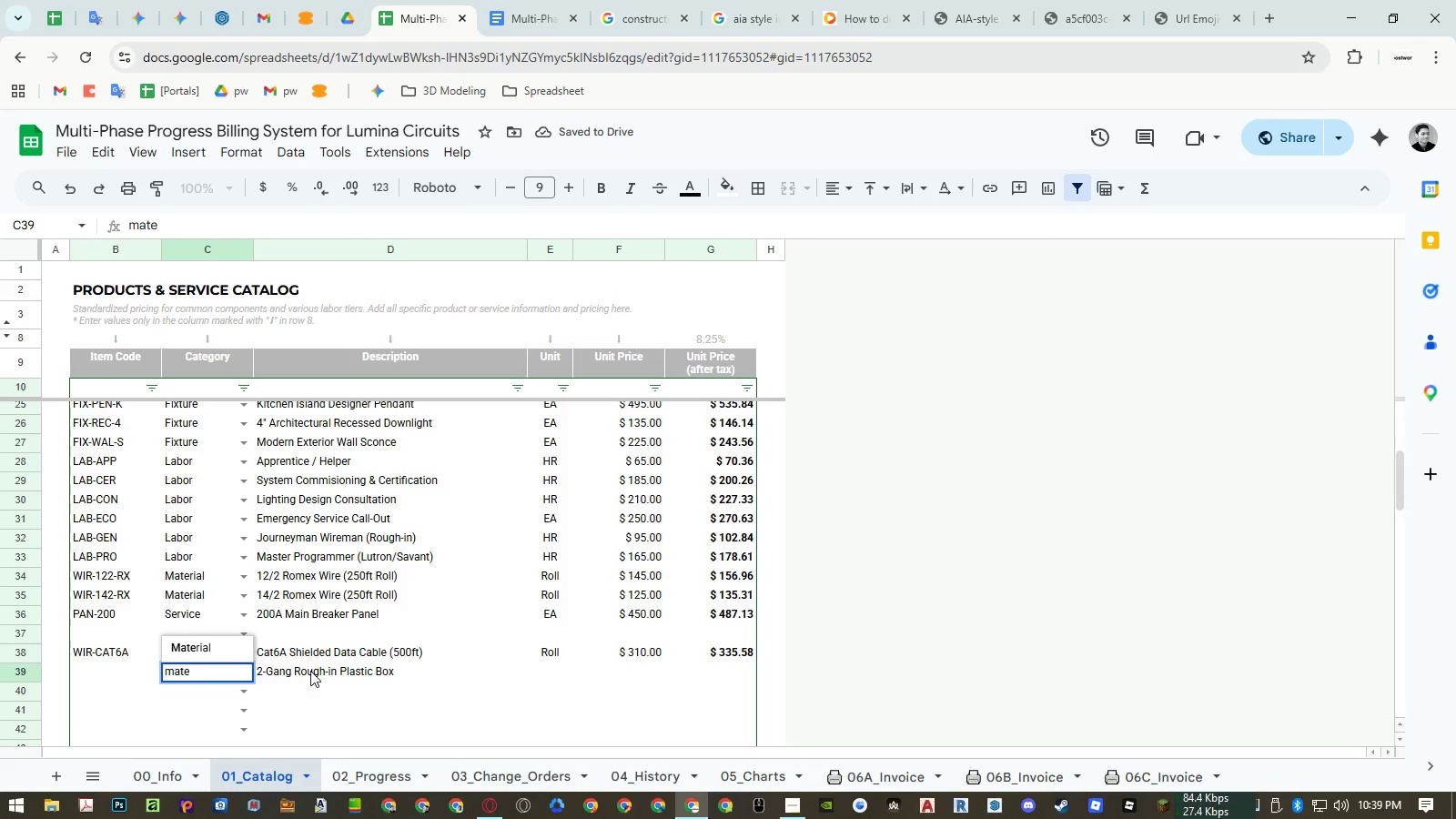 
key(ArrowUp)
 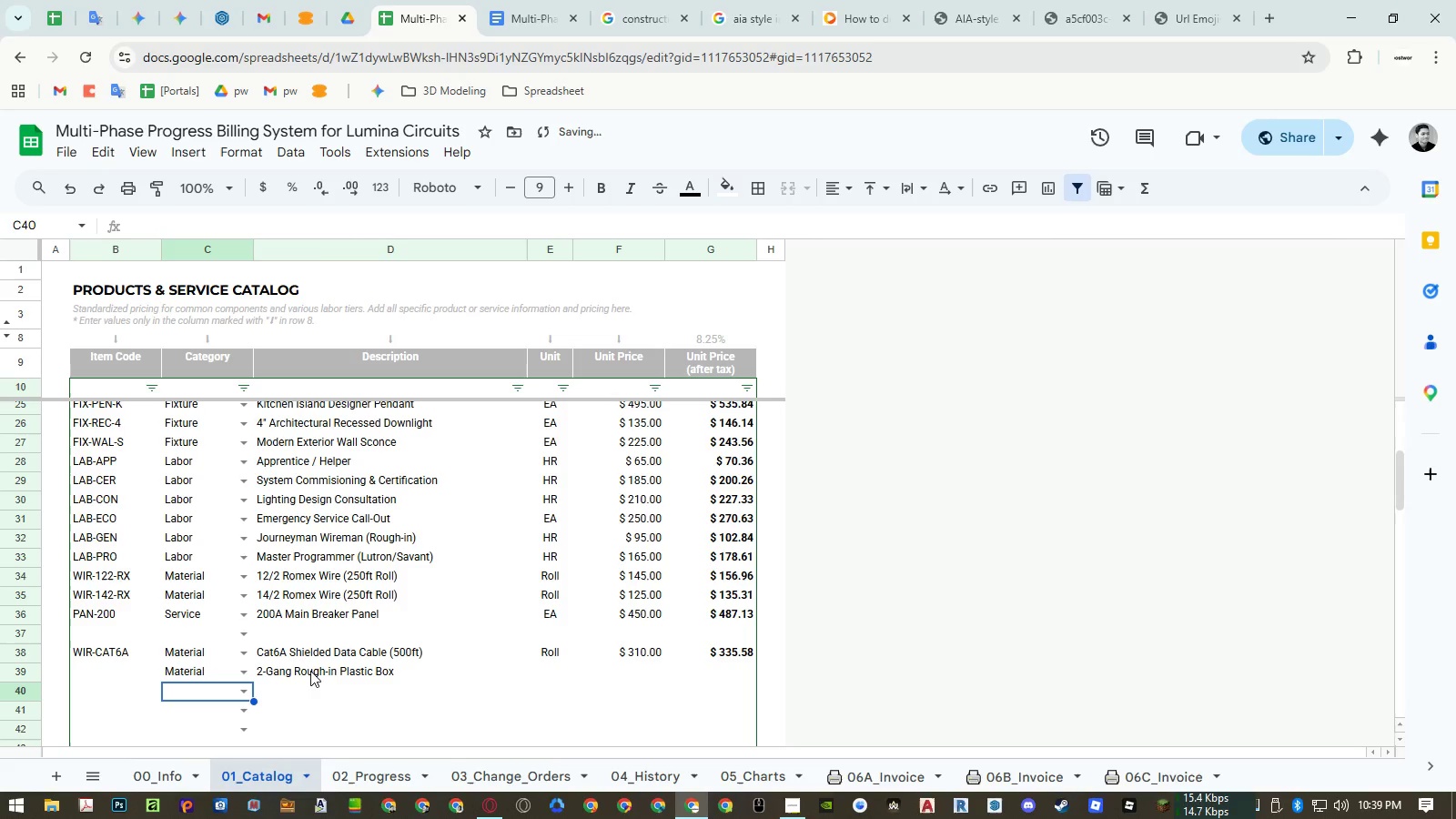 
key(Enter)
 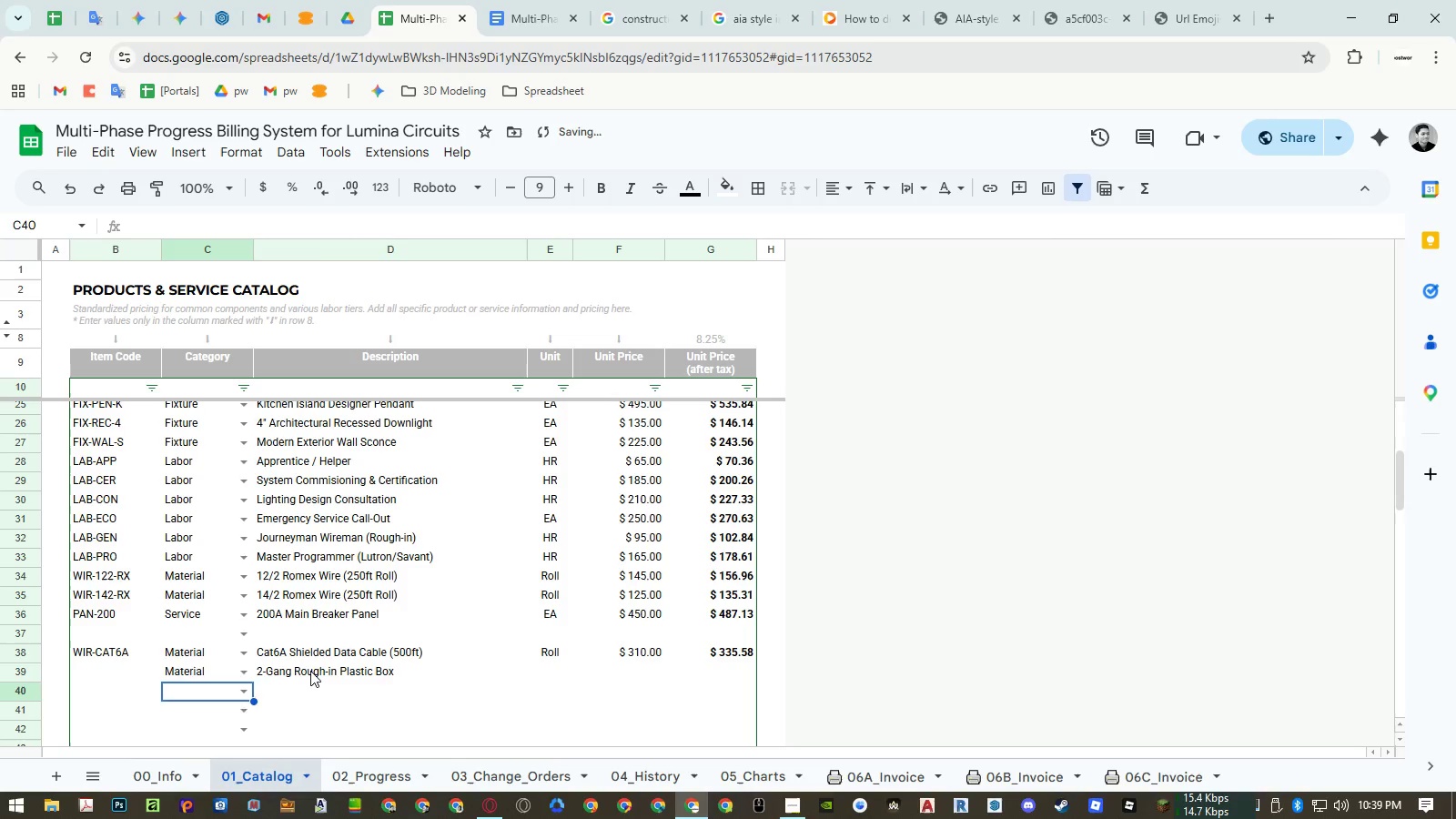 
key(ArrowUp)
 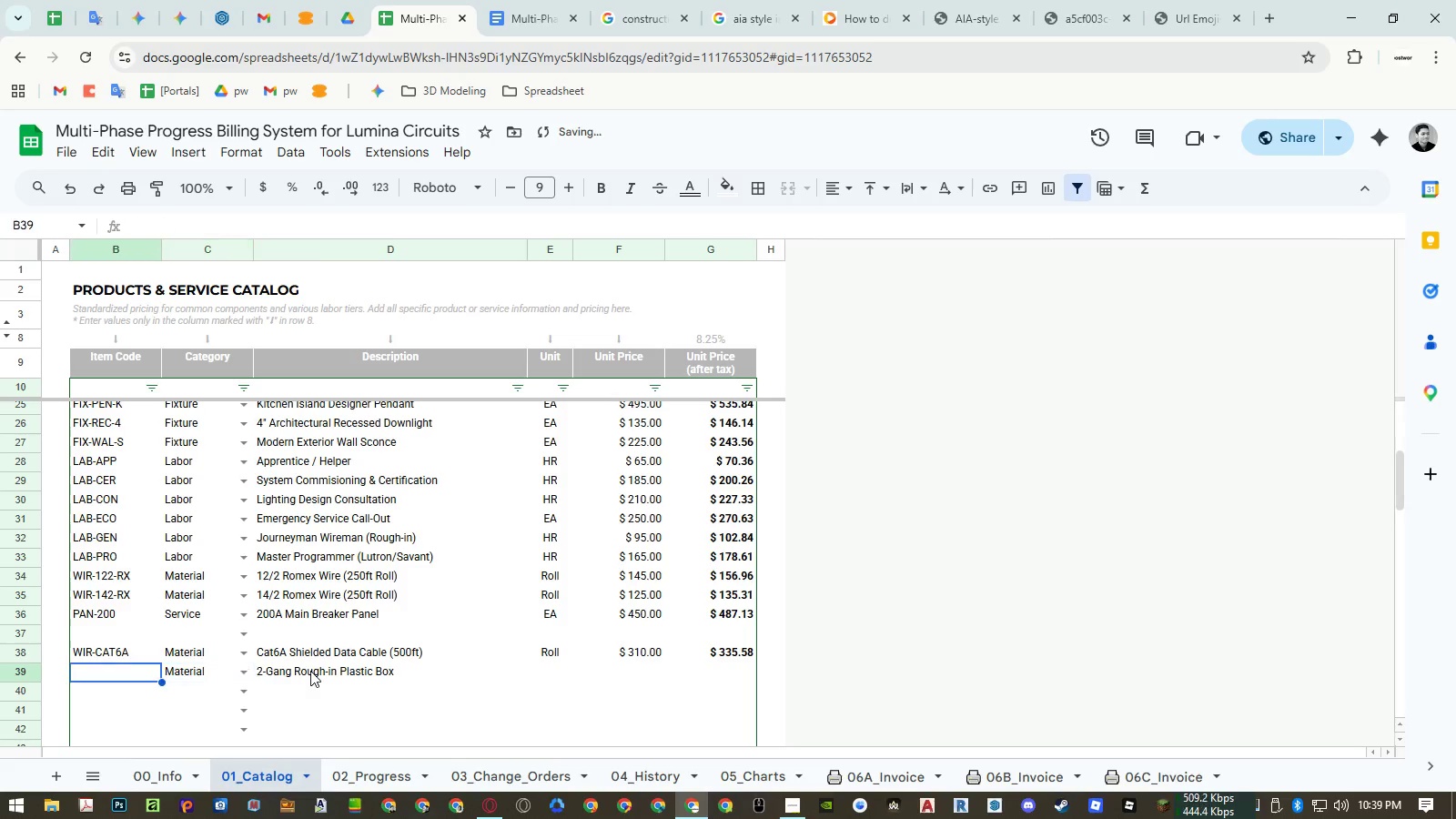 
key(ArrowLeft)
 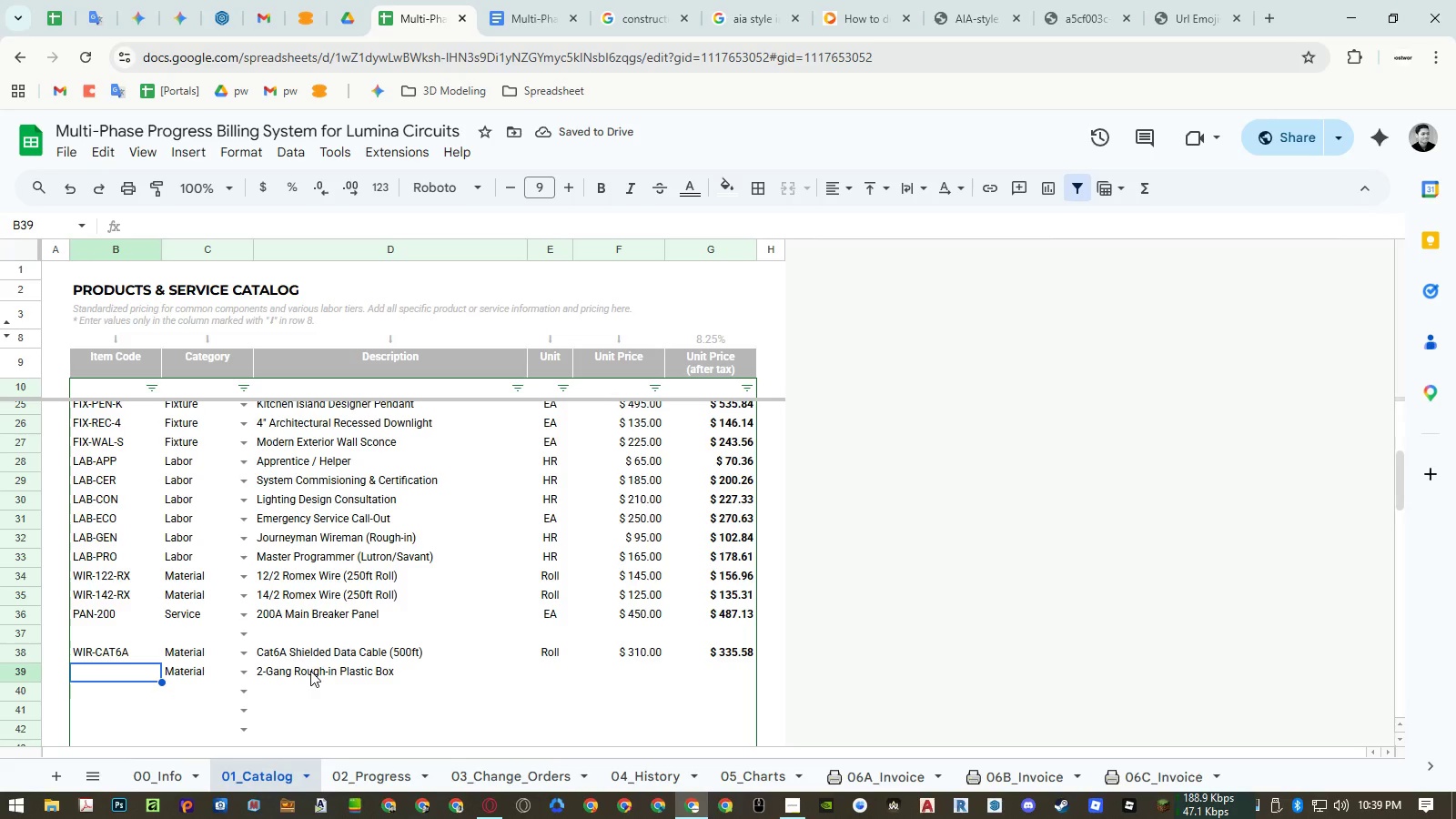 
type(BOX-2G)
 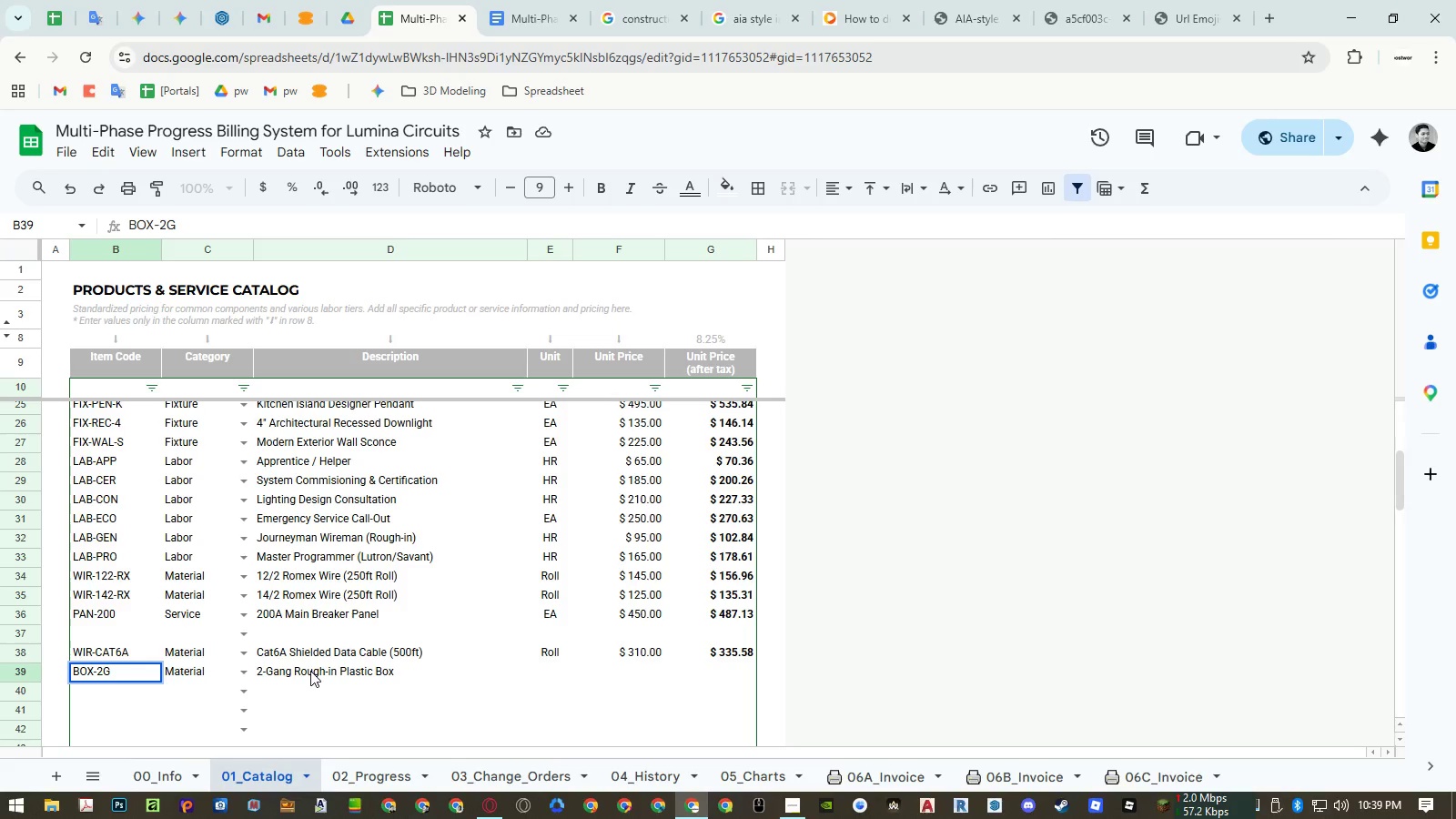 
key(Enter)
 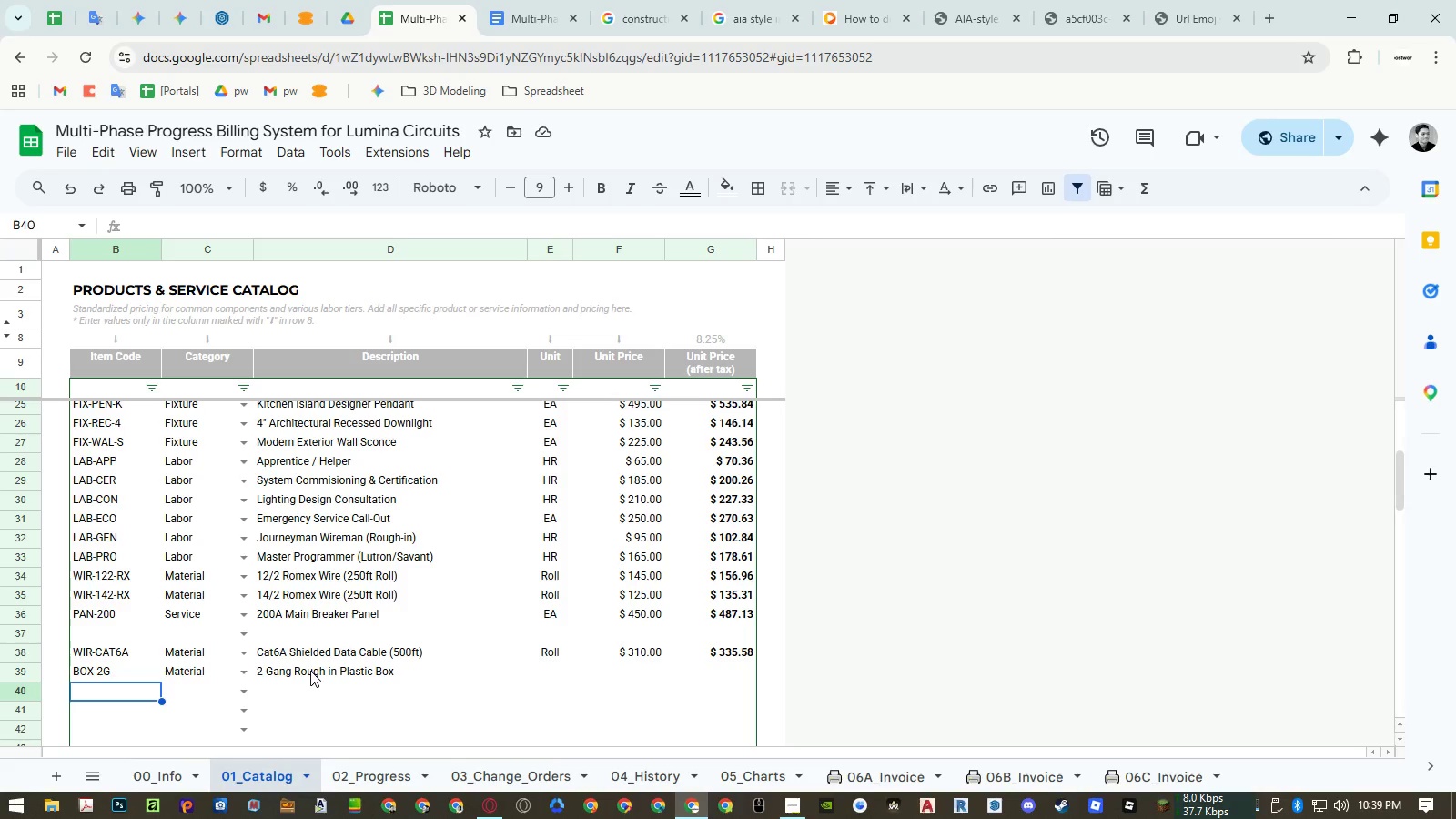 
wait(25.2)
 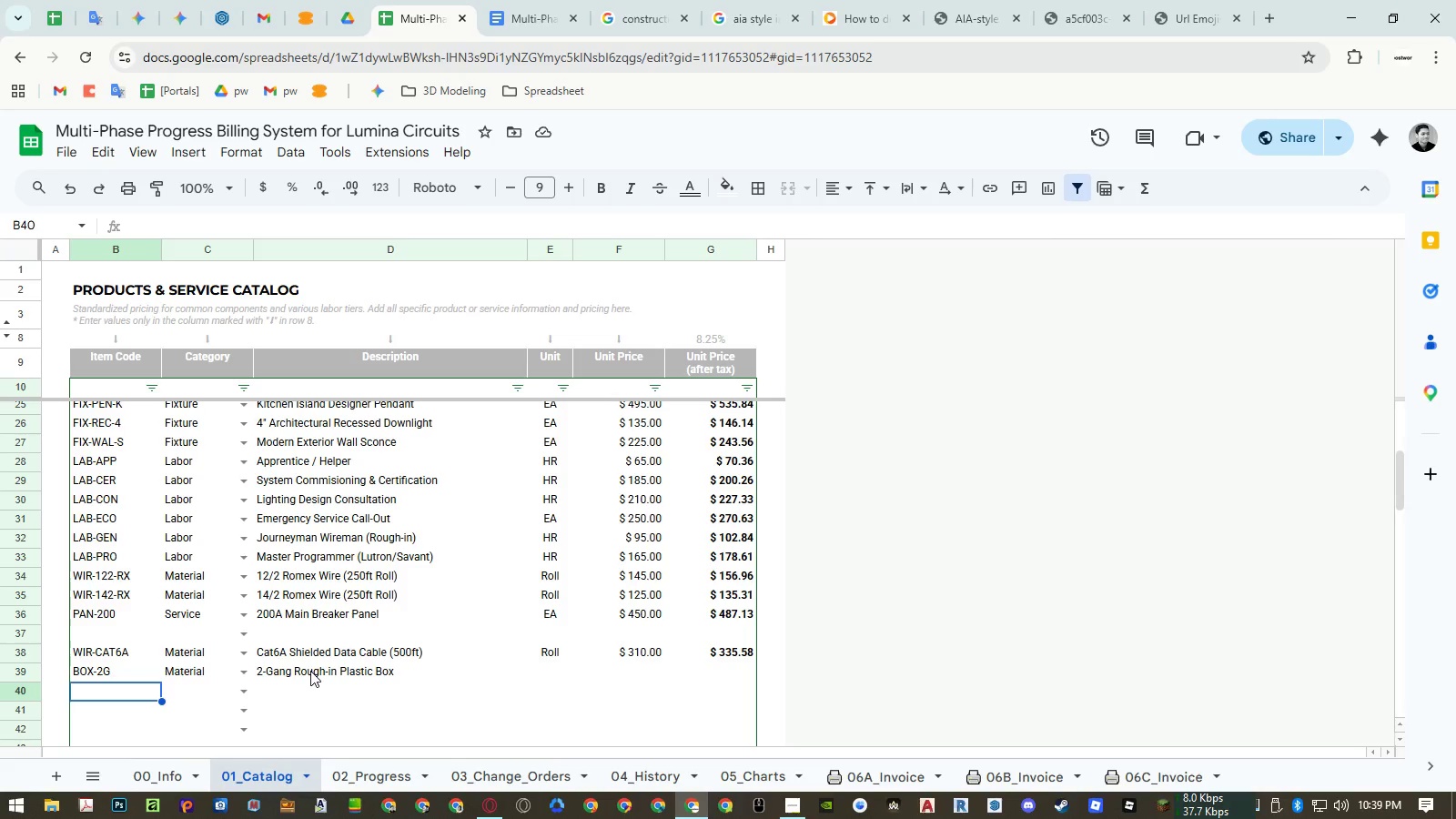 
left_click([553, 668])
 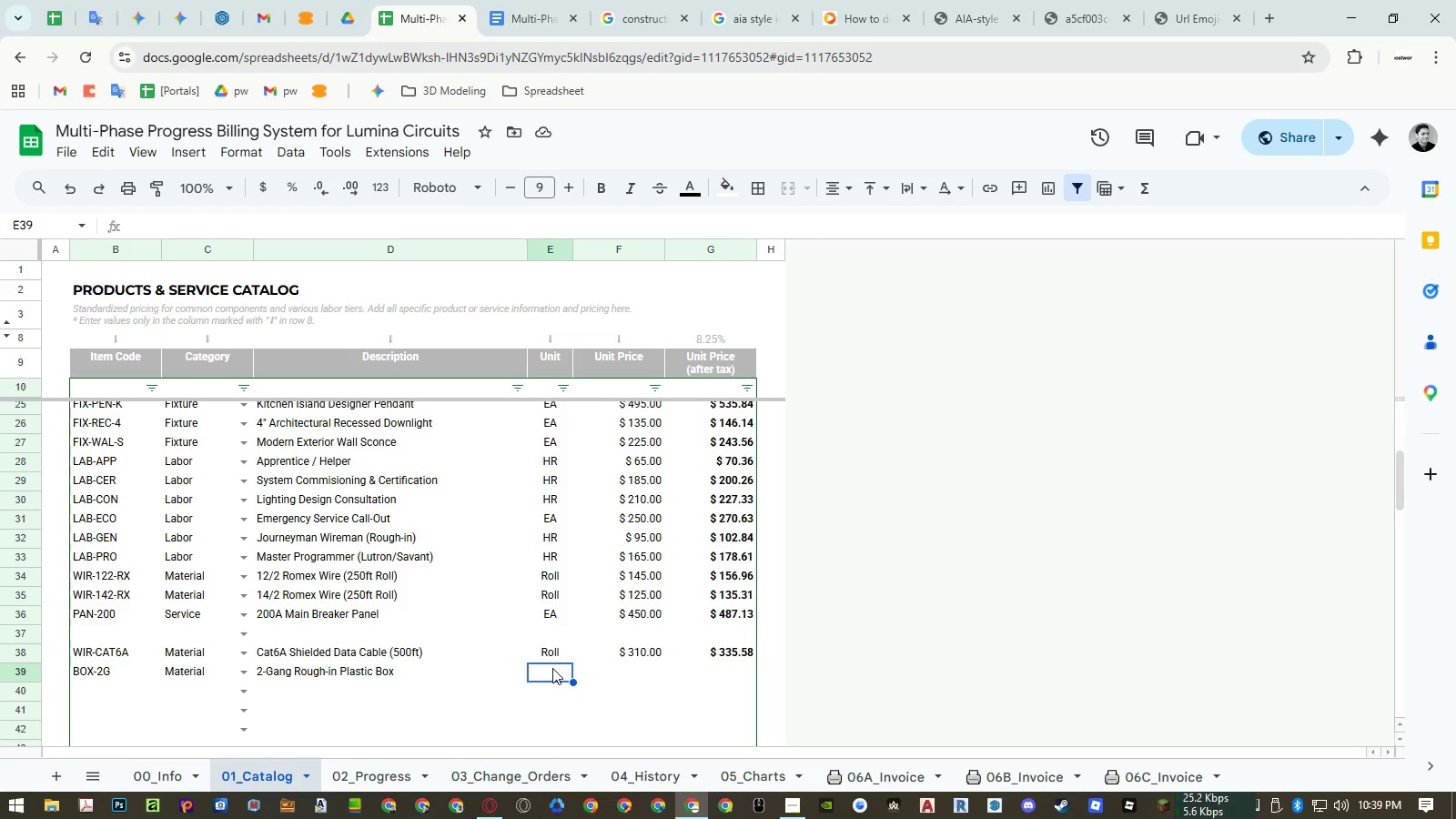 
type(ea)
 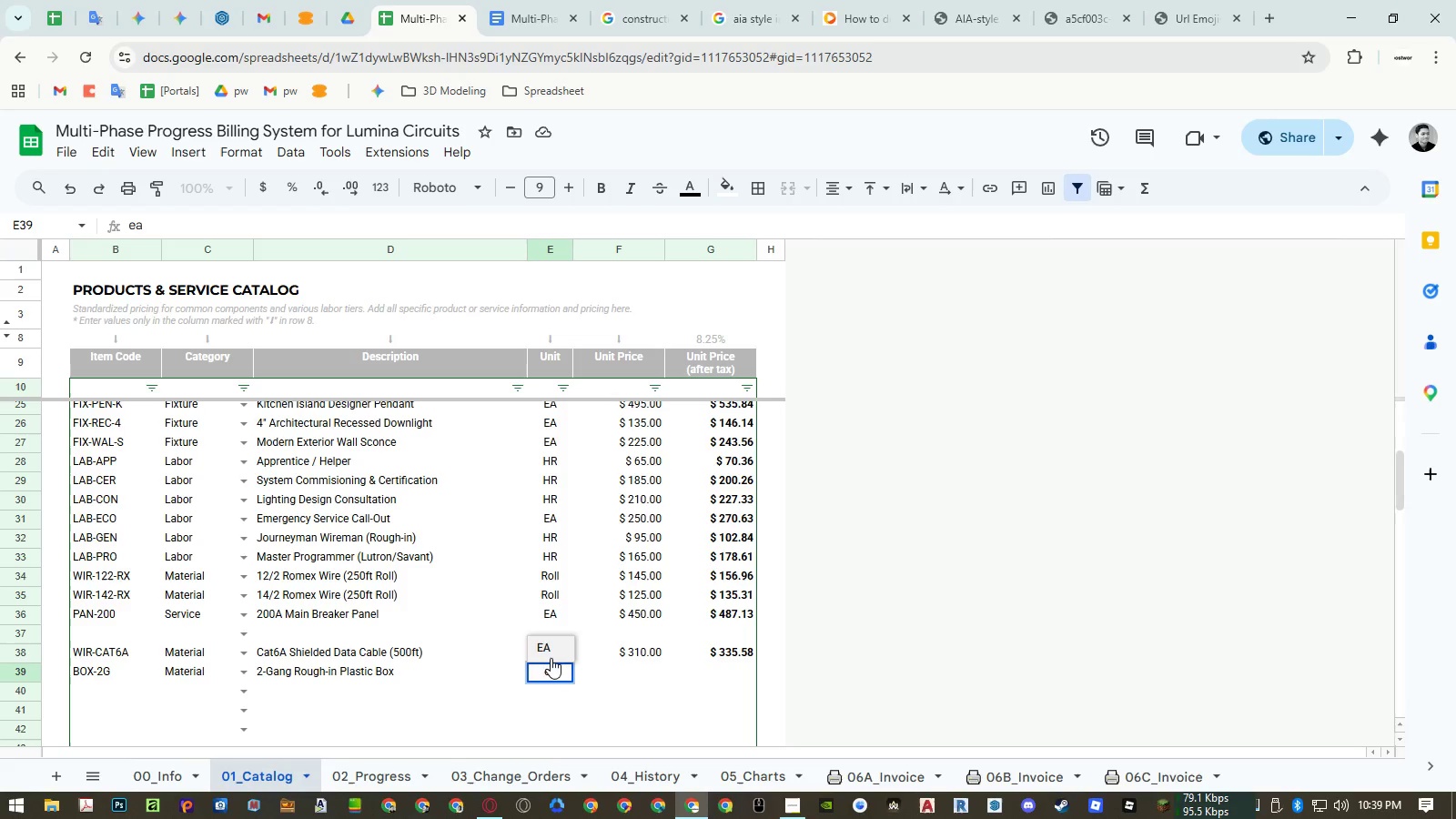 
left_click([550, 656])
 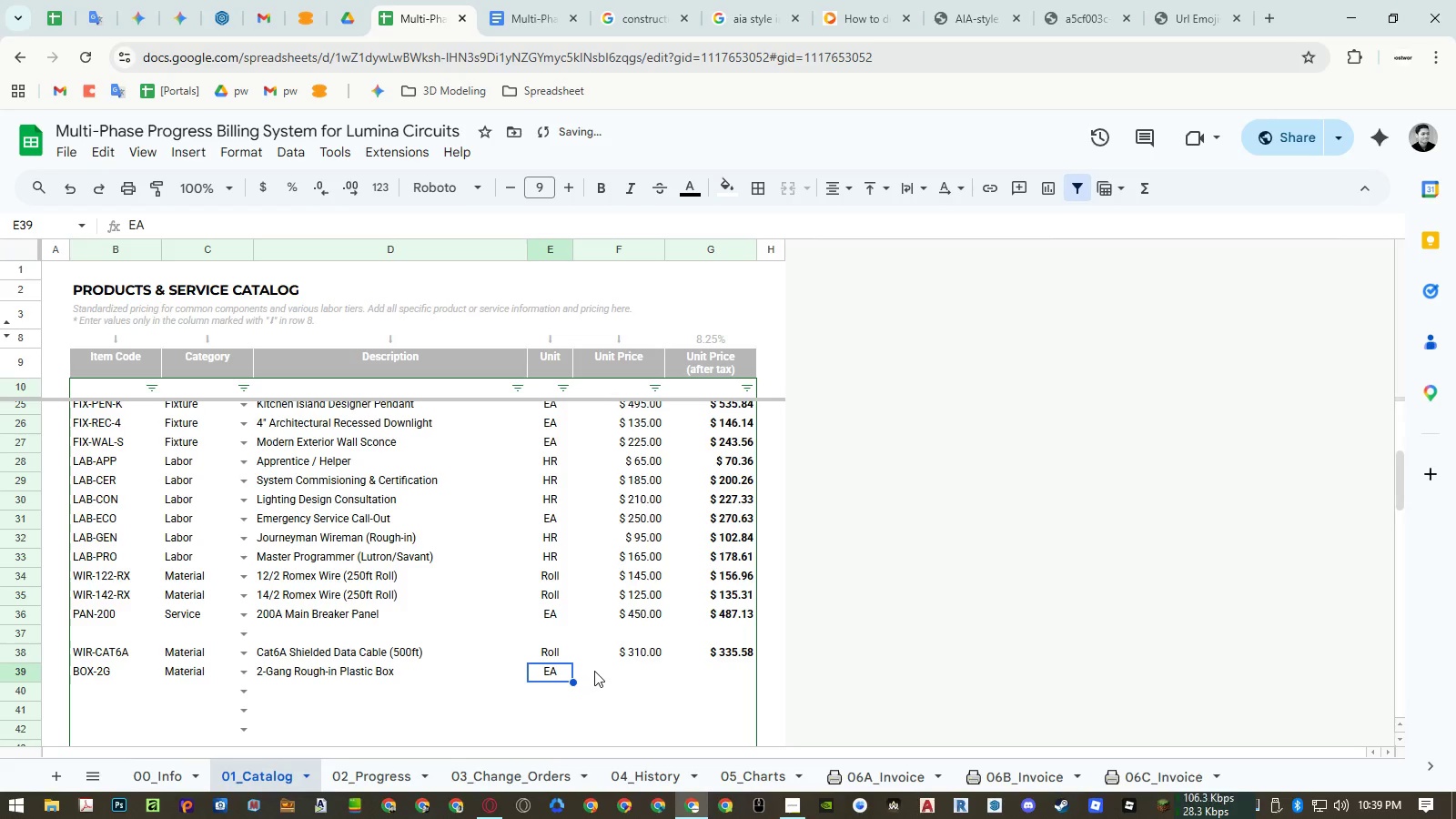 
left_click([614, 676])
 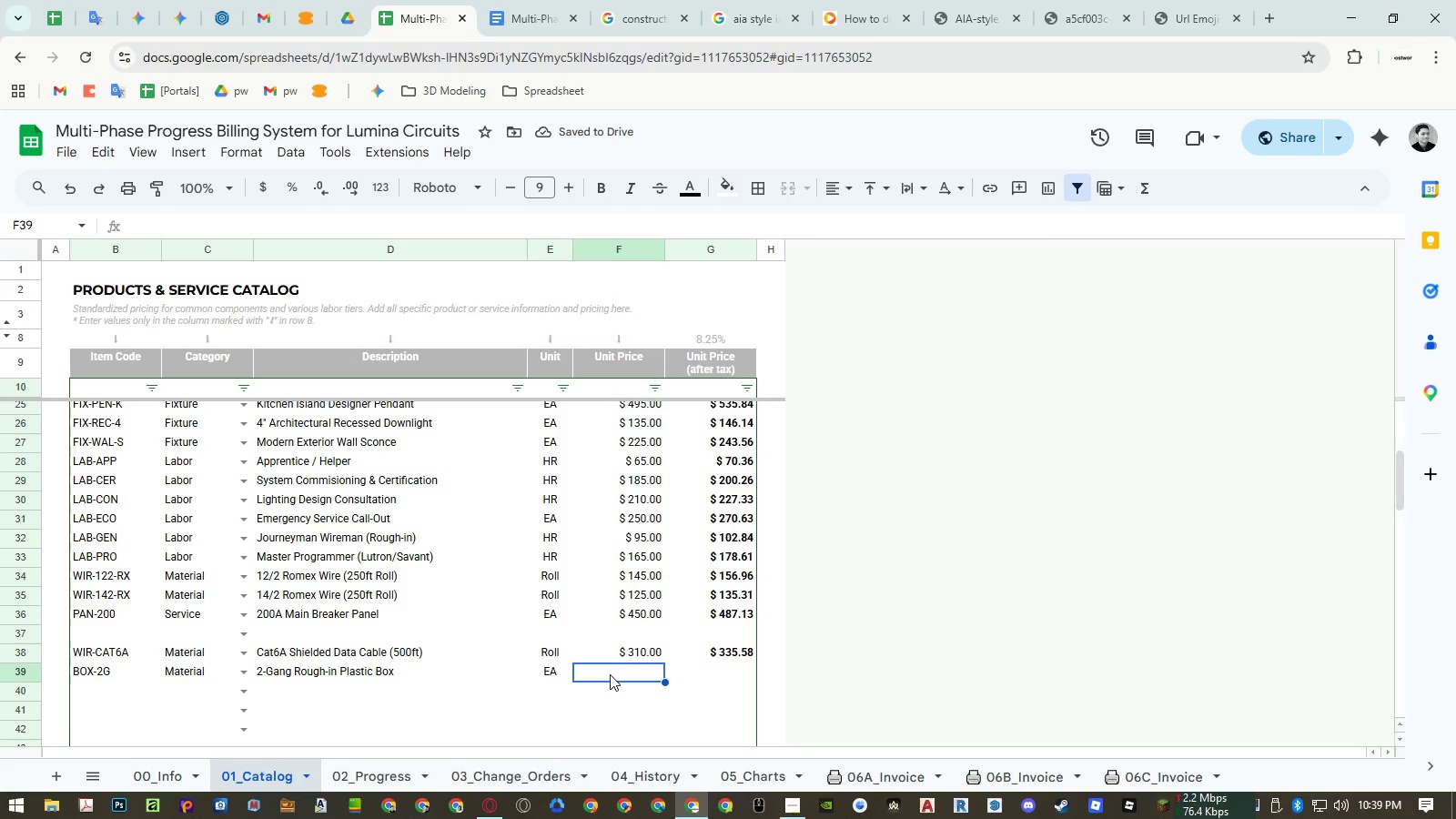 
wait(8.05)
 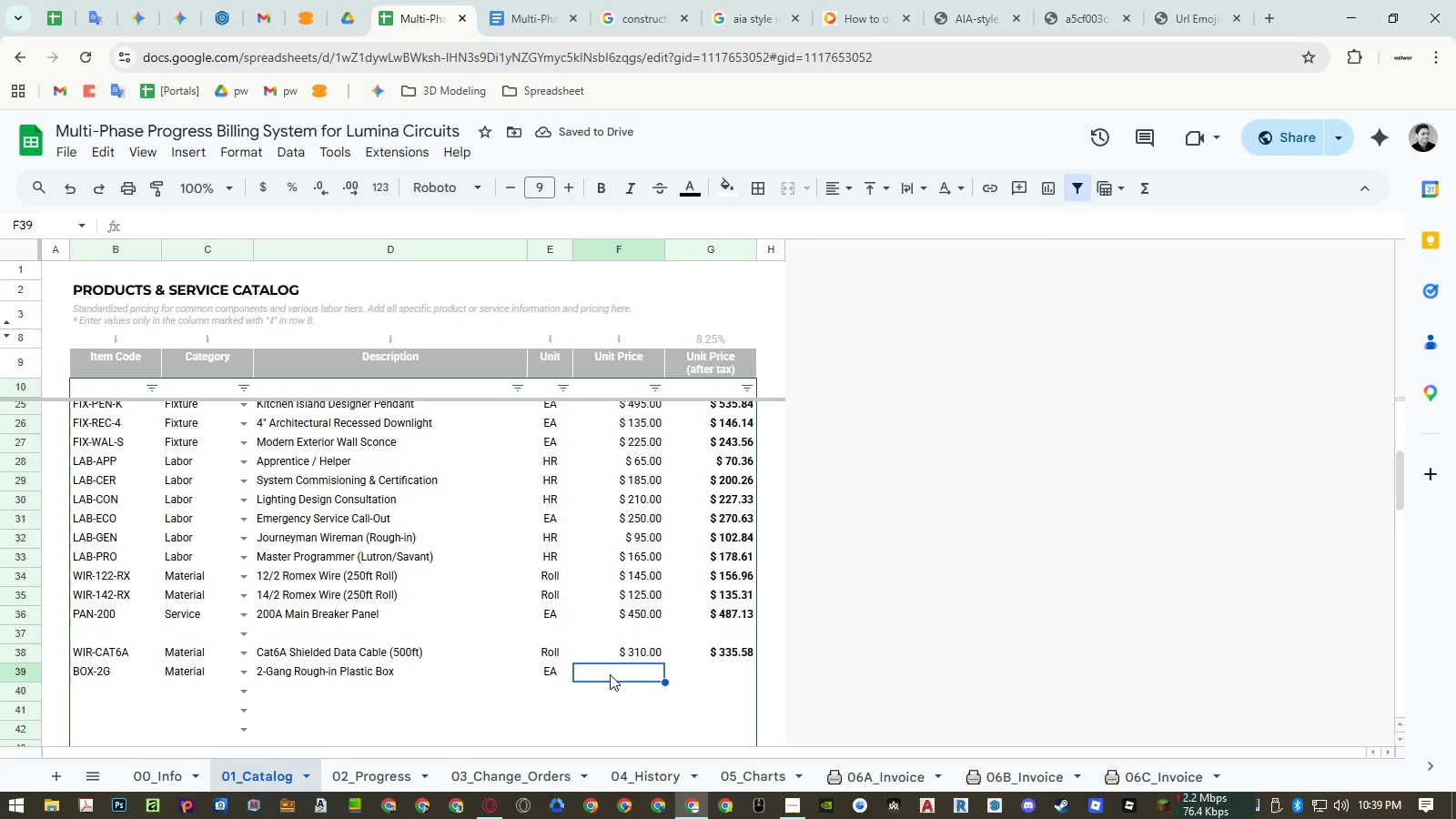 
key(Numpad4)
 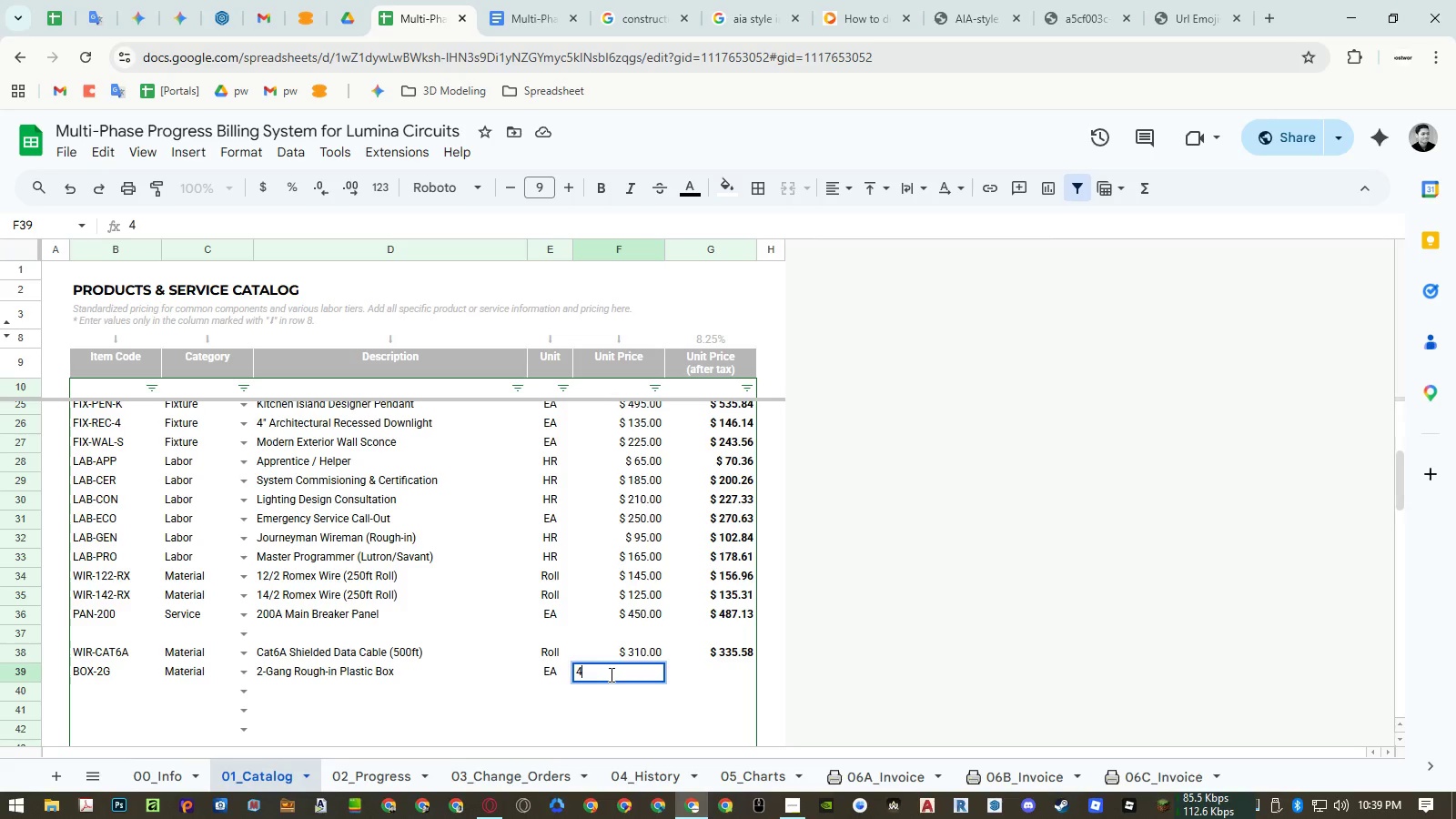 
key(NumpadDecimal)
 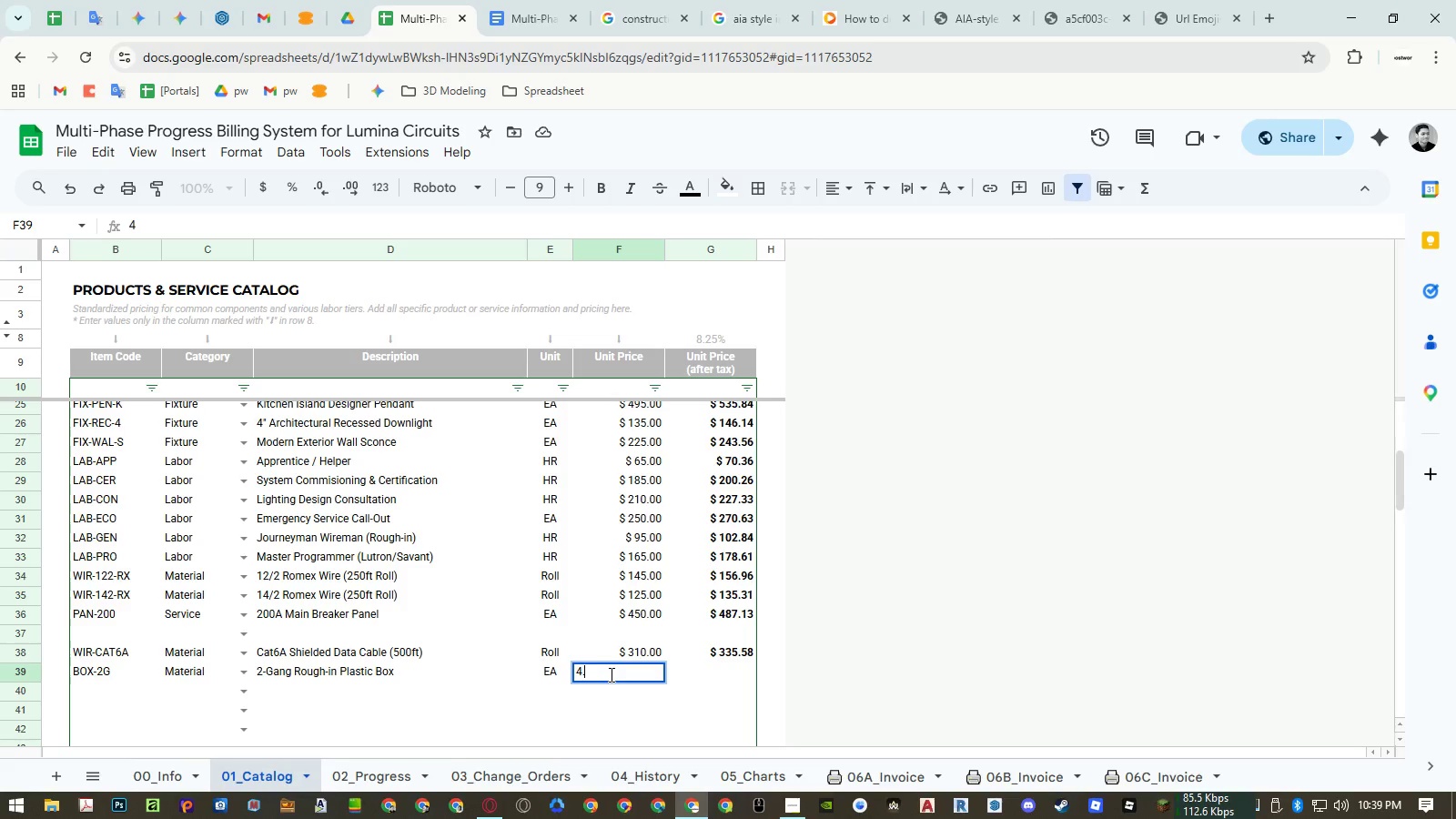 
key(Numpad2)
 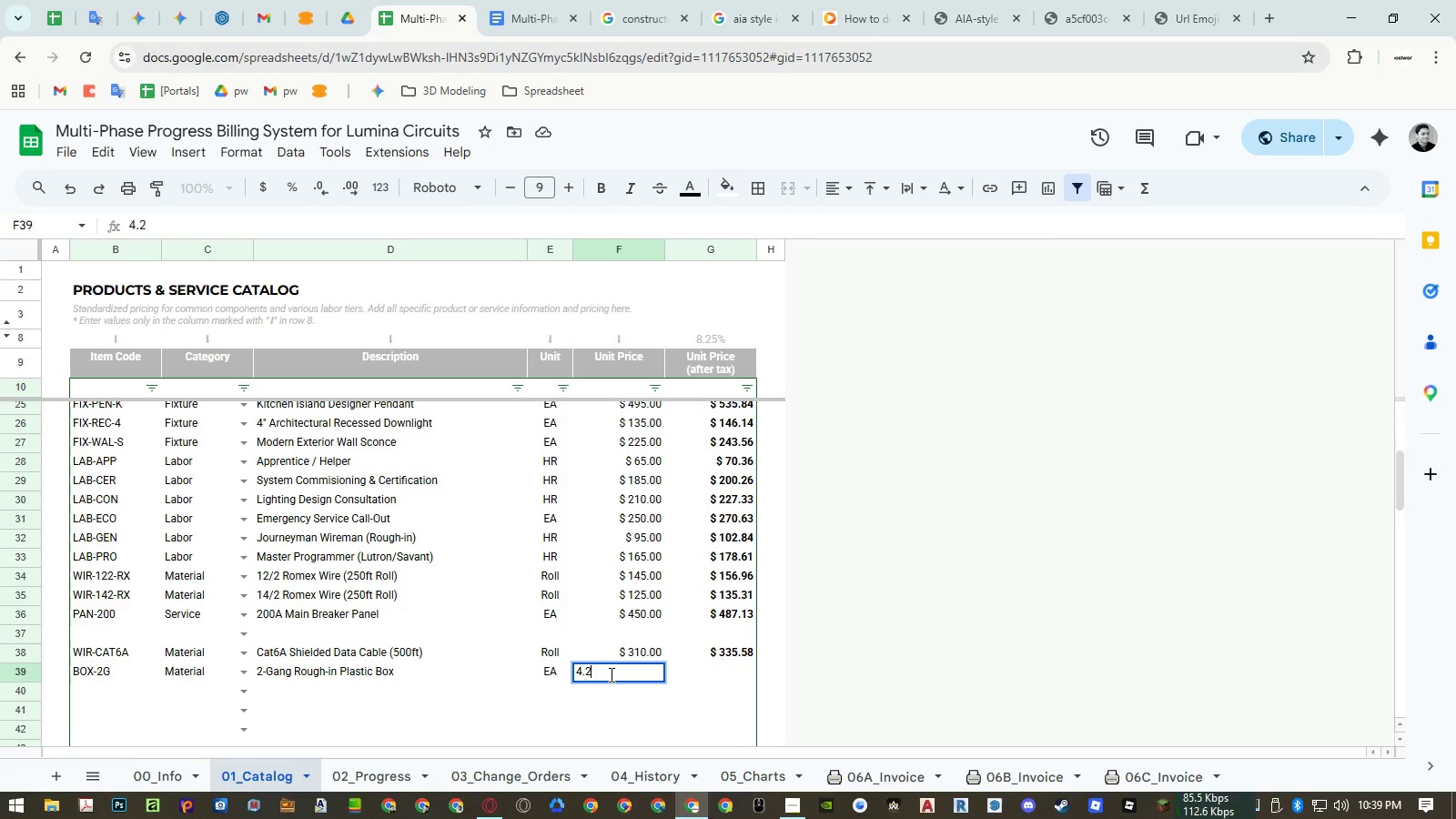 
key(Numpad5)
 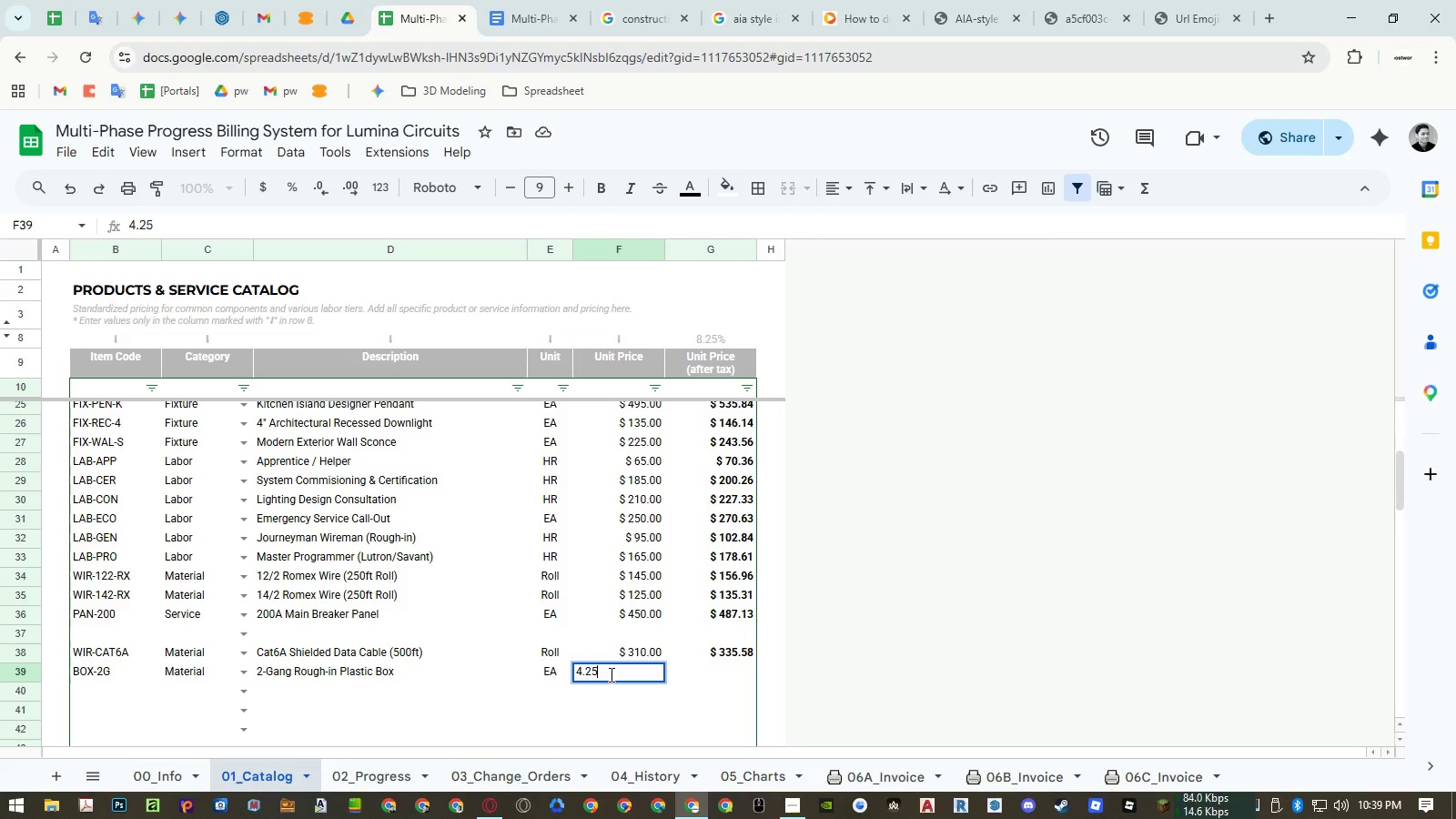 
key(NumpadEnter)
 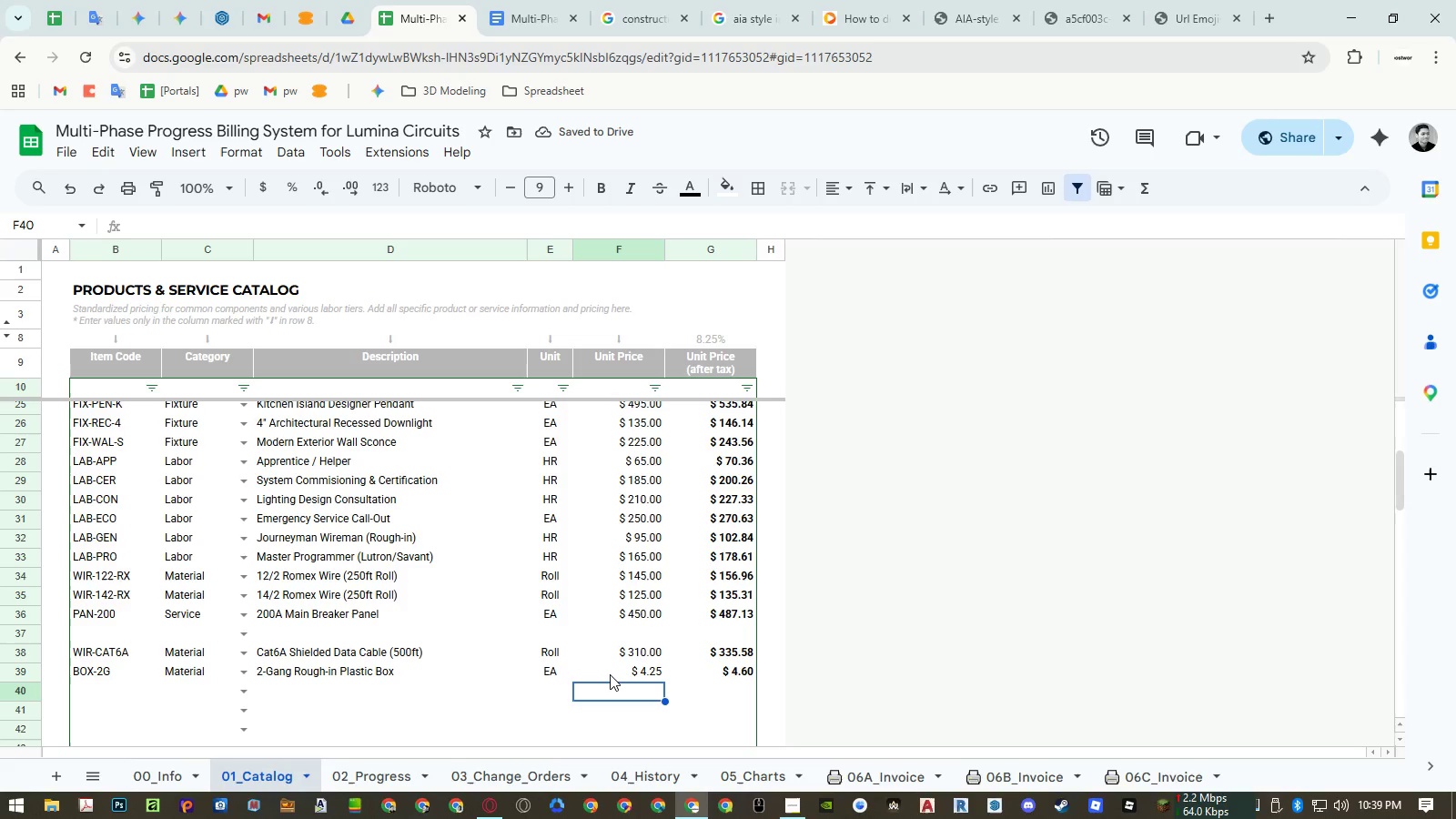 
wait(8.51)
 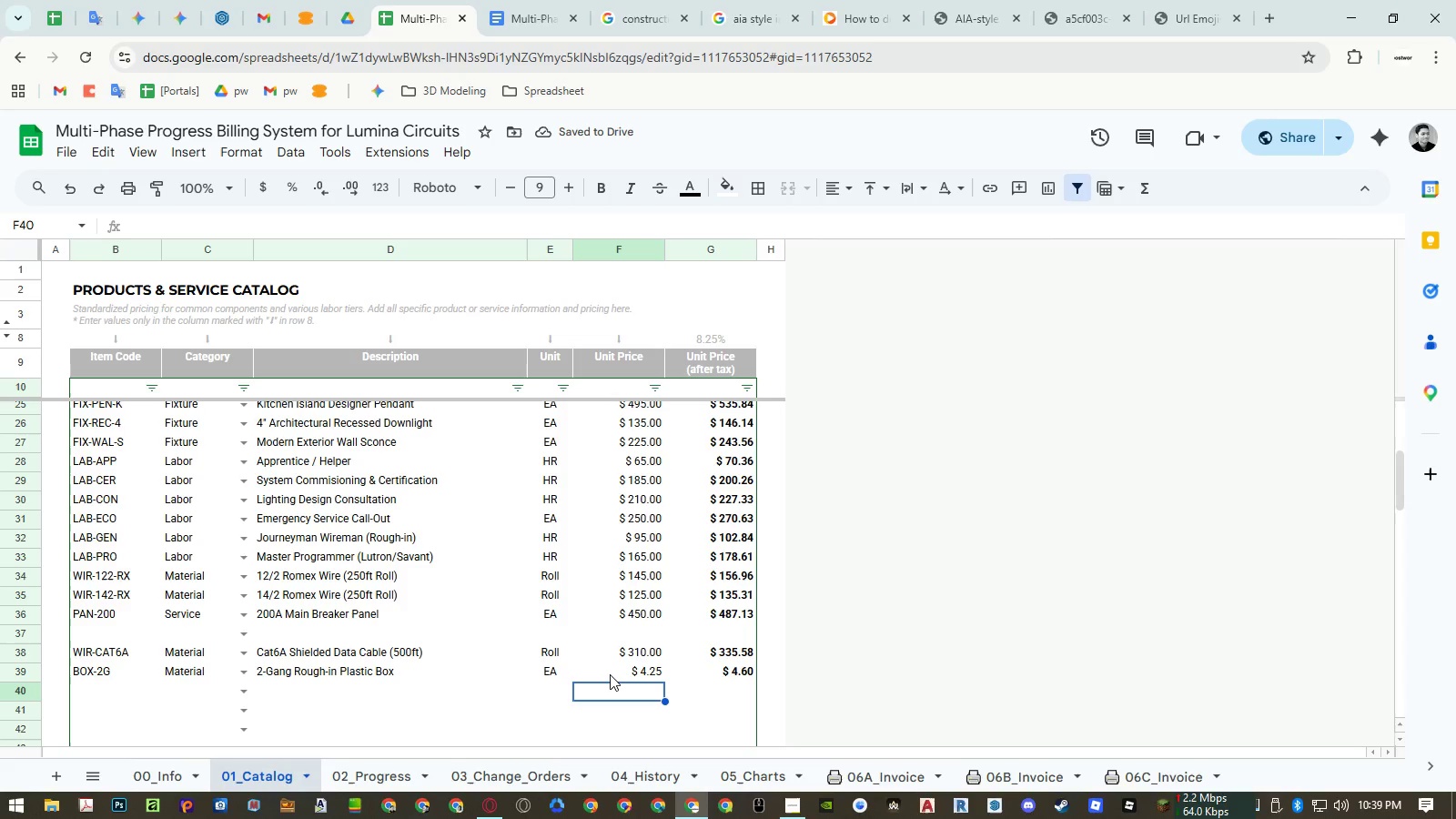 
hold_key(key=ControlLeft, duration=0.31)
 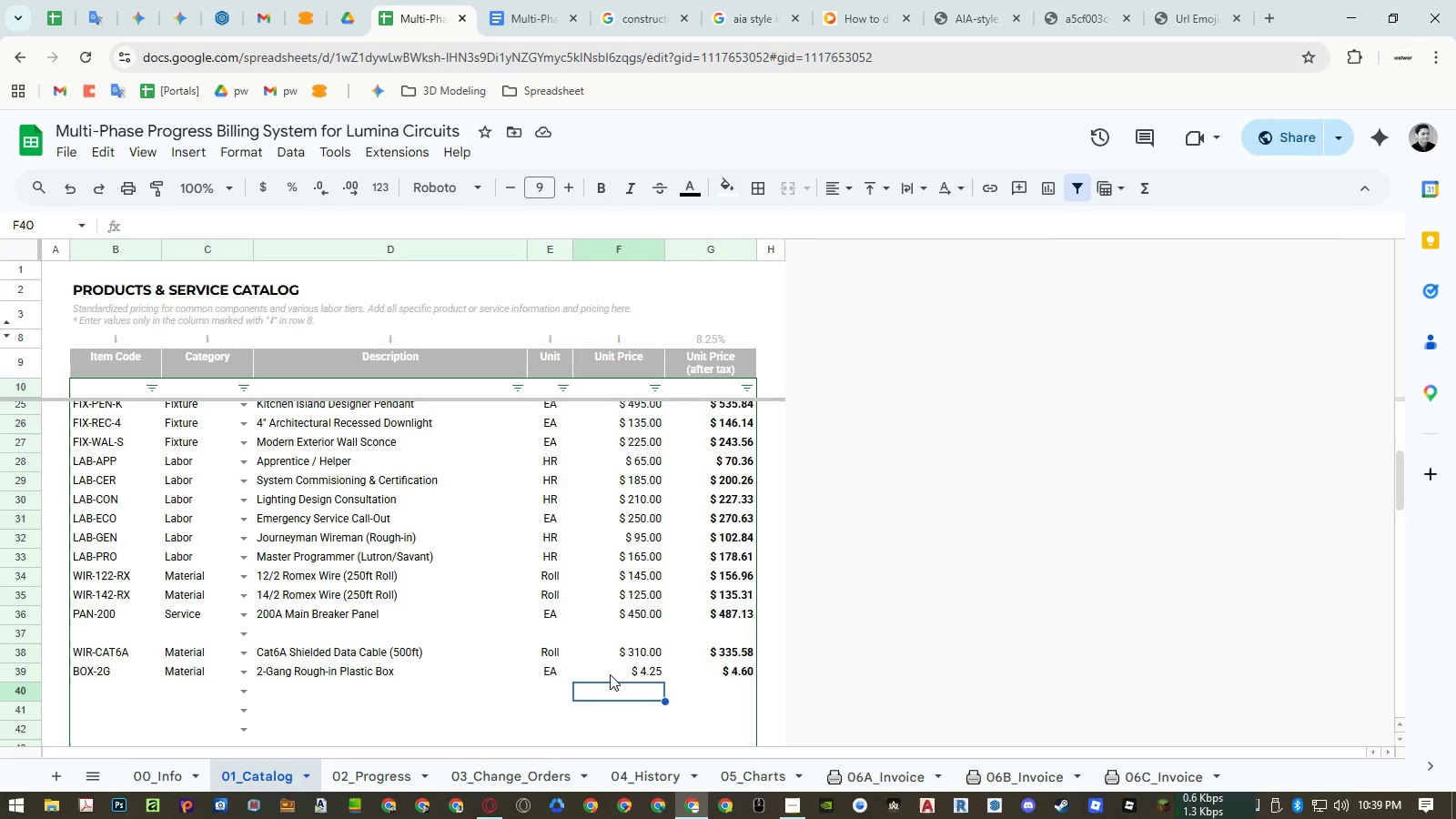 
key(ArrowLeft)
 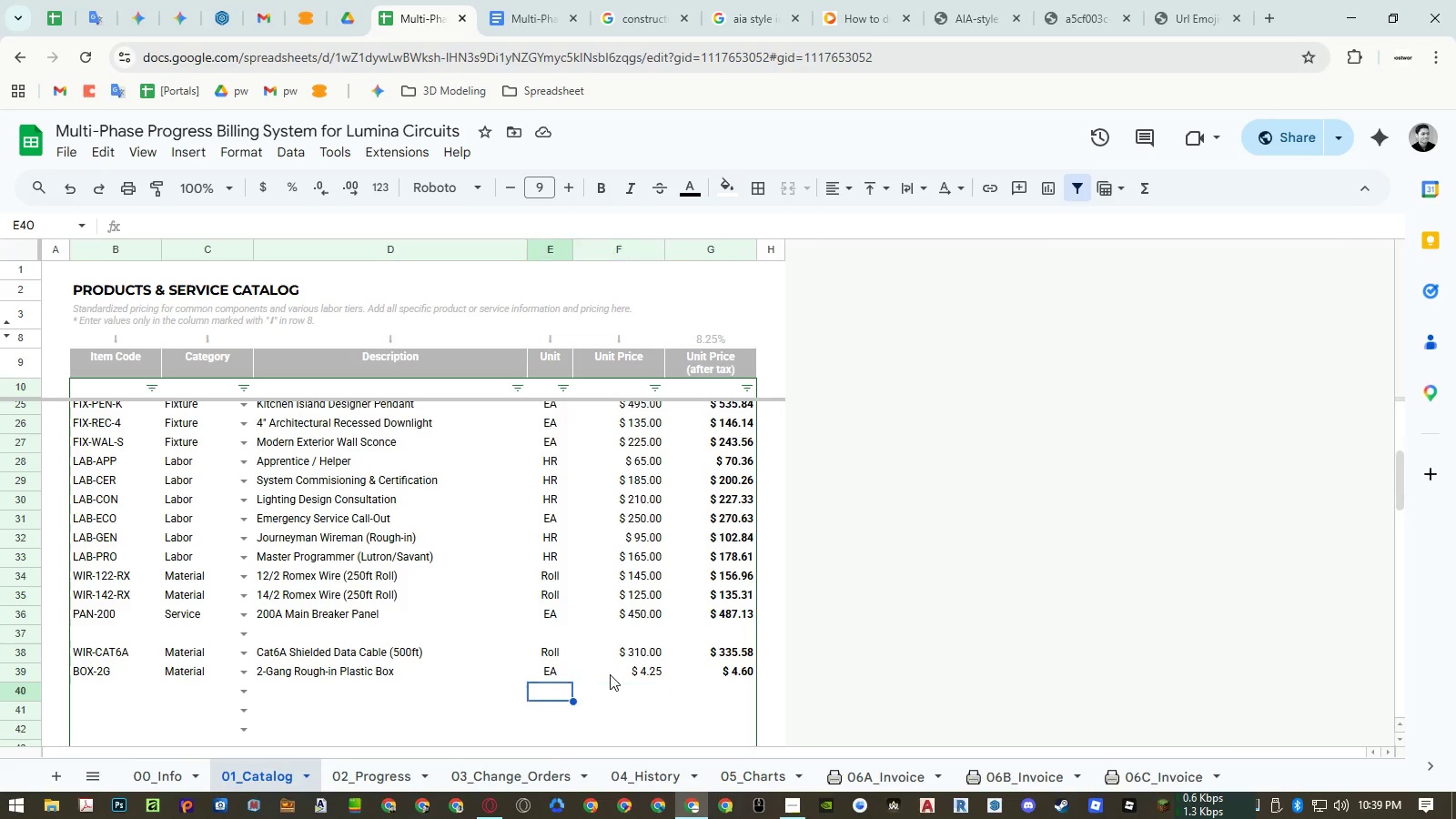 
key(ArrowLeft)
 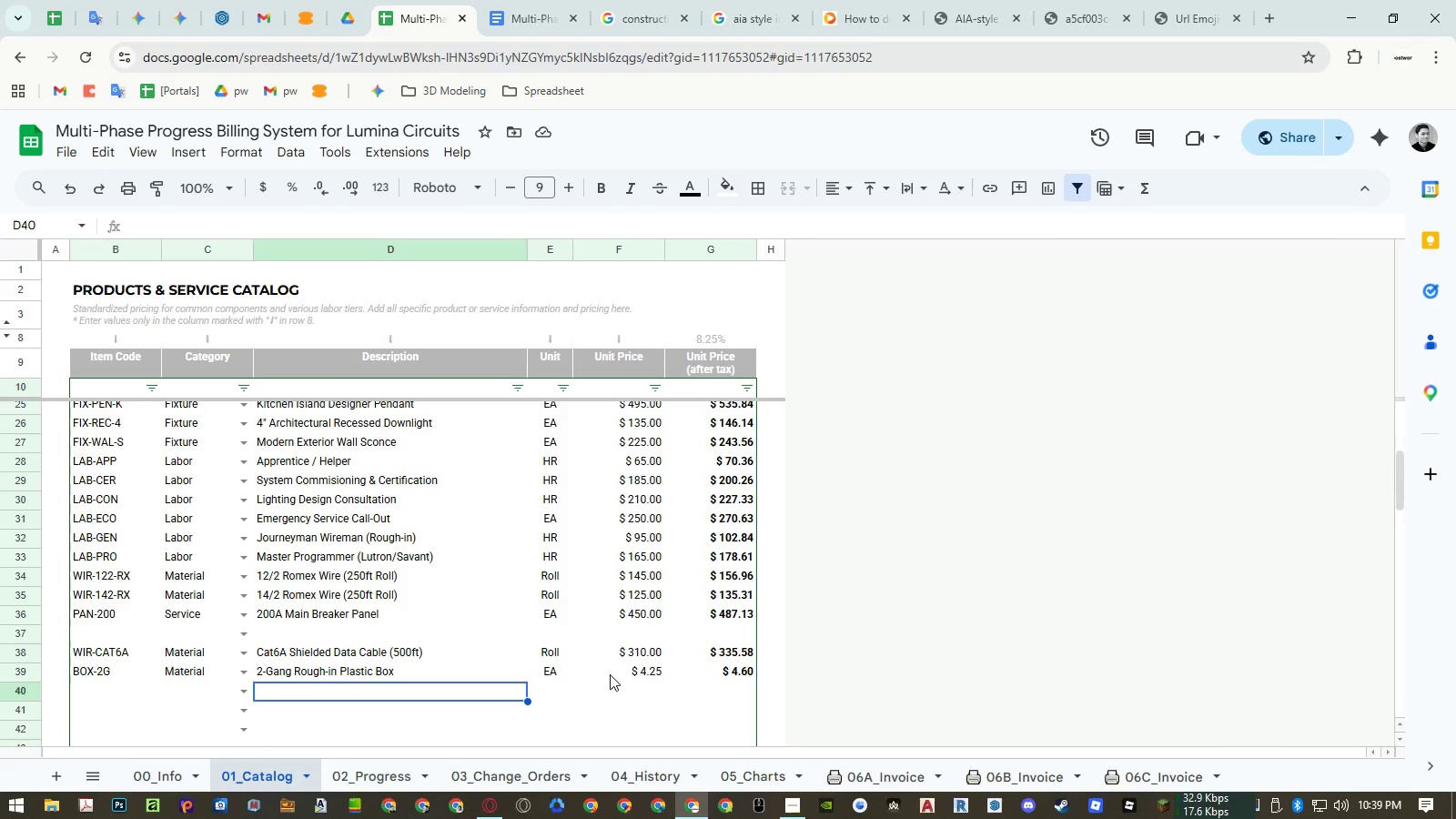 
key(Numpad3)
 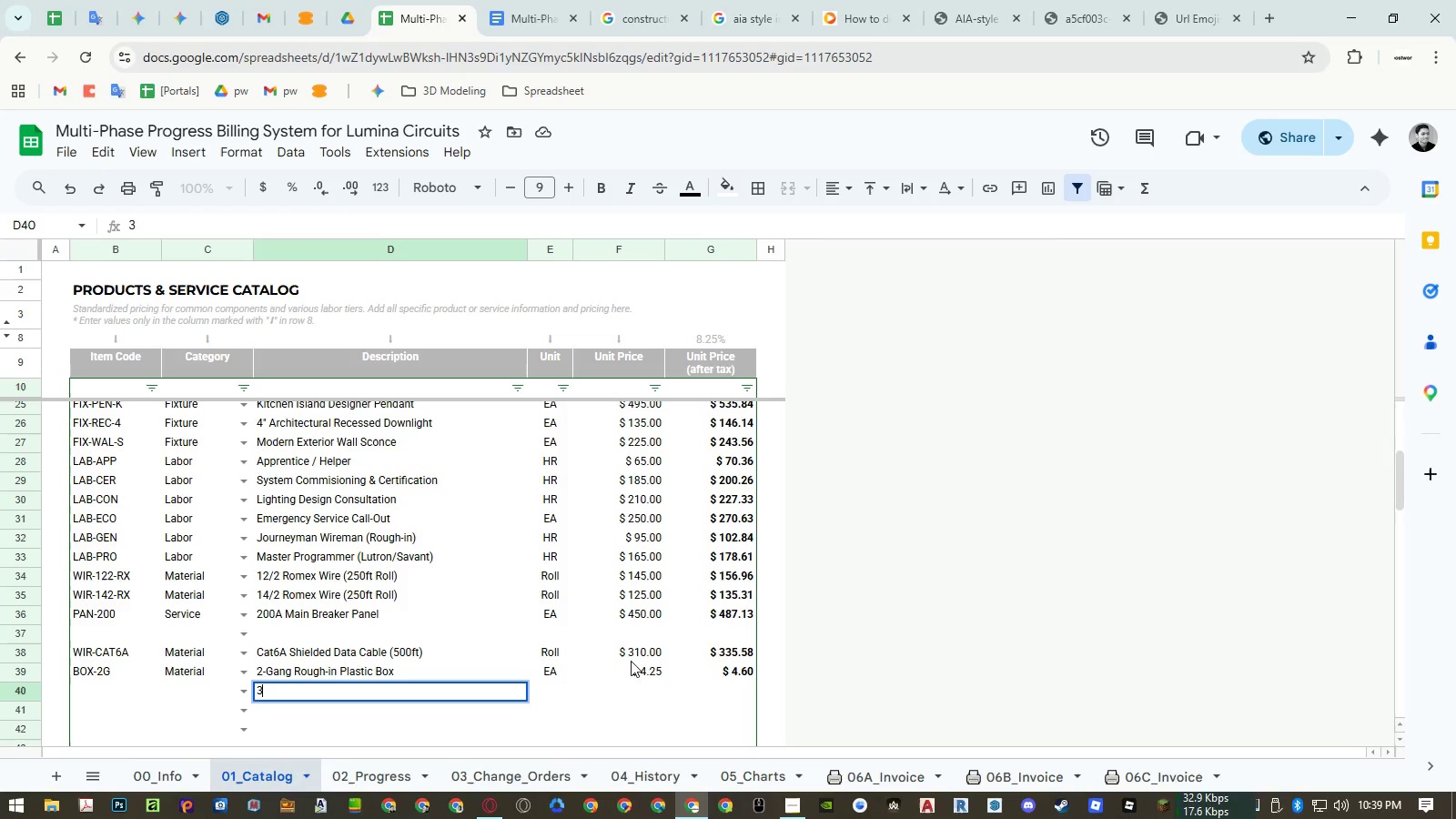 
type(/4" EMT Conduit (10ft Stick))
 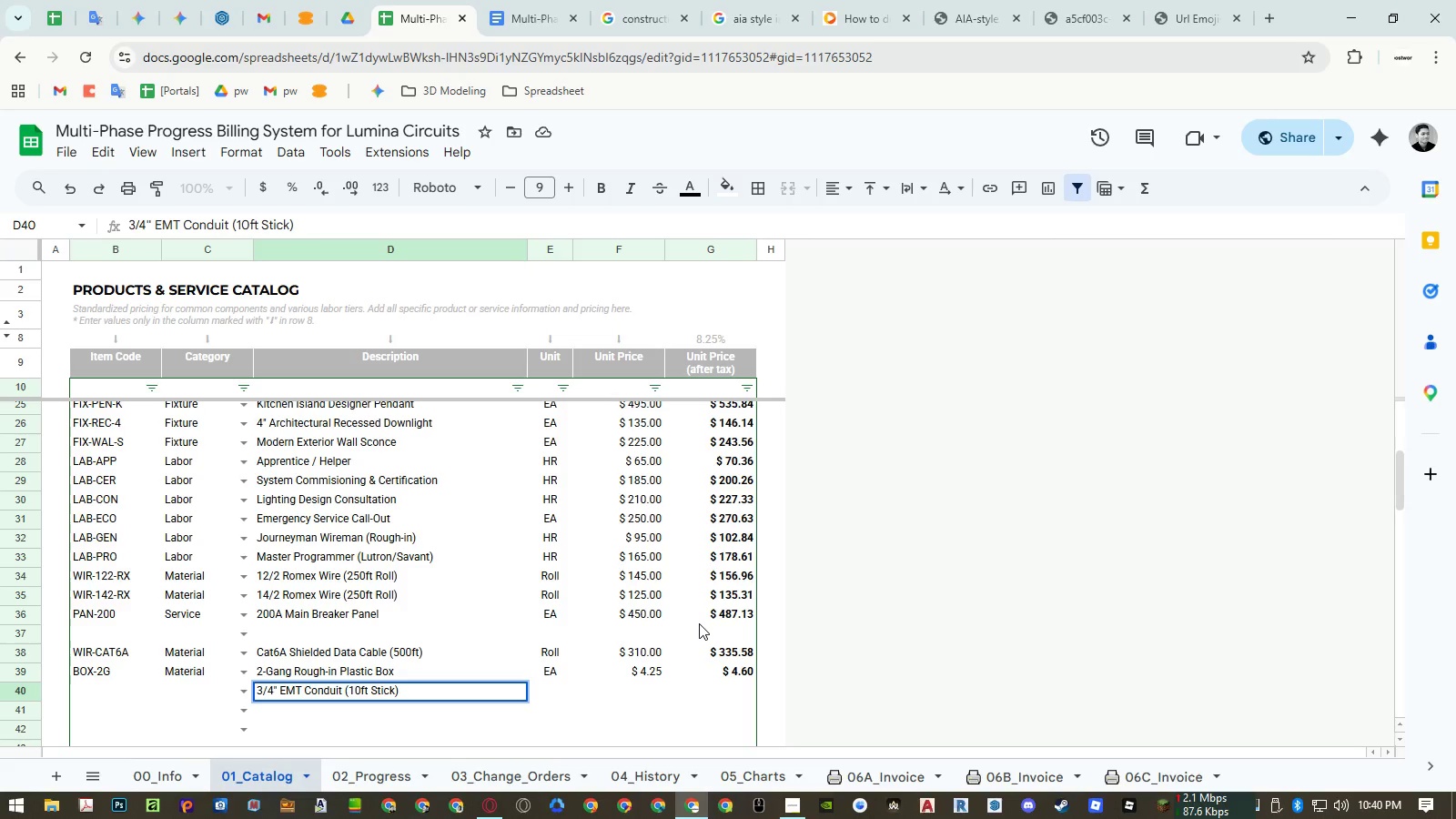 
key(Enter)
 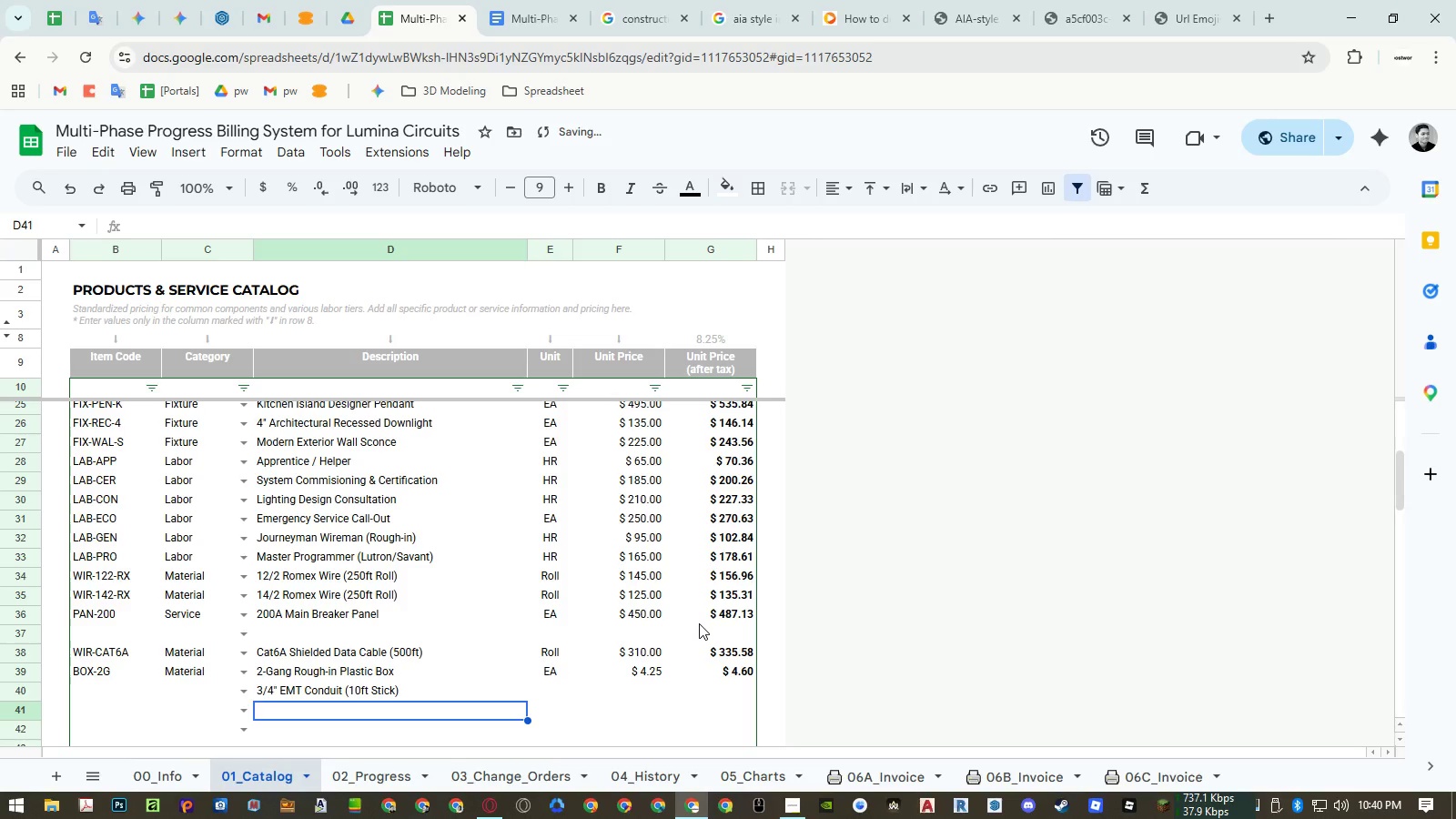 
key(ArrowUp)
 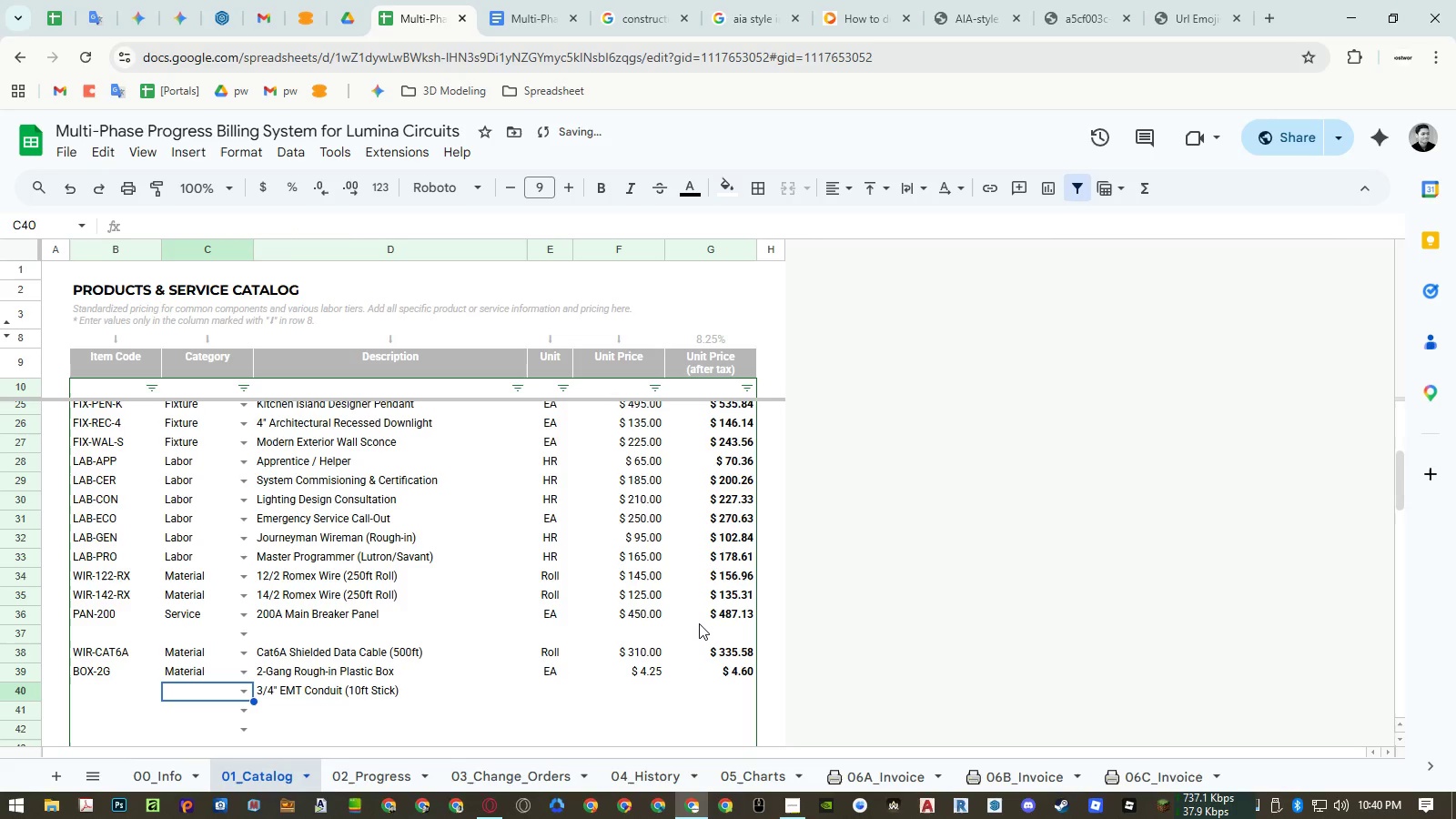 
key(ArrowLeft)
 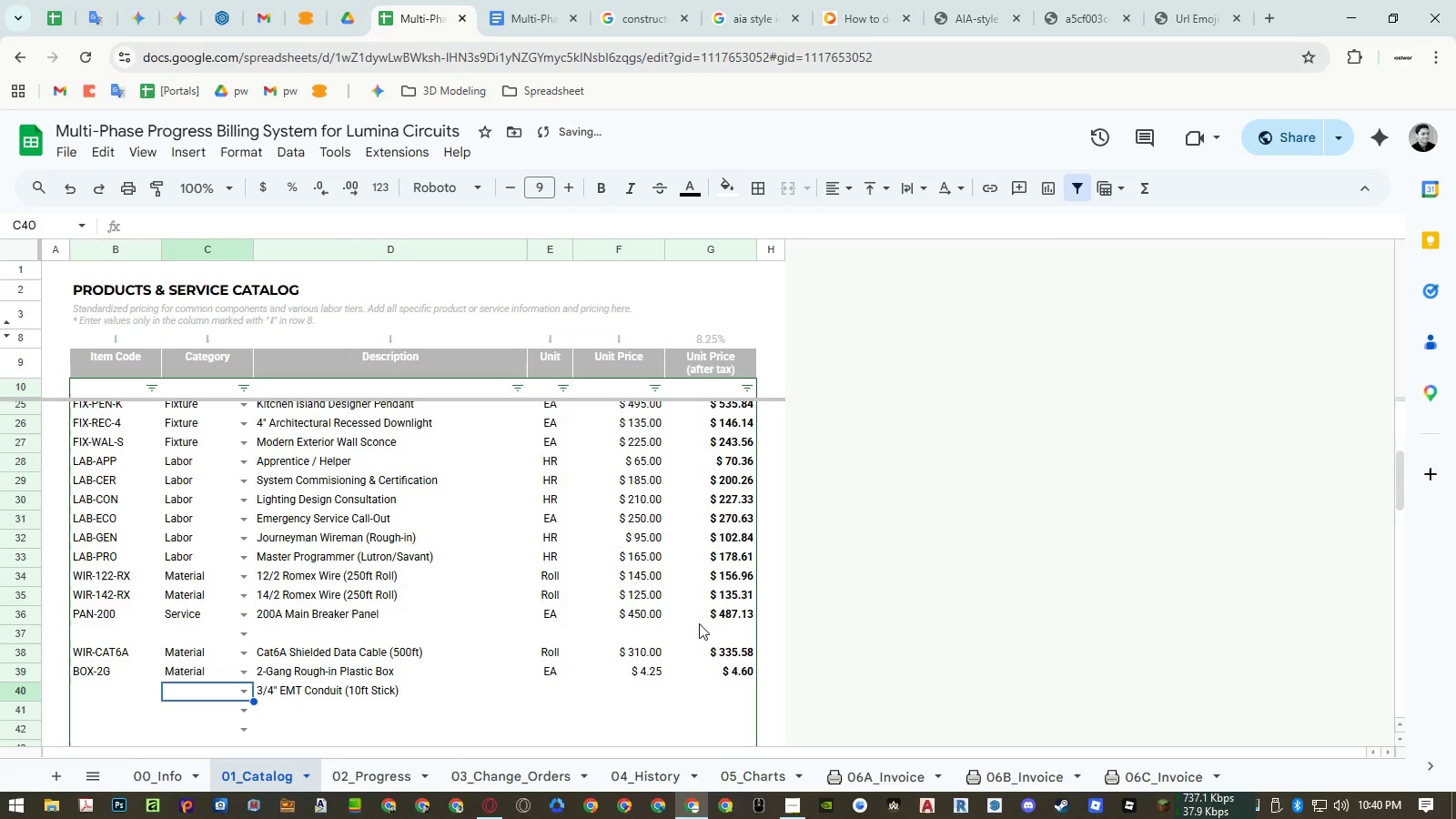 
type(mat)
 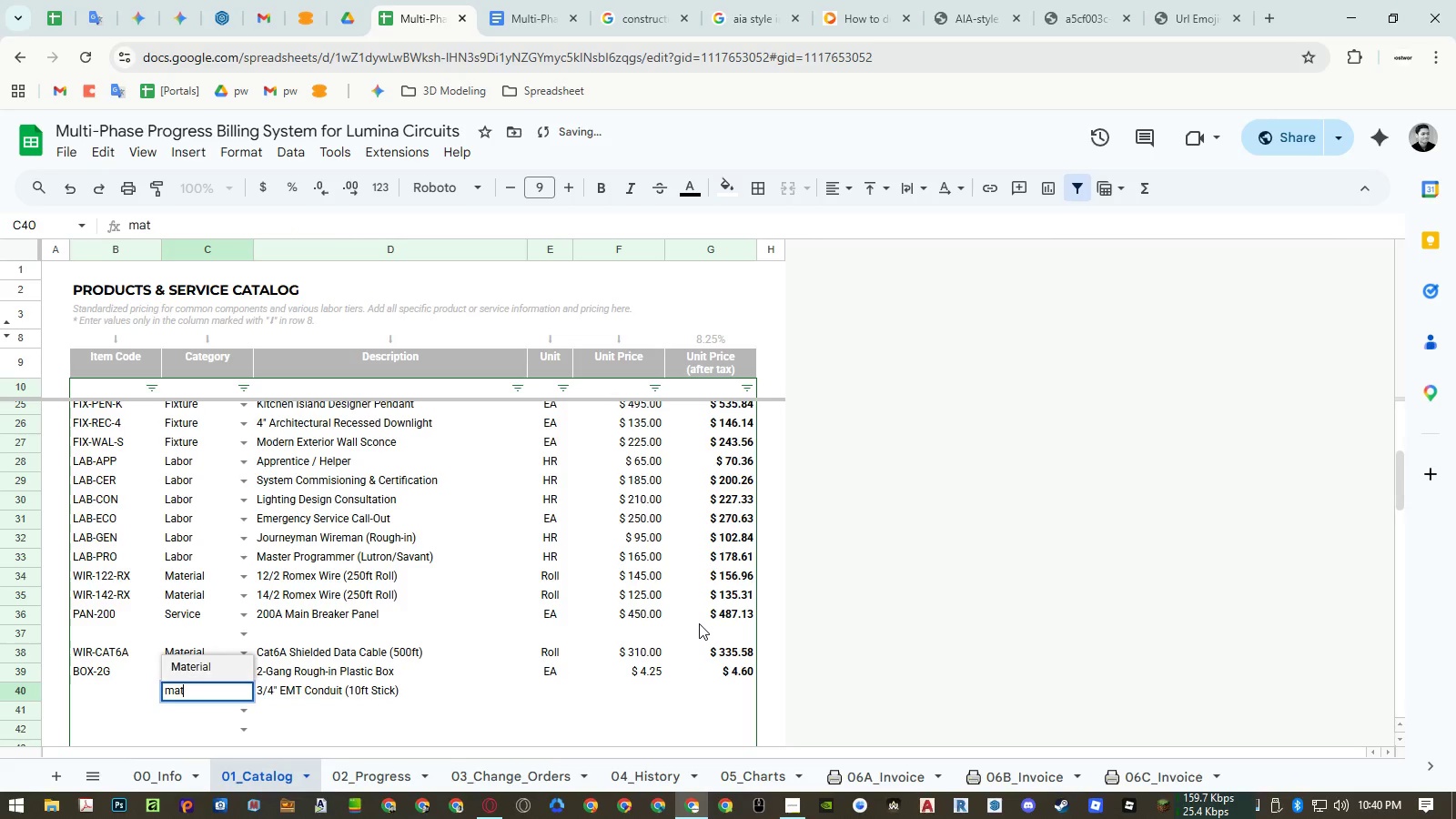 
key(ArrowUp)
 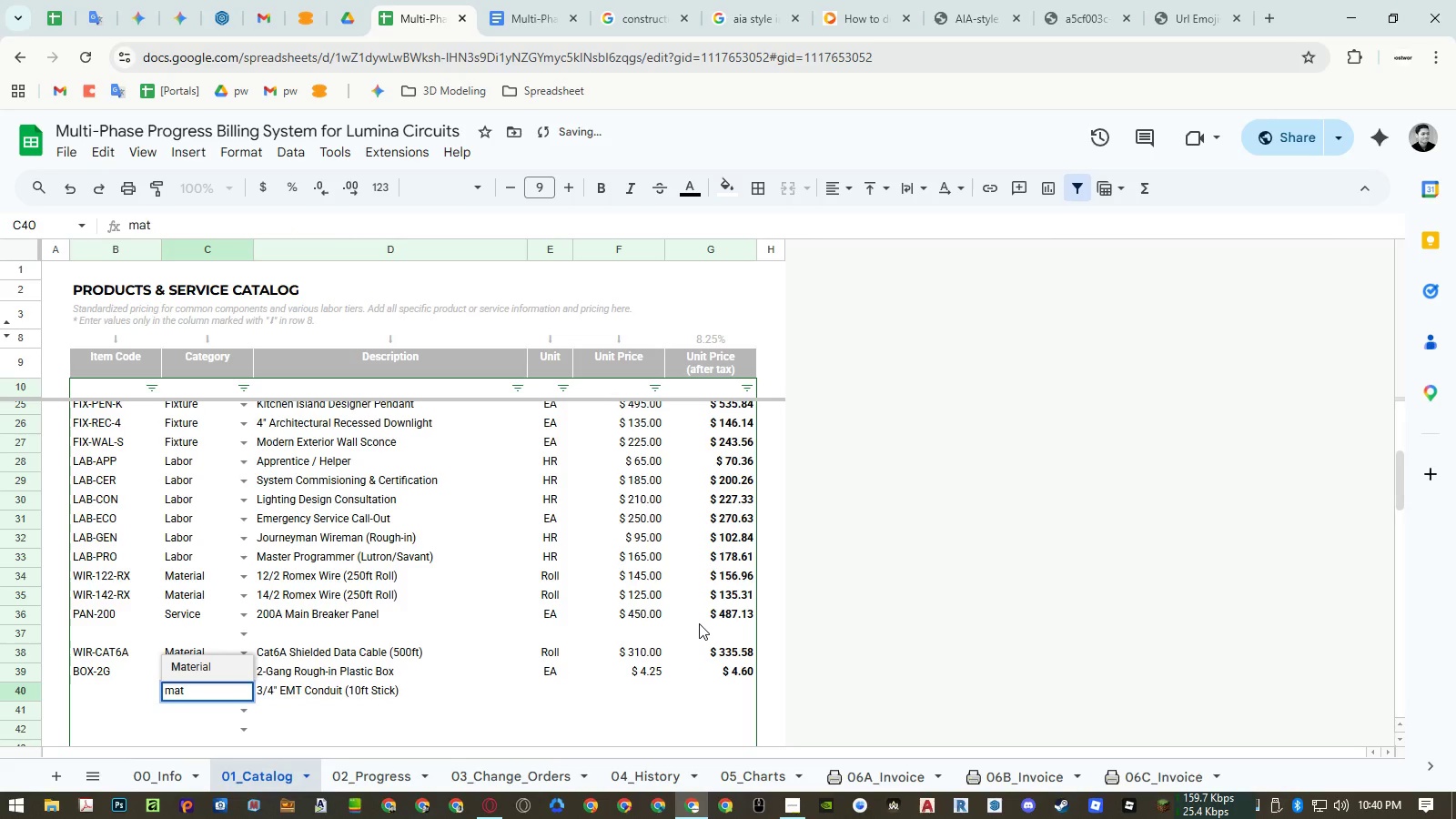 
hold_key(key=Enter, duration=11.97)
 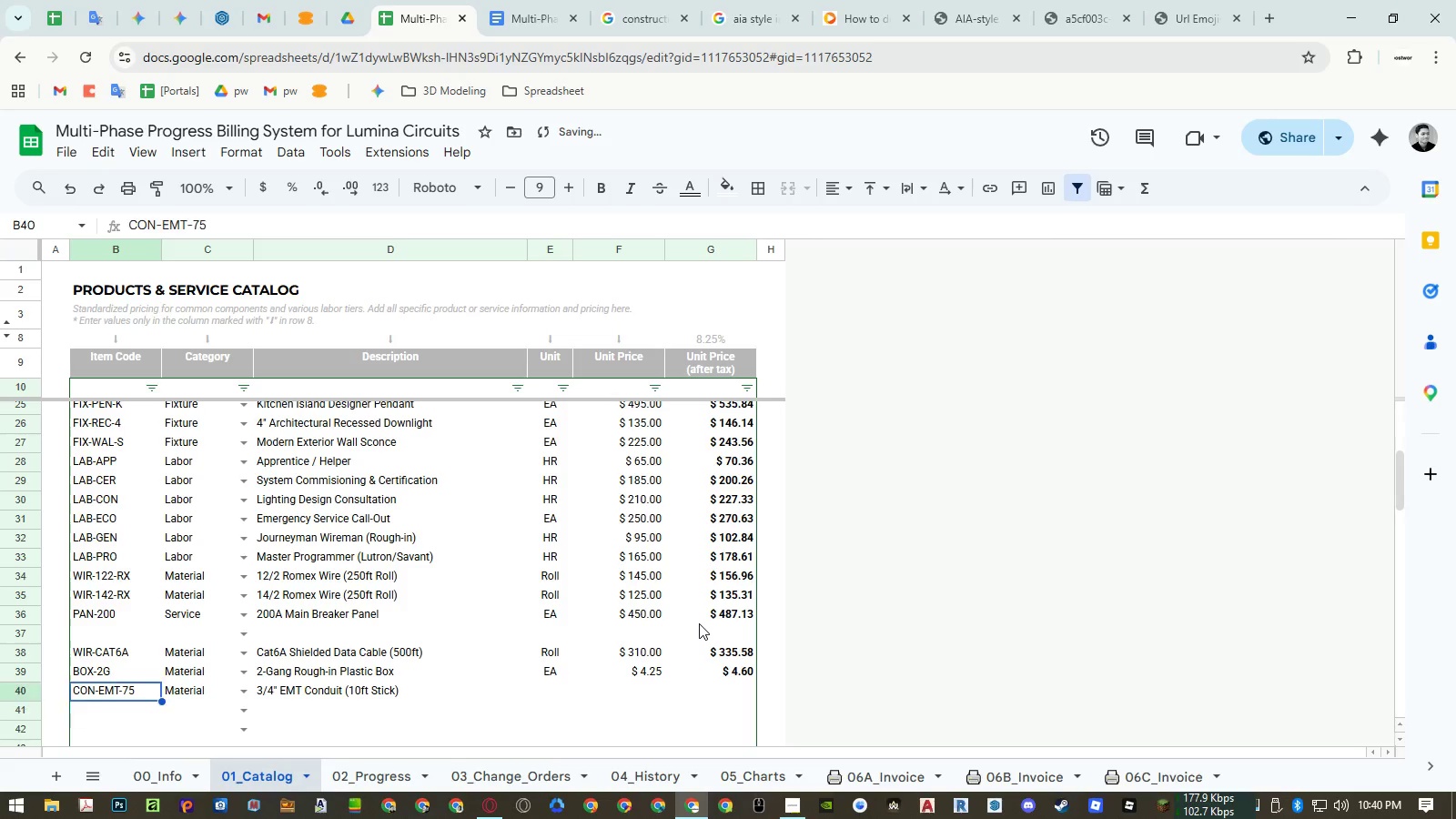 
key(ArrowUp)
 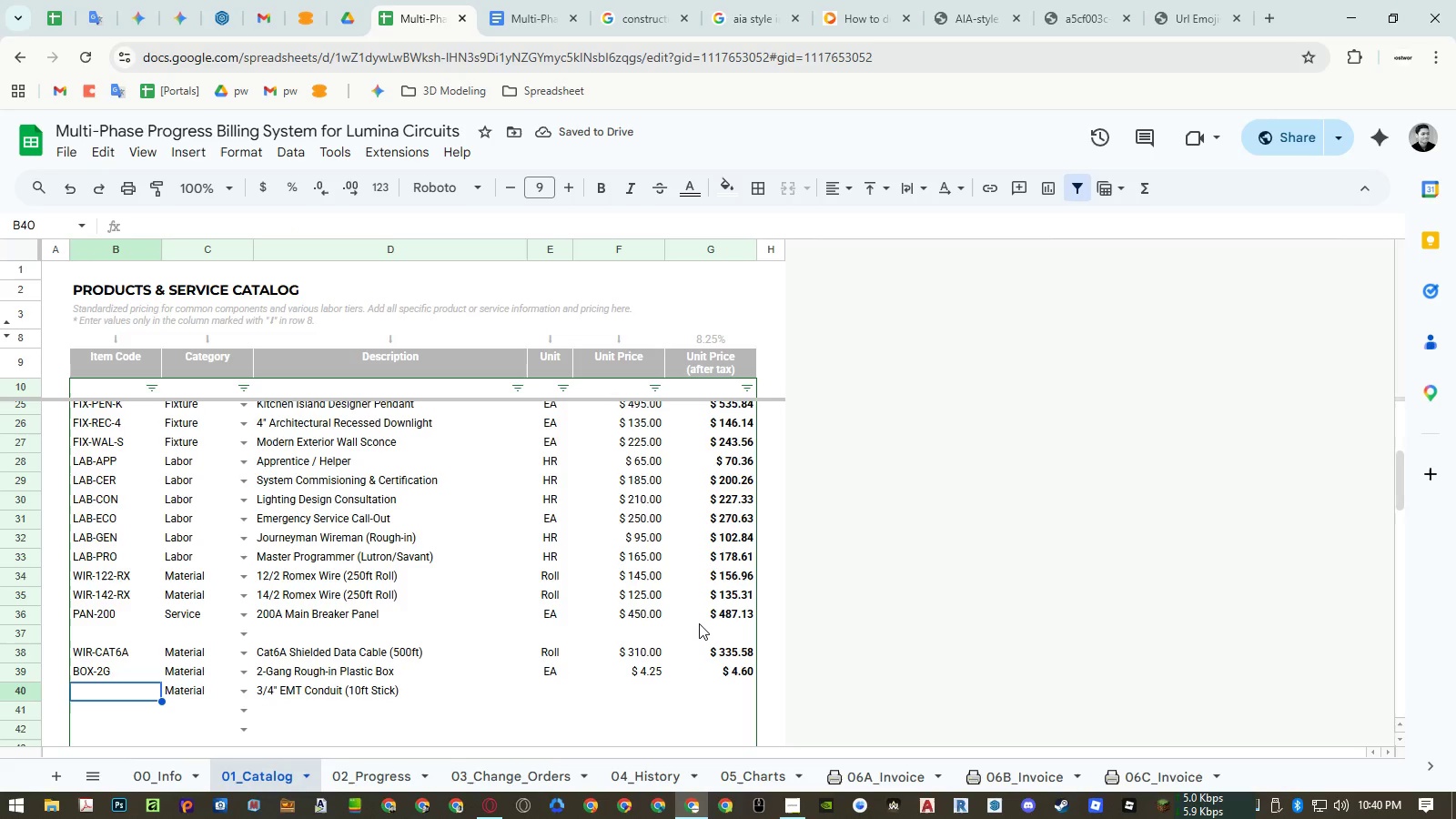 
key(ArrowLeft)
 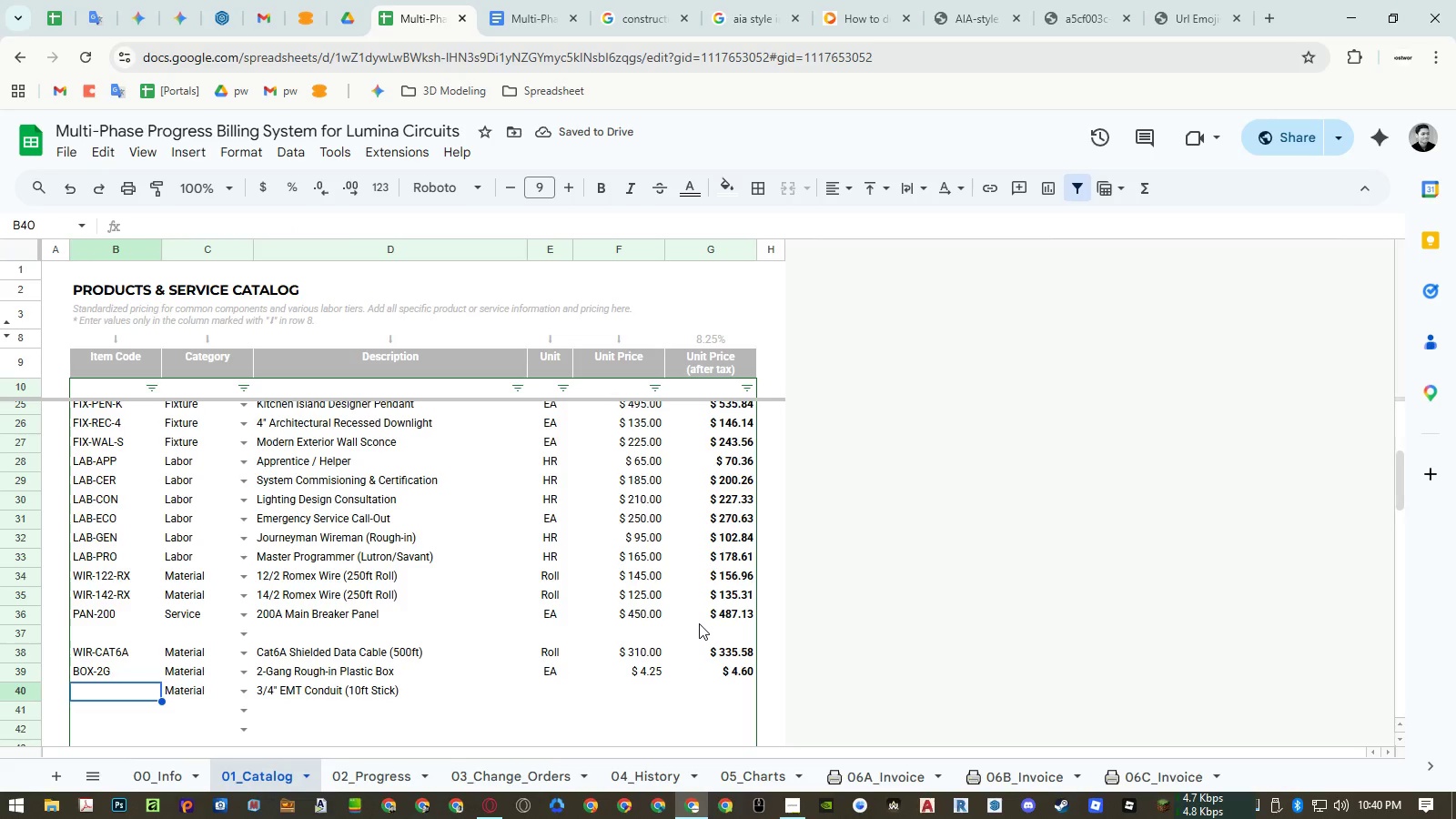 
type(CON-EMT-75)
 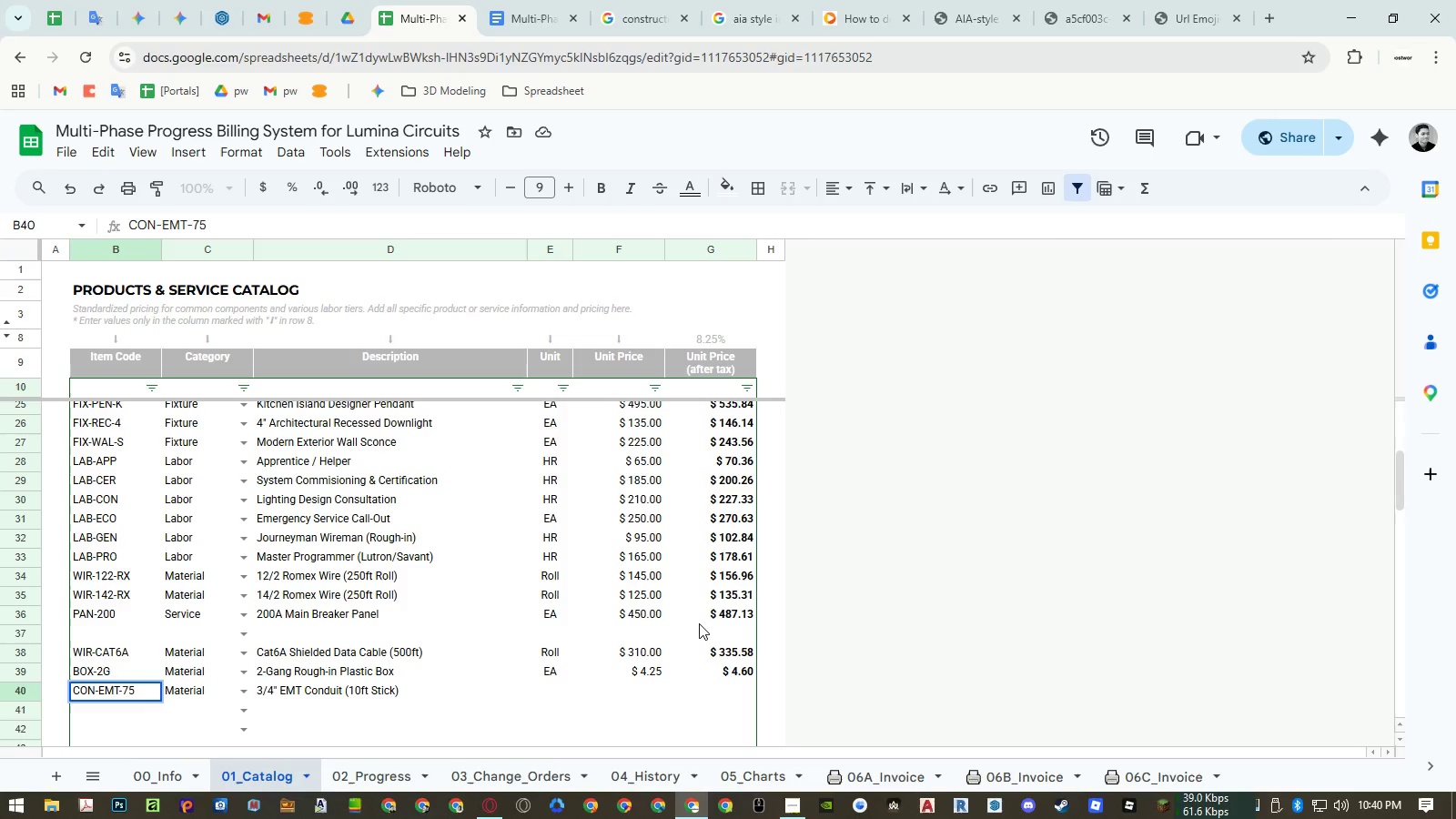 
key(ArrowUp)
 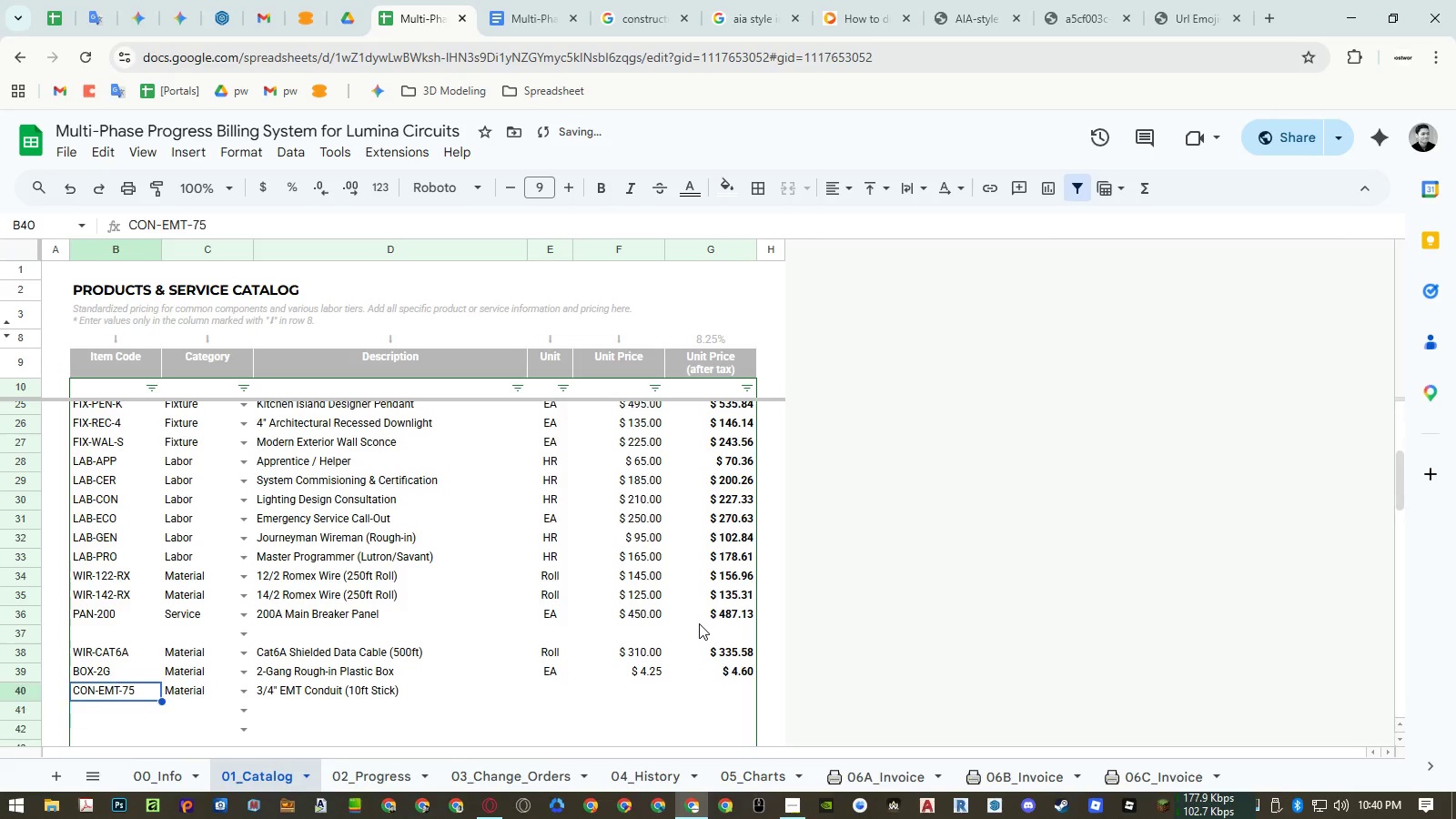 
key(ArrowRight)
 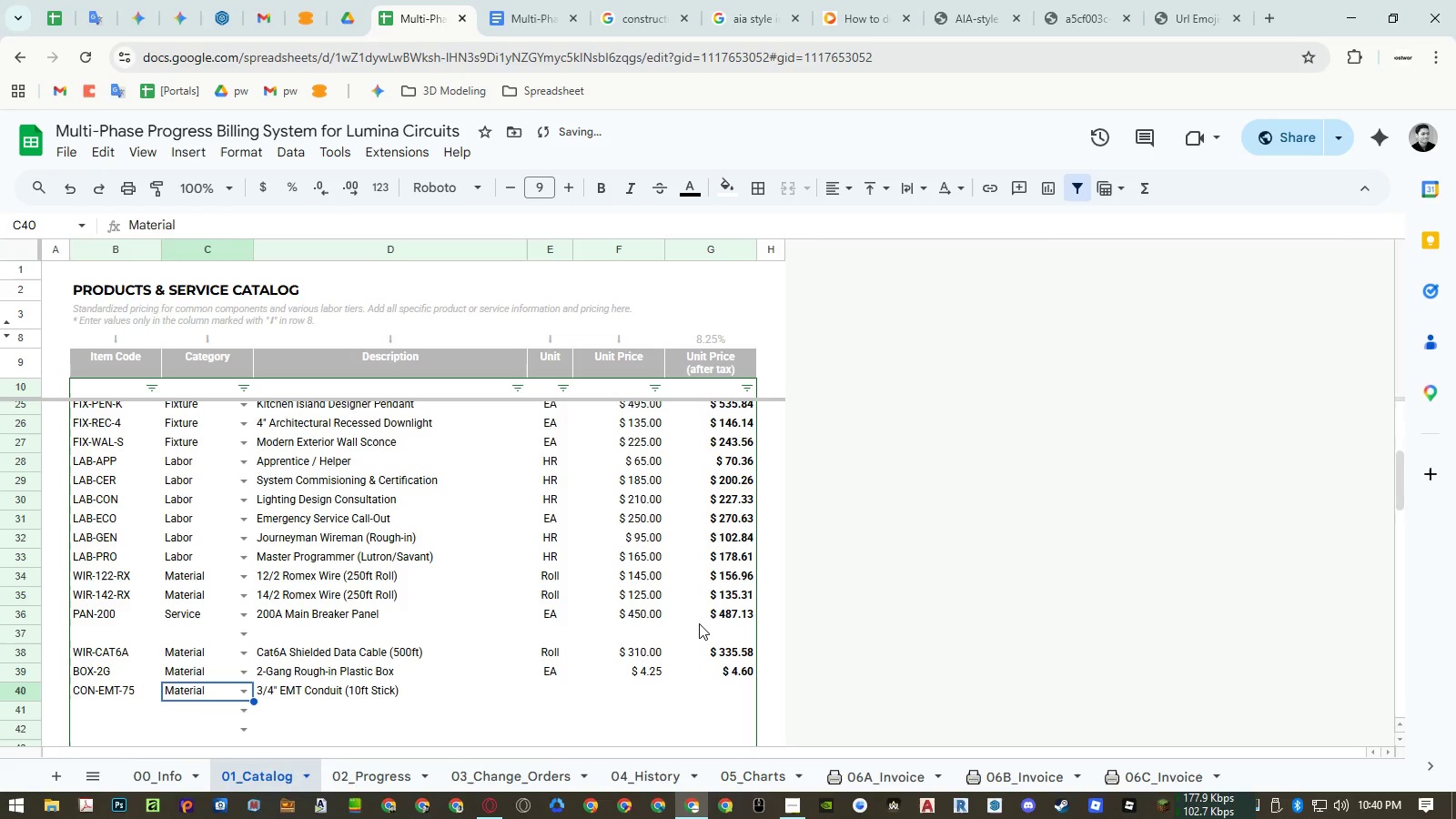 
key(ArrowRight)
 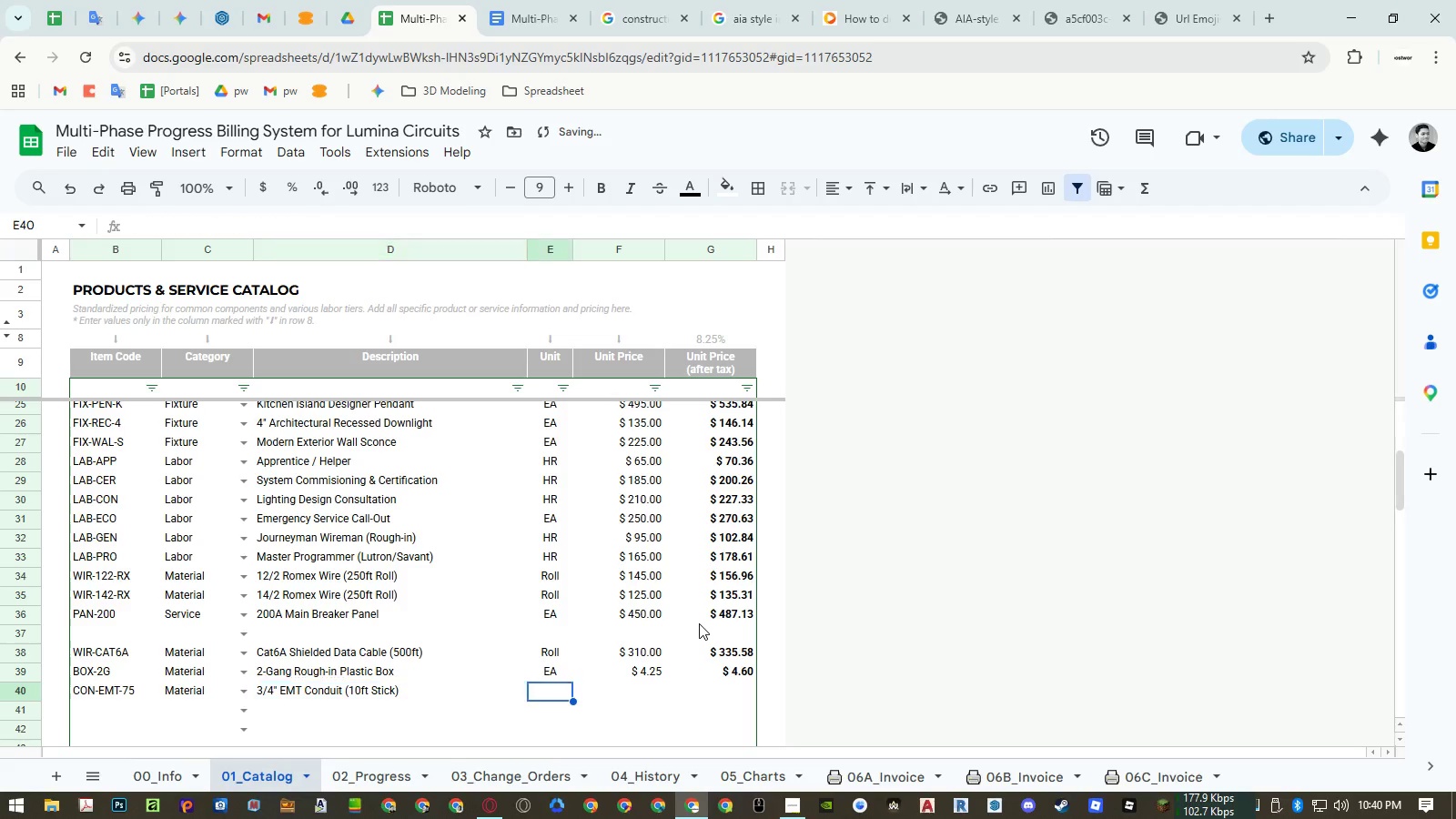 
key(ArrowRight)
 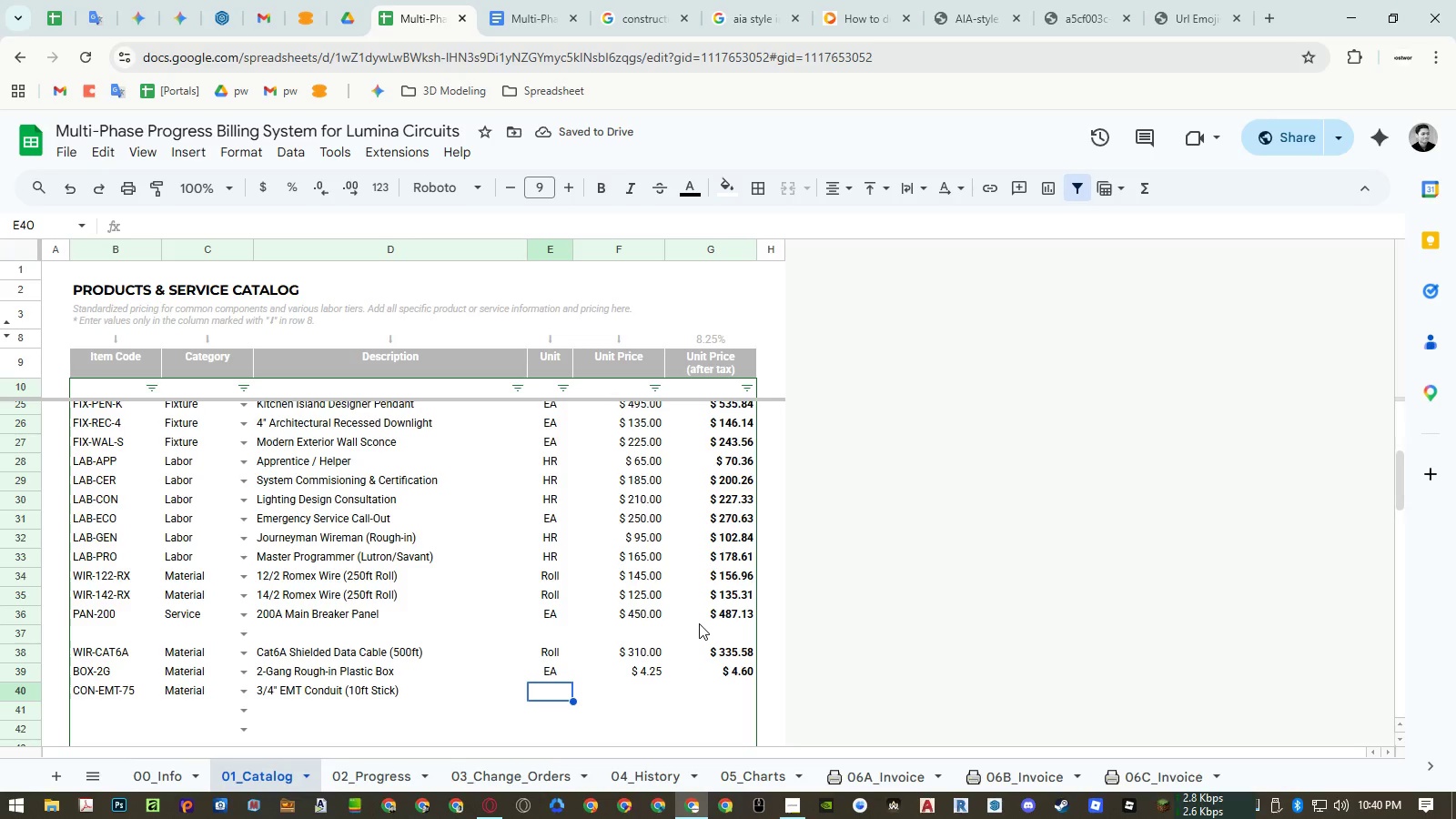 
type(ea)
 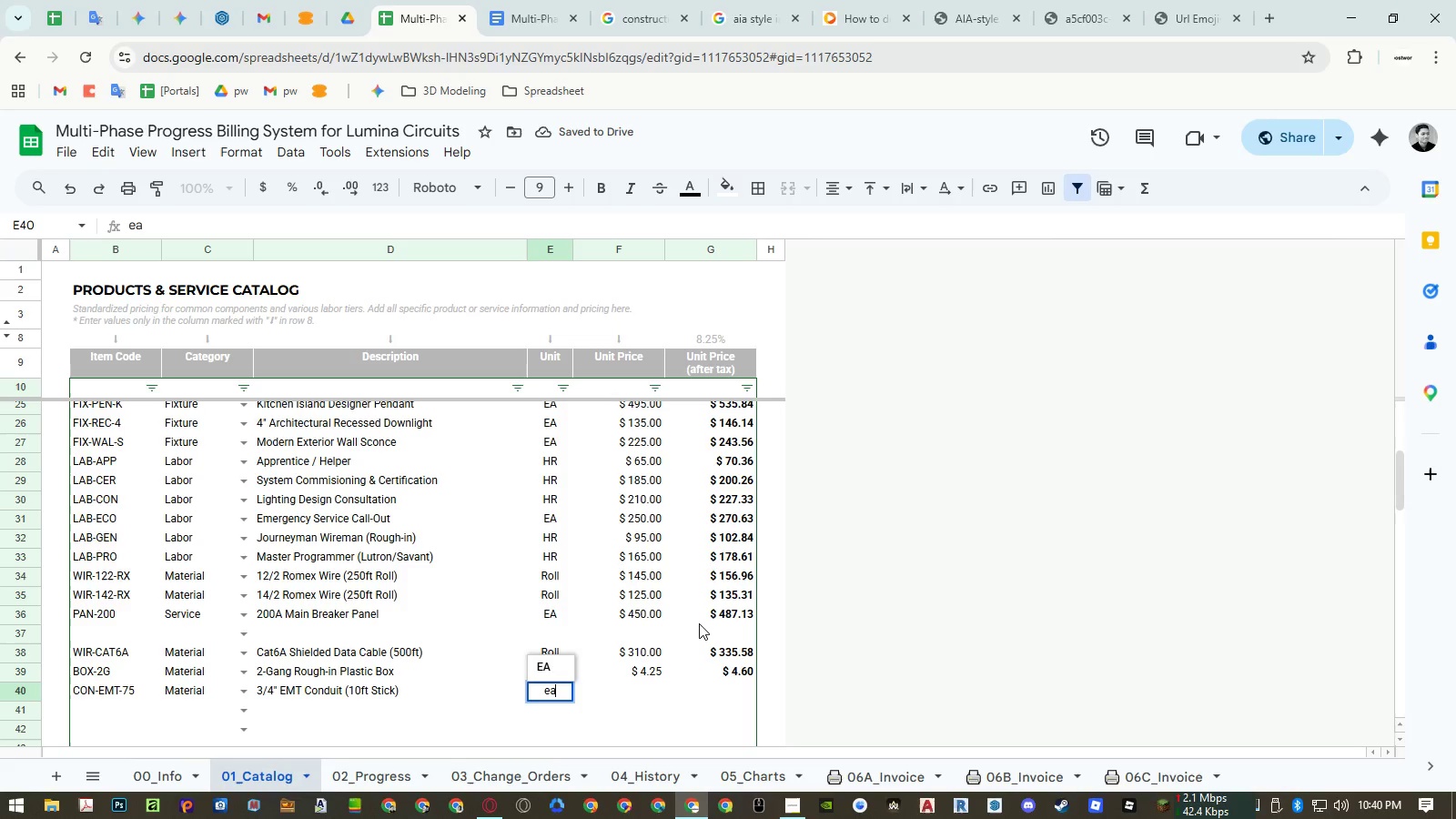 
key(ArrowUp)
 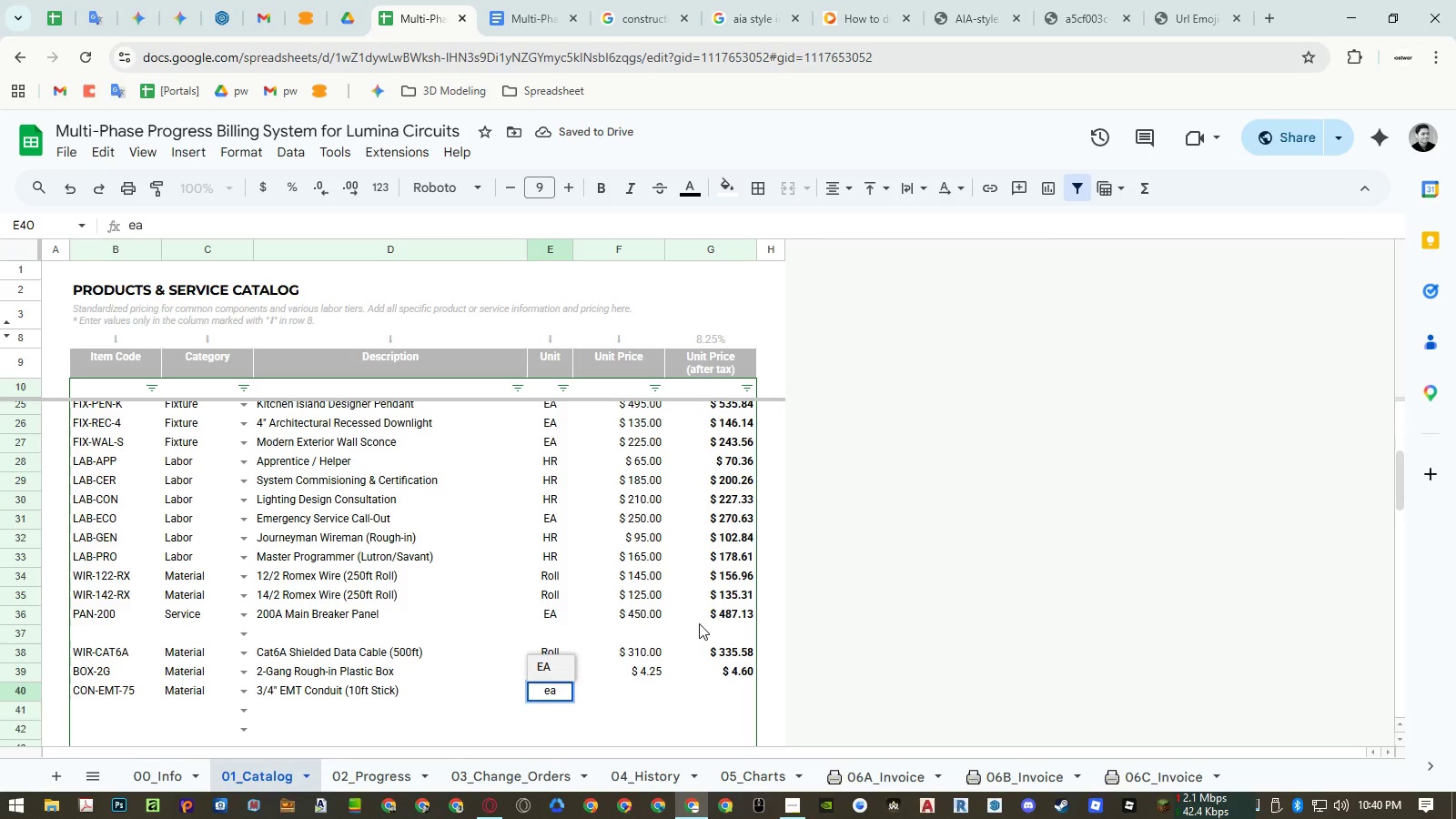 
key(Enter)
 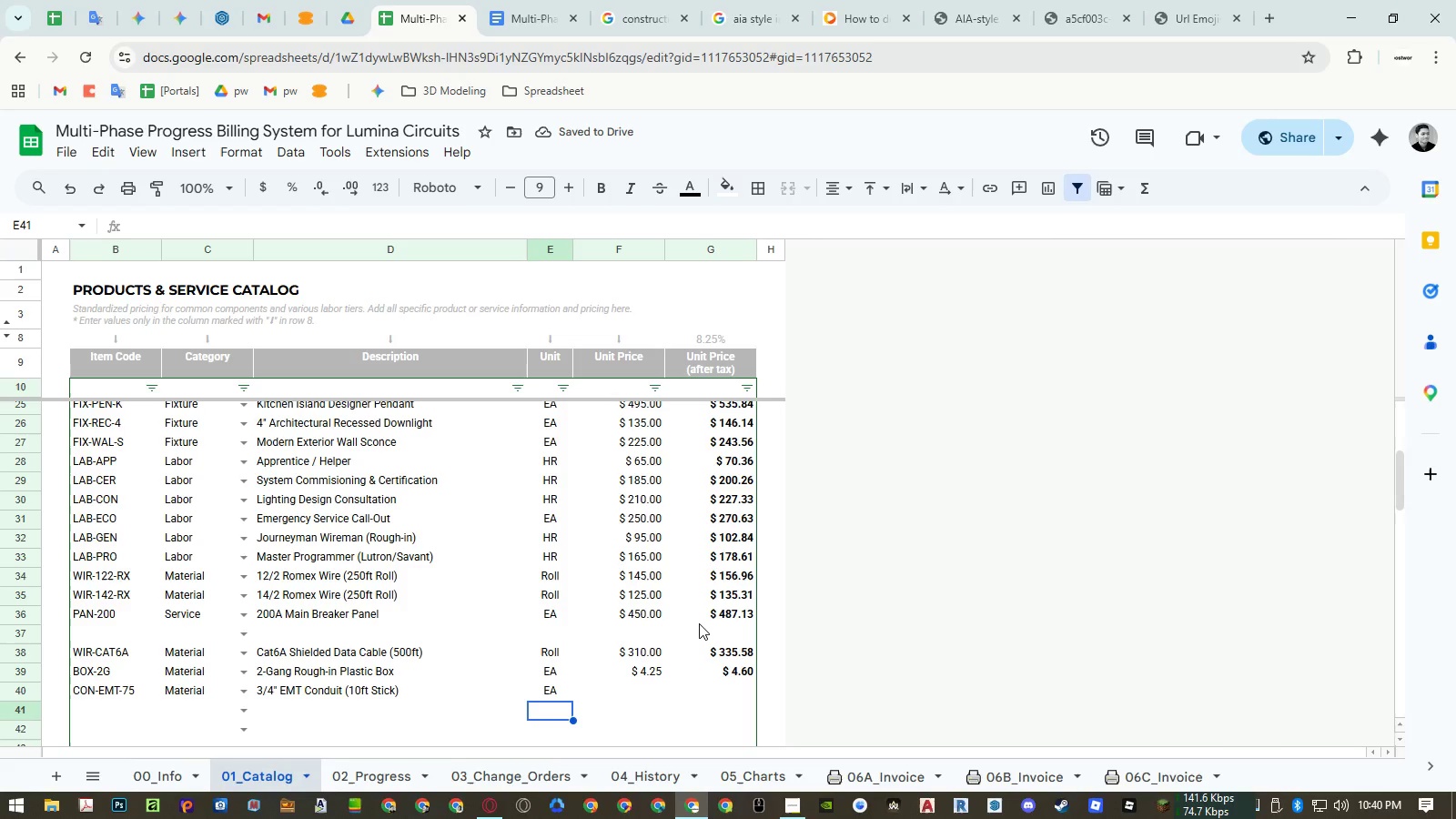 
key(ArrowUp)
 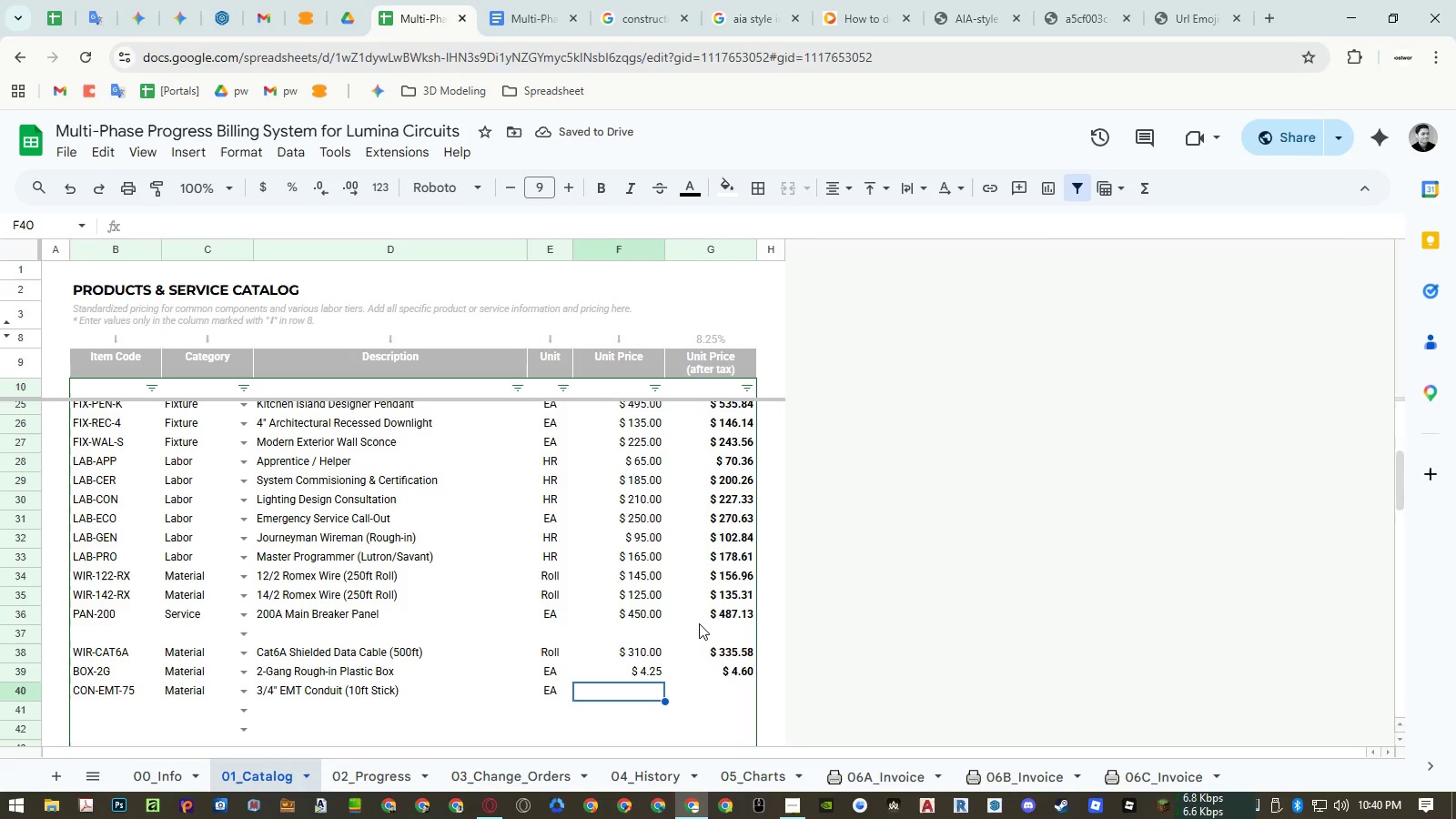 
key(ArrowRight)
 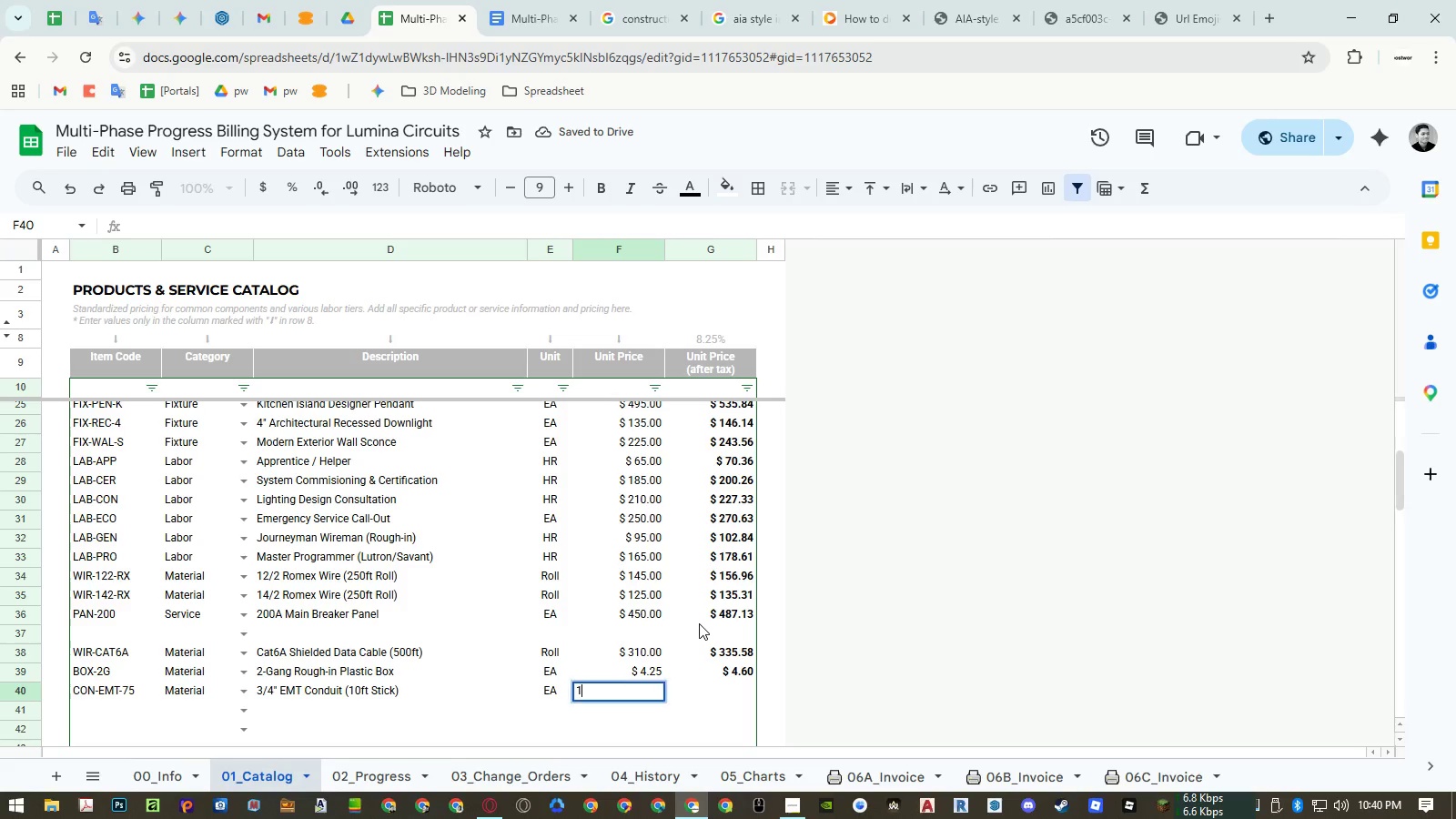 
key(Numpad1)
 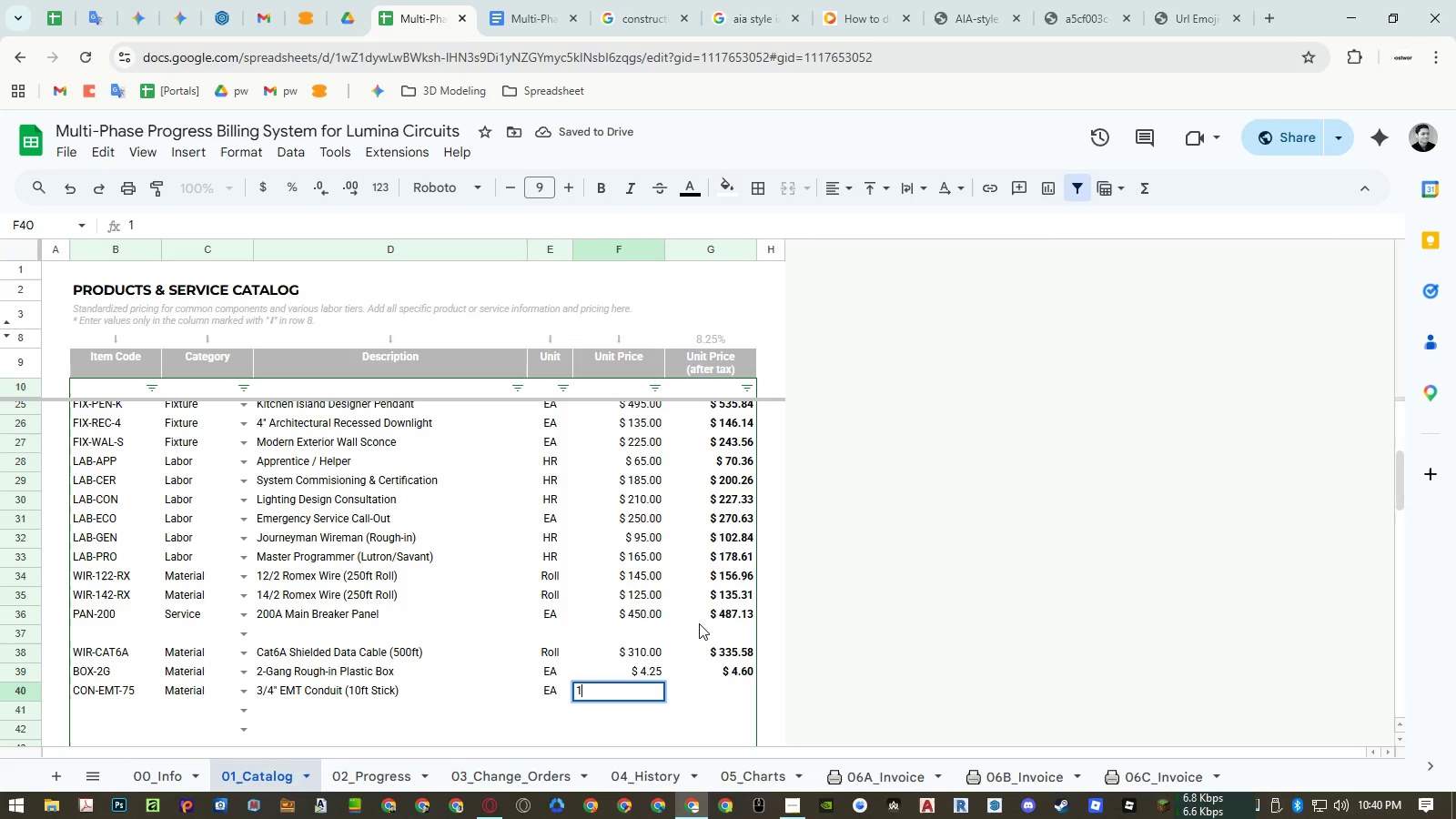 
key(Numpad8)
 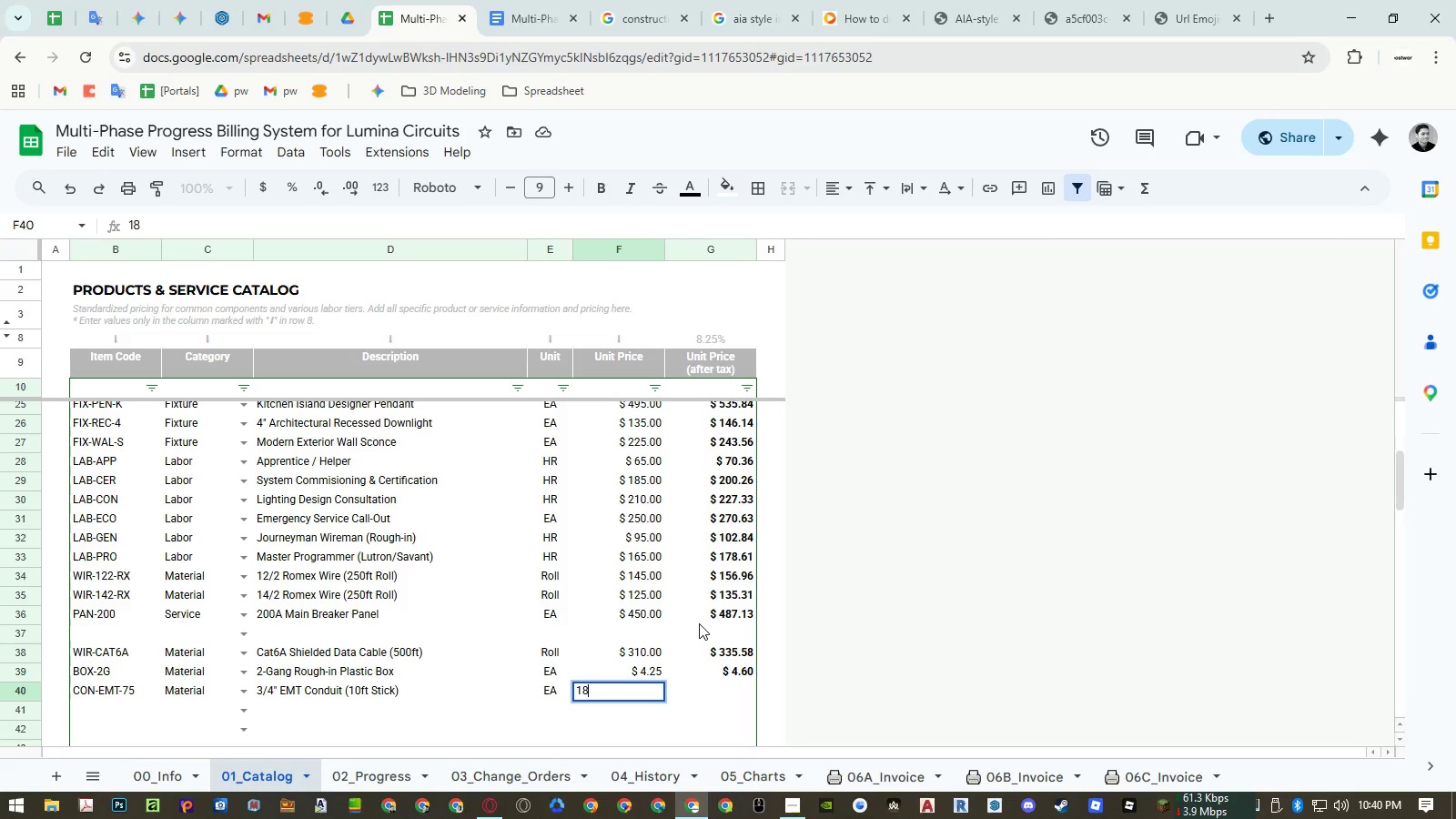 
key(NumpadDecimal)
 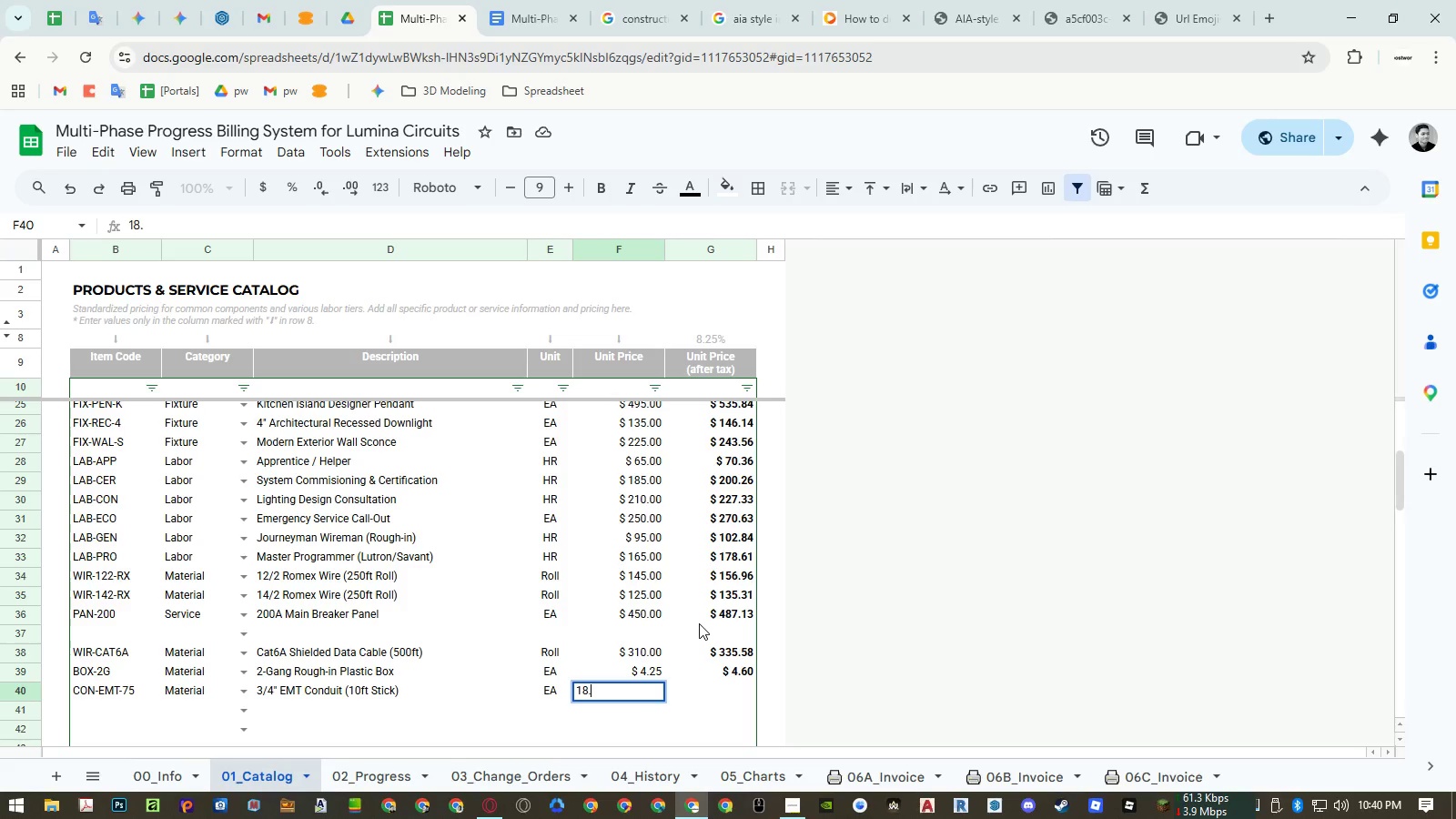 
key(Numpad5)
 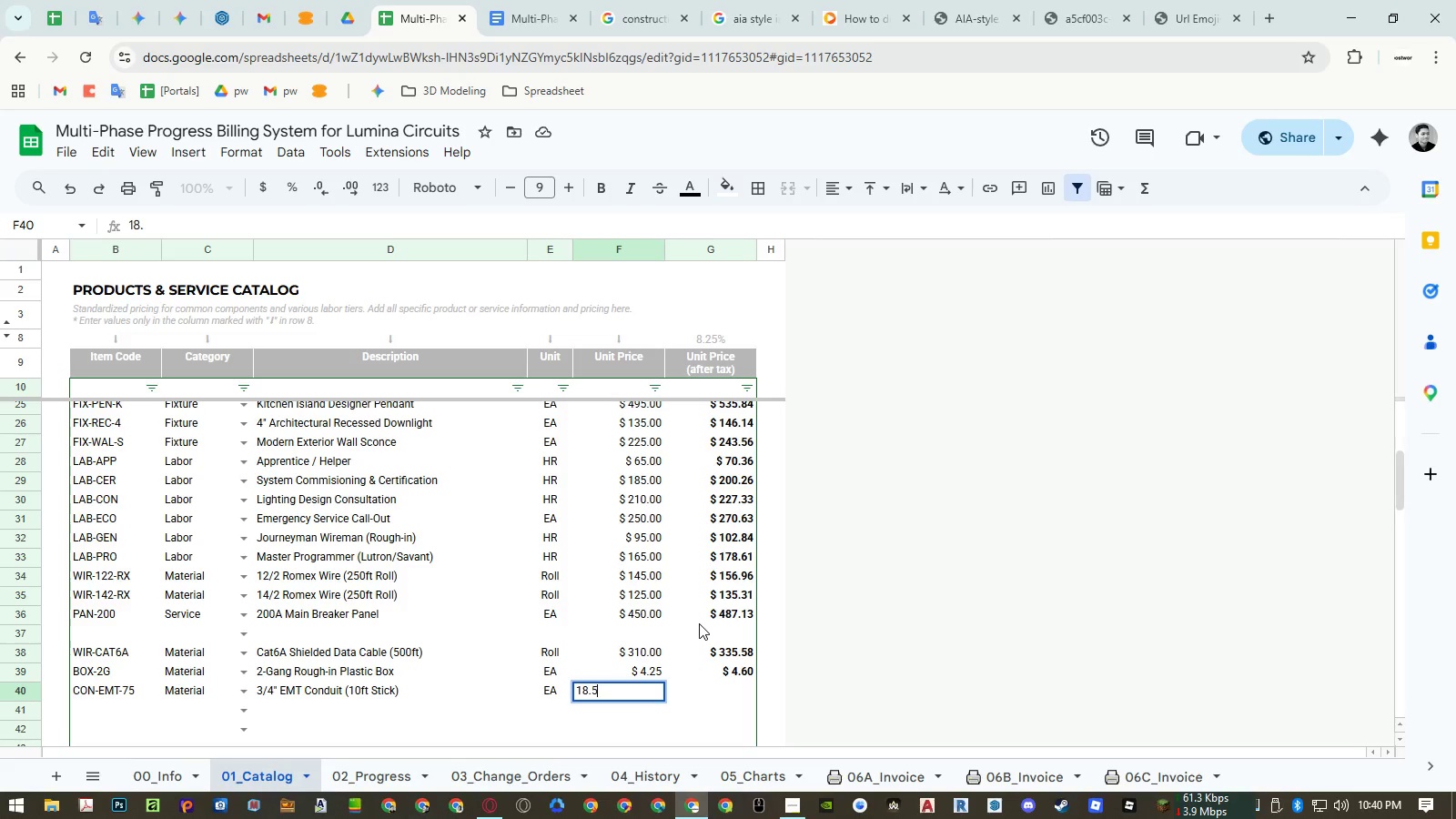 
key(NumpadEnter)
 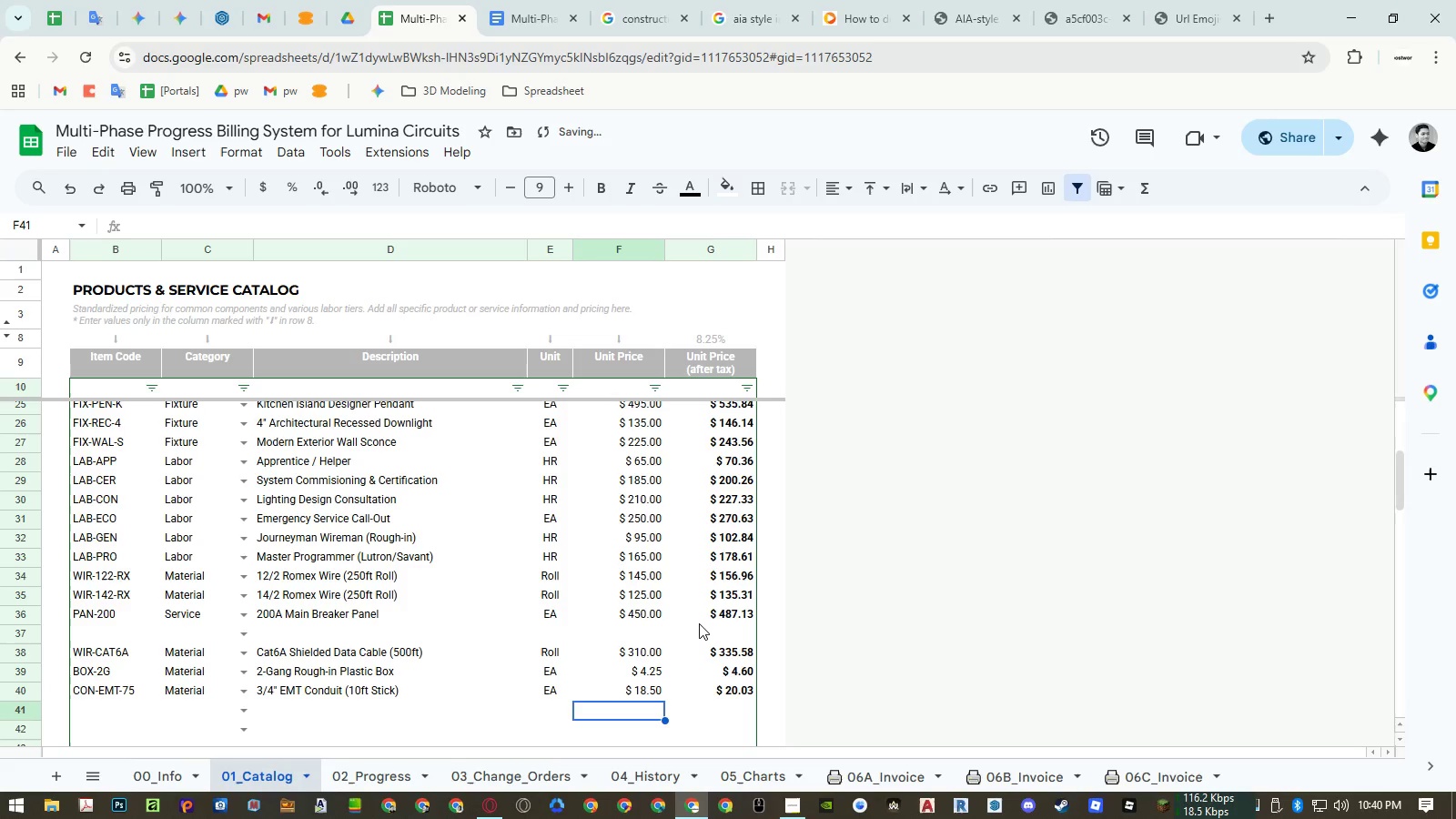 
key(ArrowLeft)
 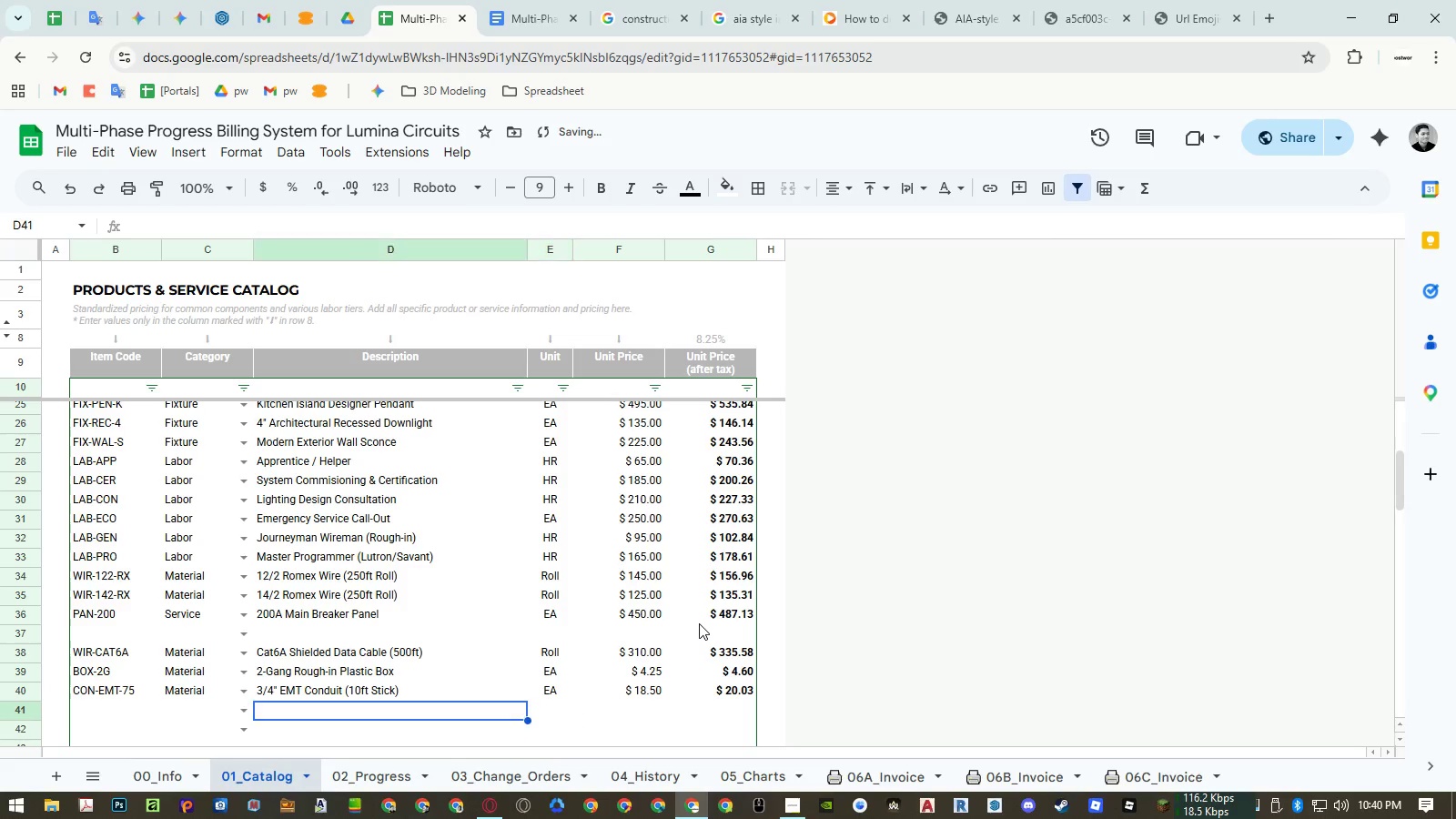 
key(ArrowLeft)
 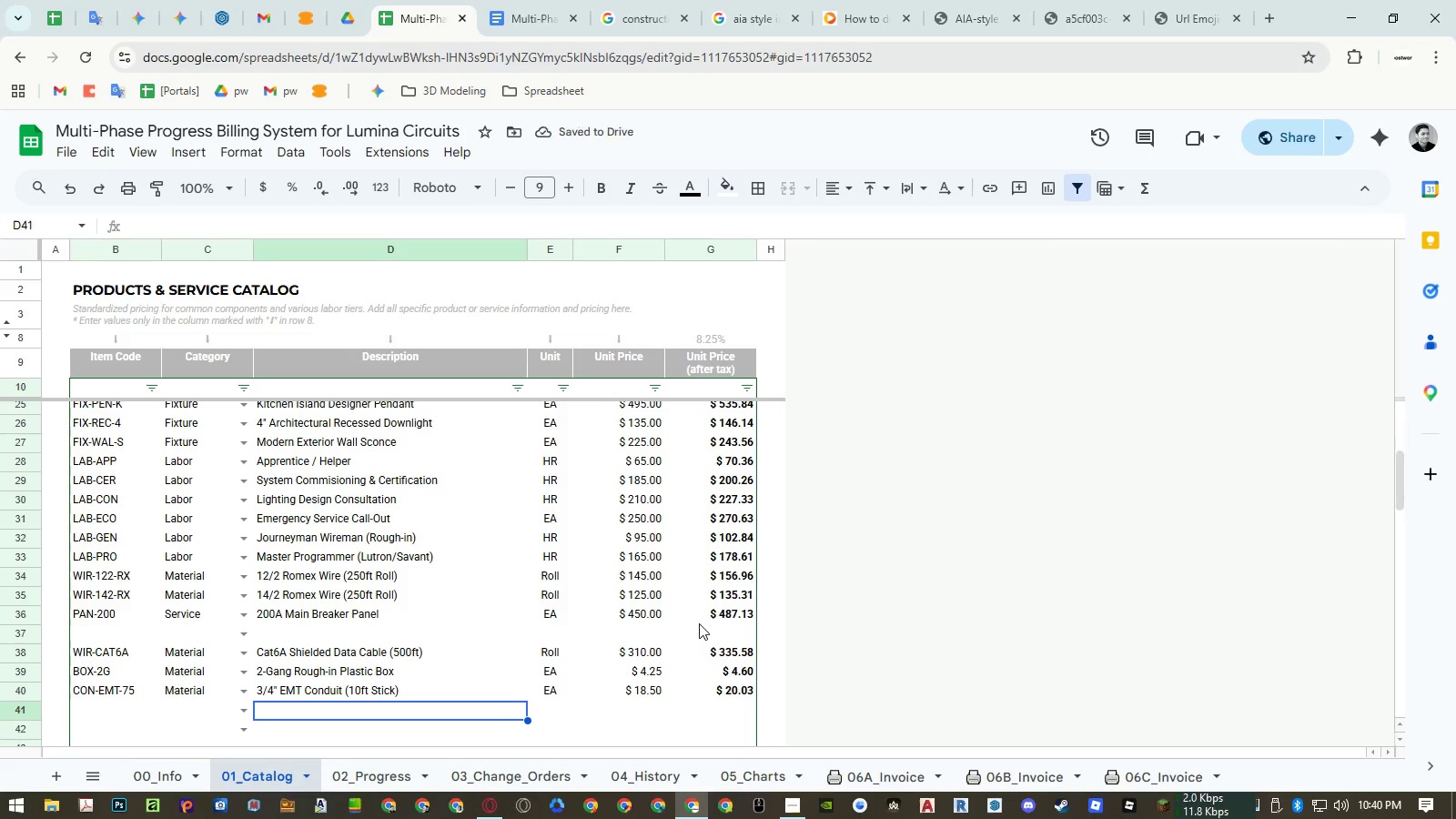 
type(20A Single Pole AFCI Breaker)
 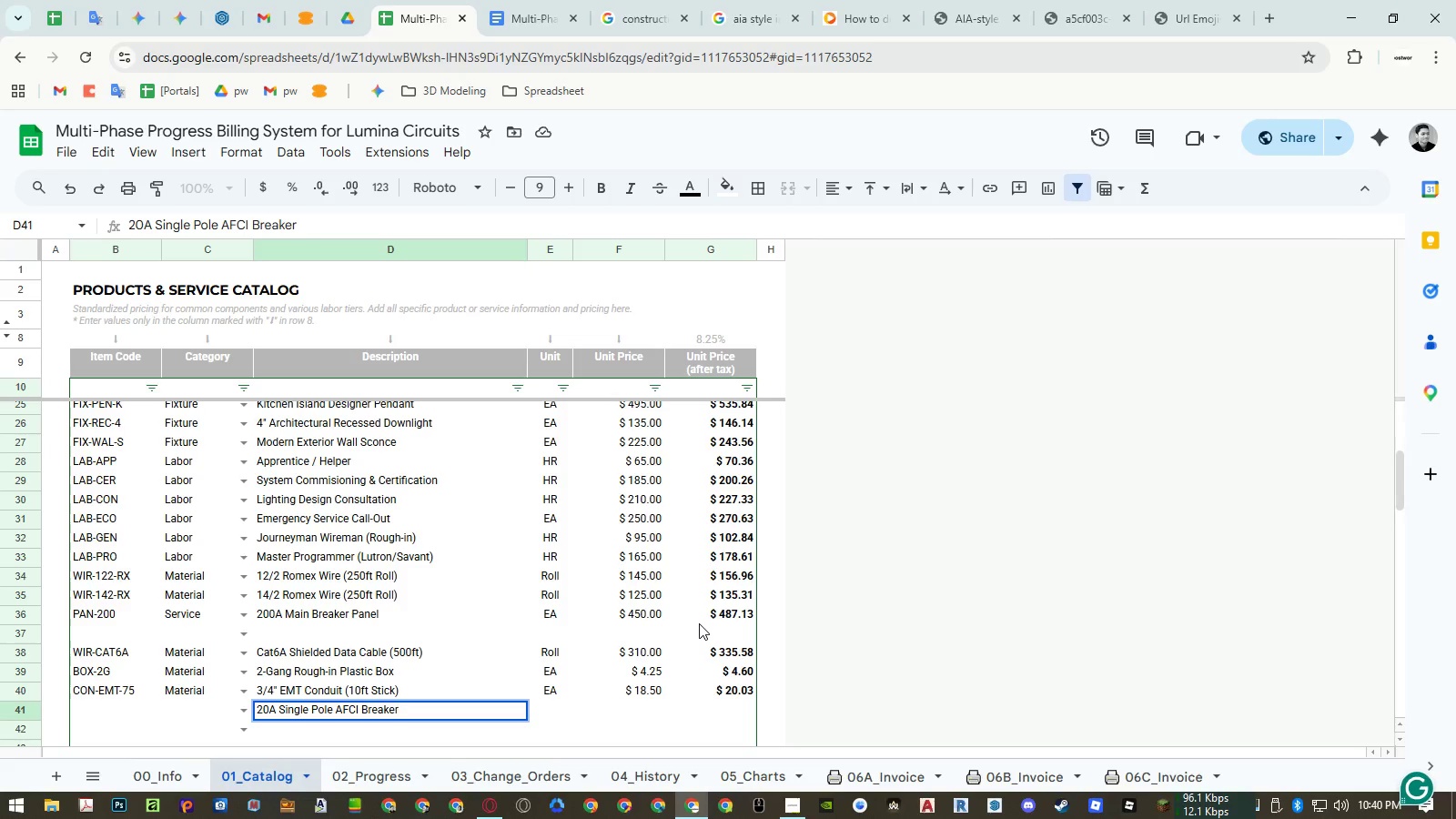 
key(Enter)
 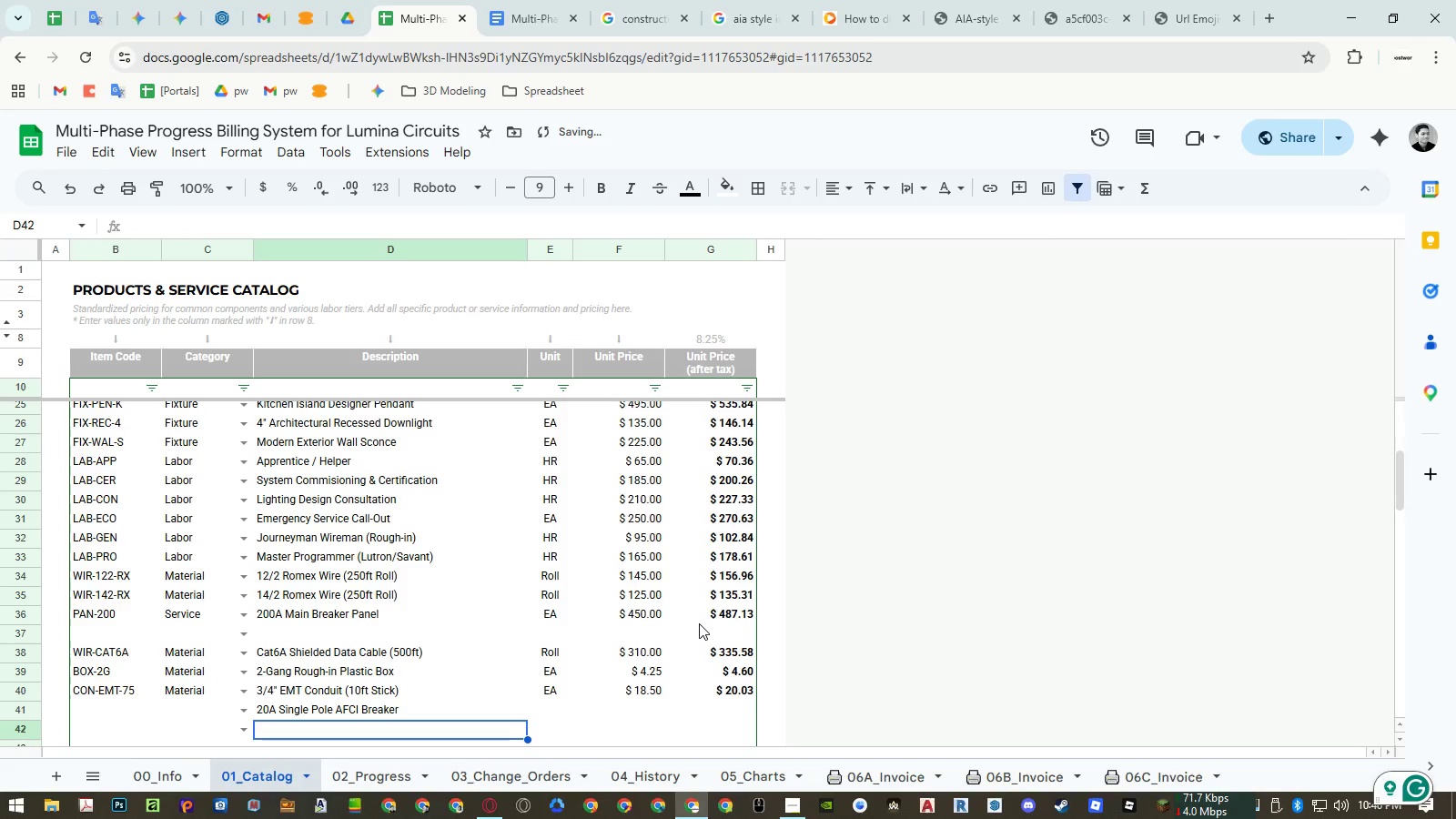 
key(ArrowUp)
 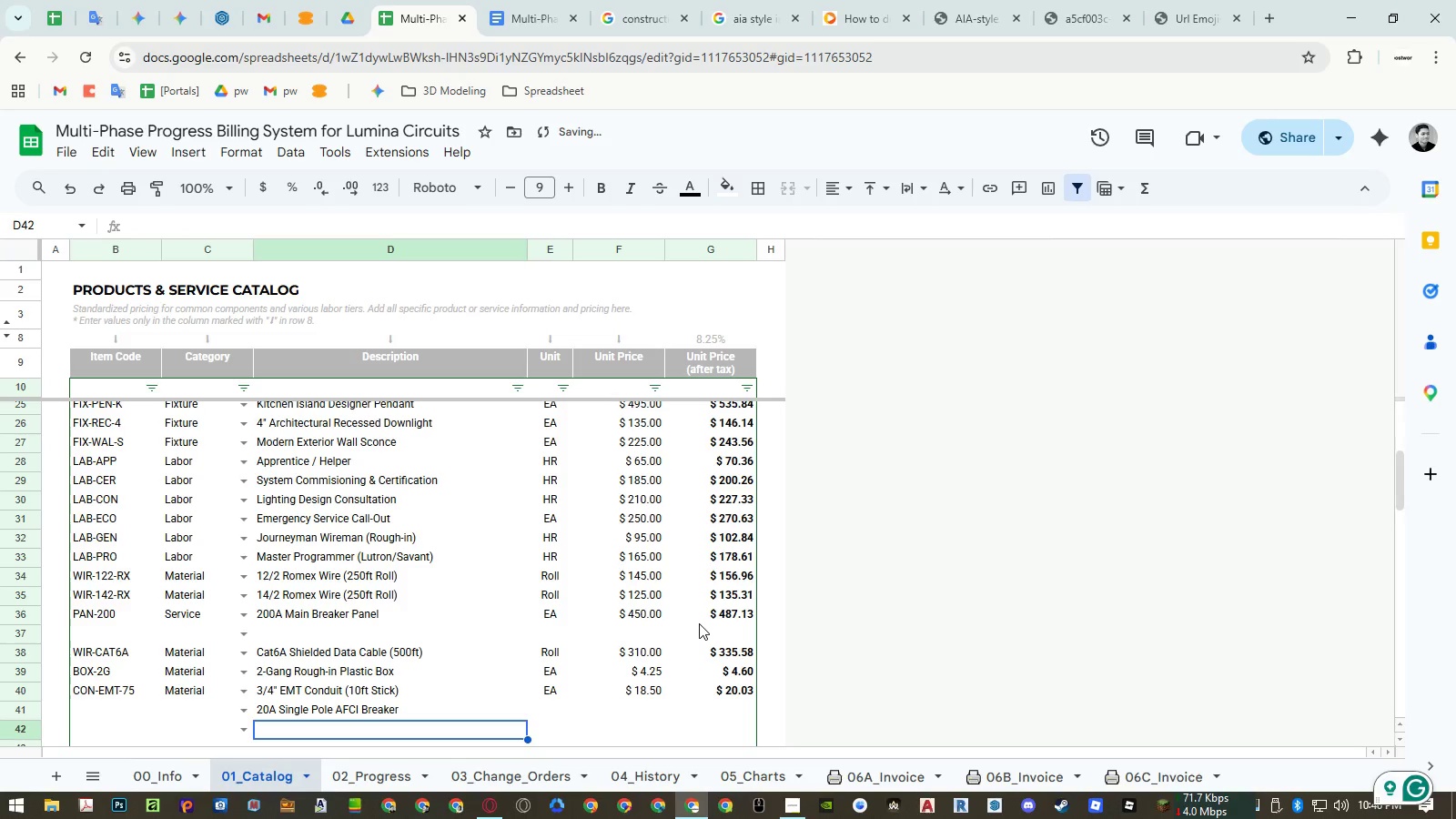 
key(ArrowLeft)
 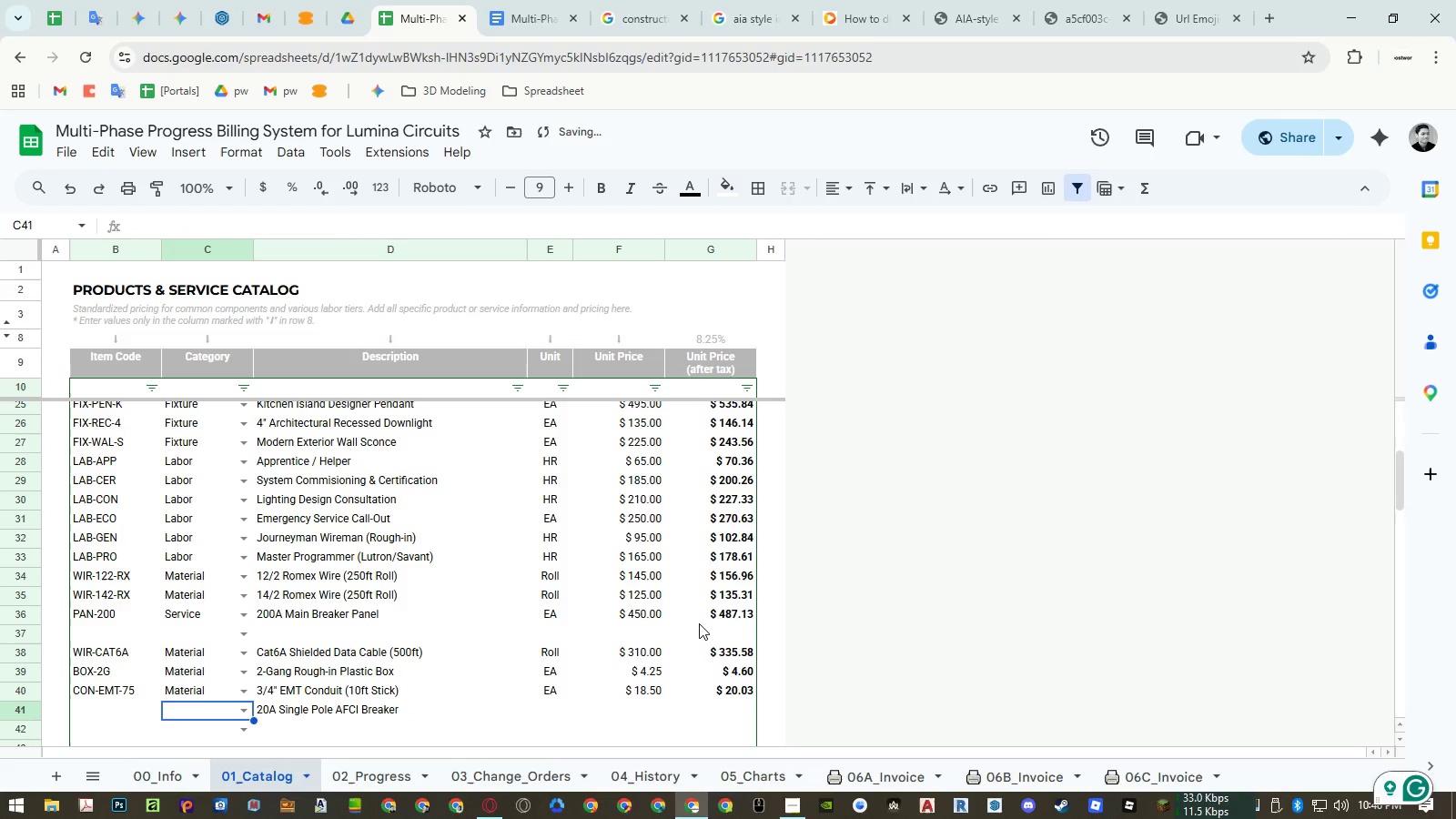 
type(mat)
 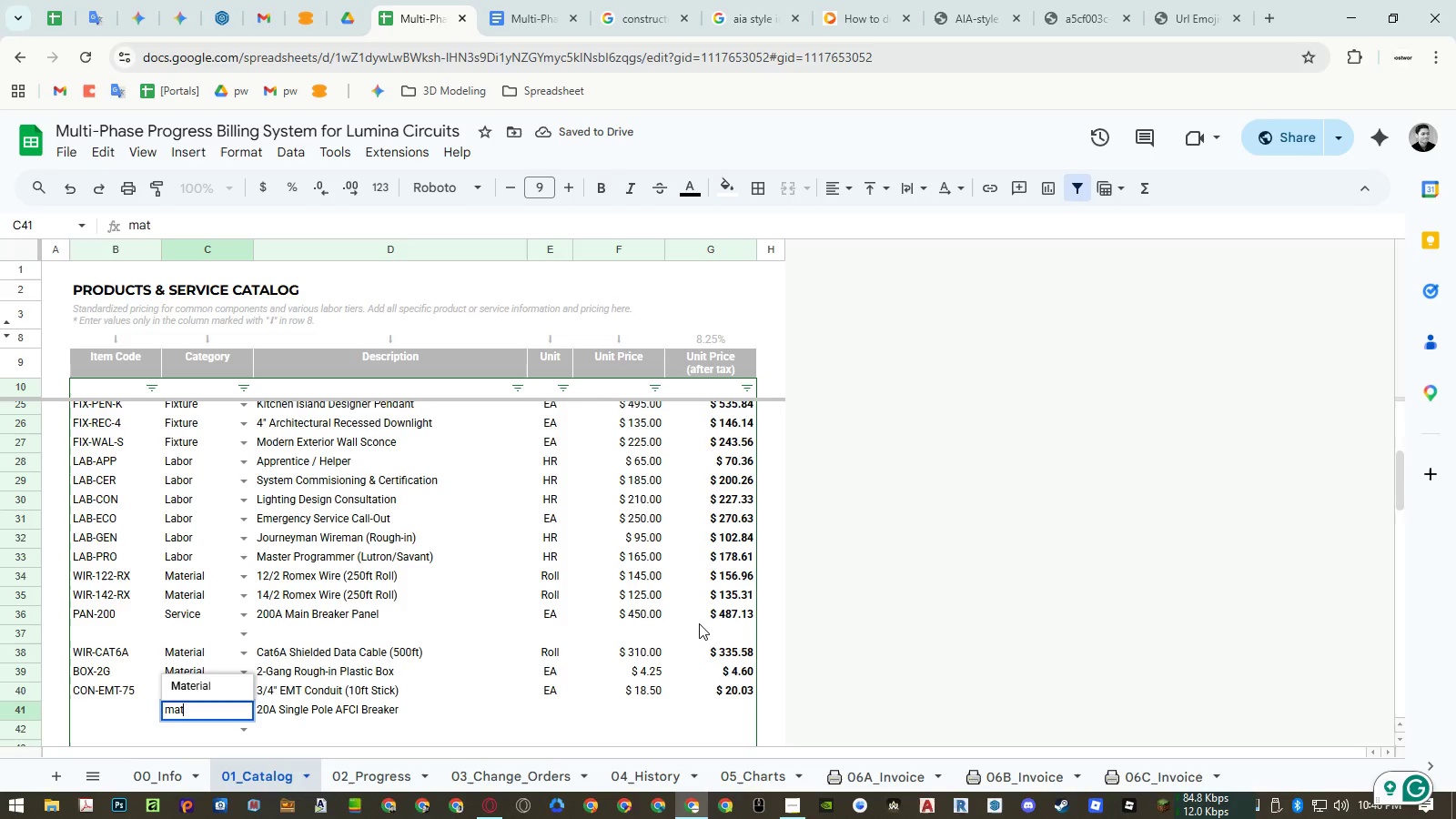 
key(ArrowUp)
 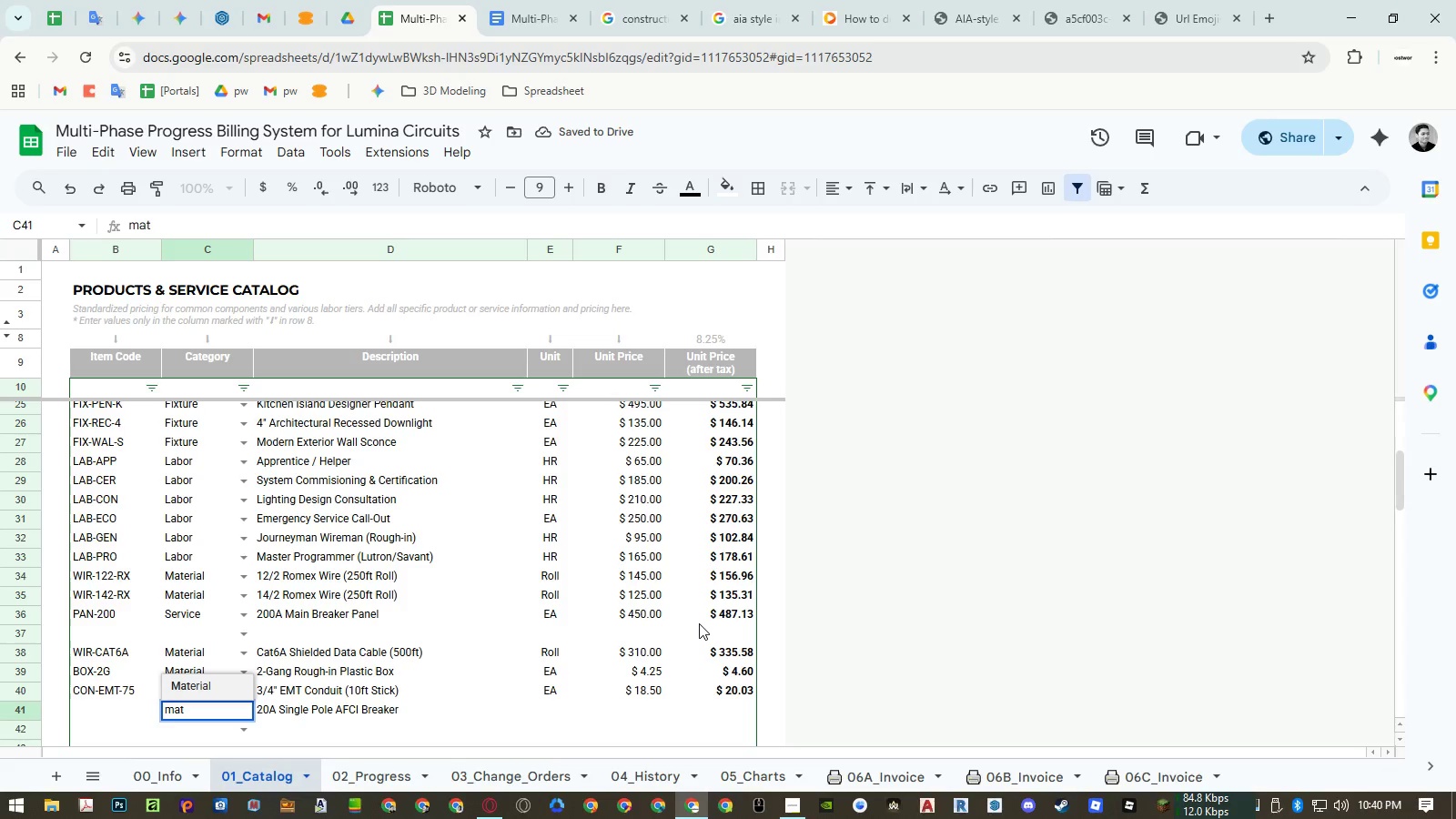 
key(Enter)
 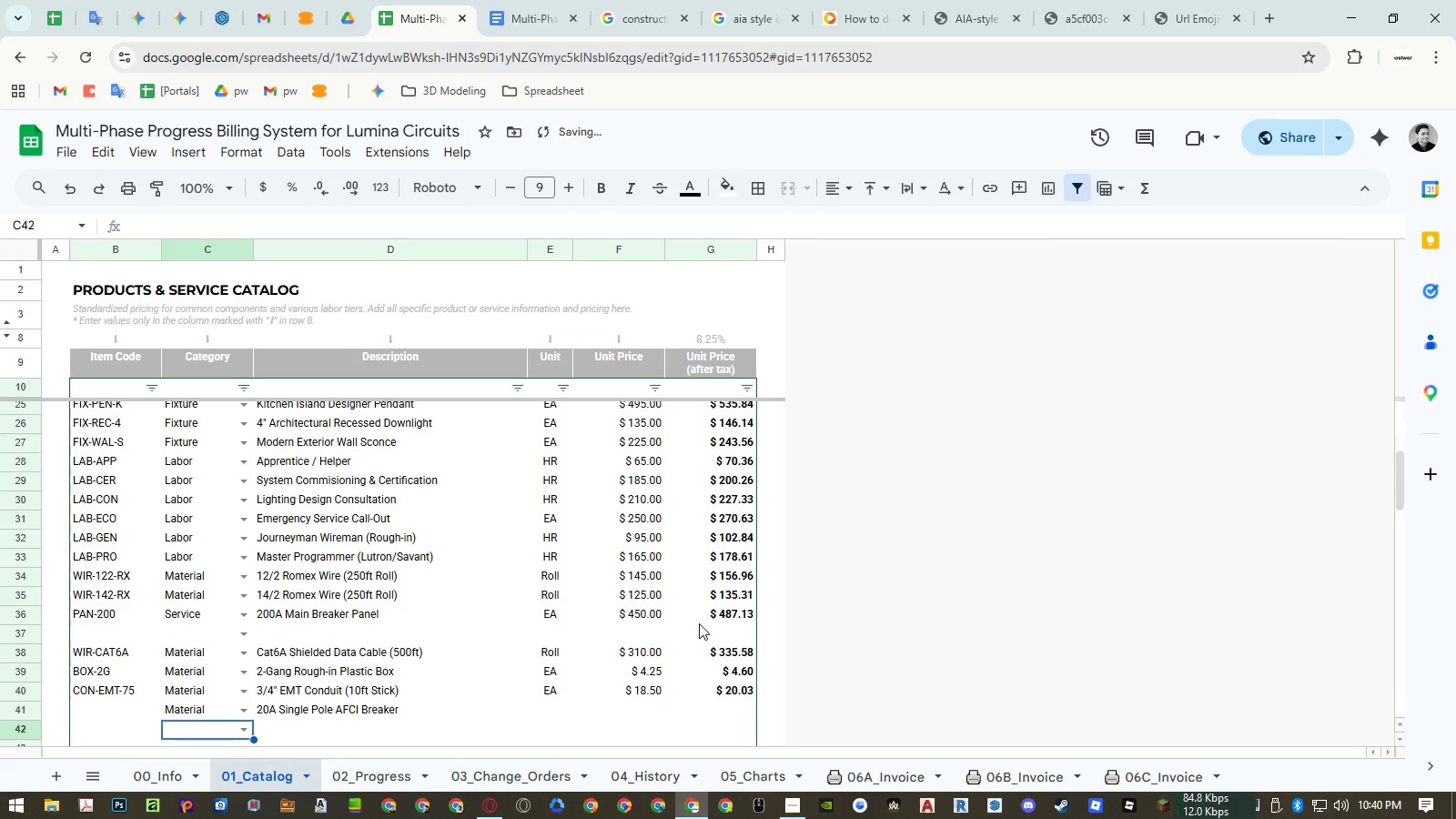 
key(ArrowUp)
 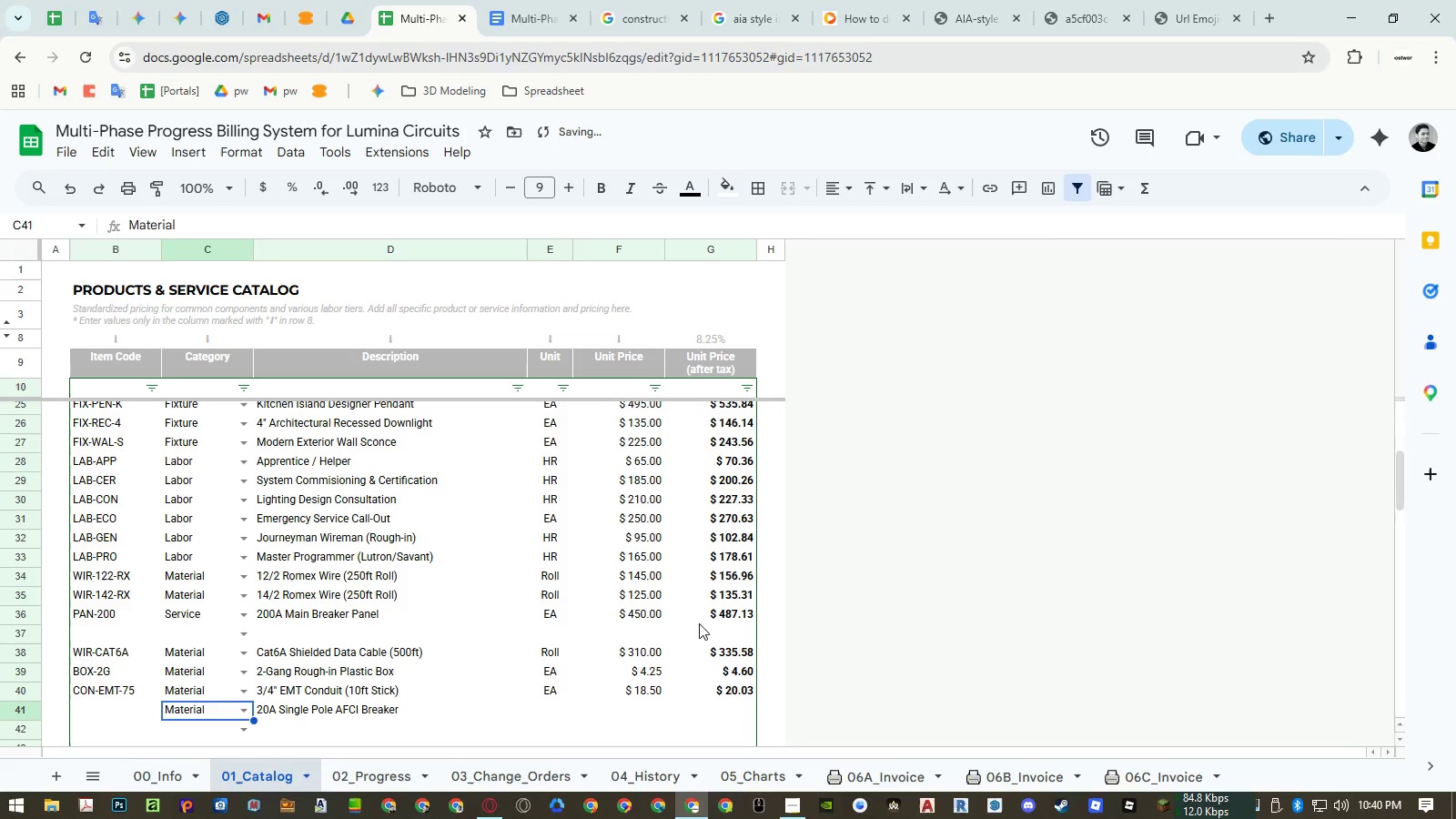 
key(ArrowLeft)
 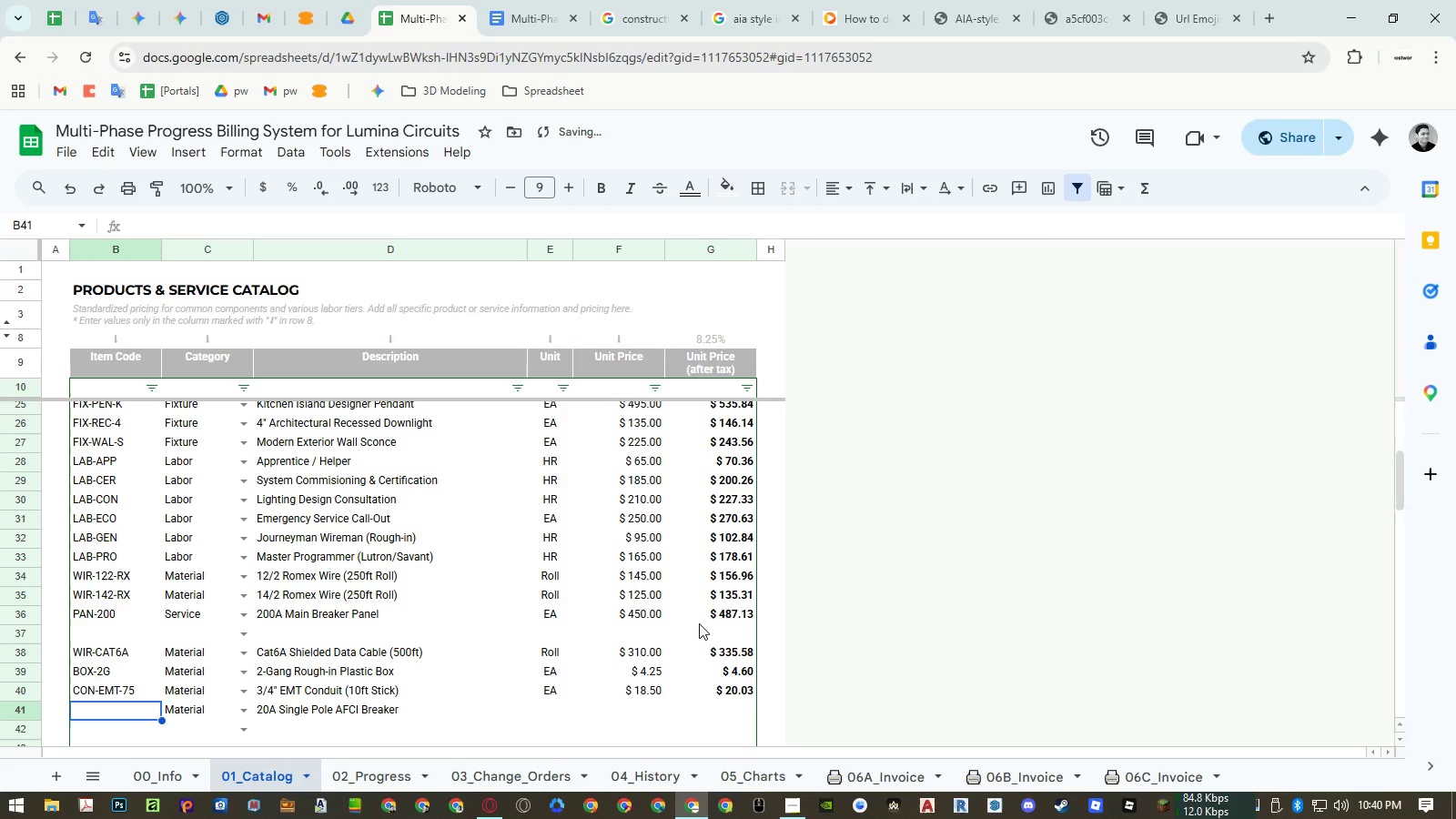 
type(BRK-)
 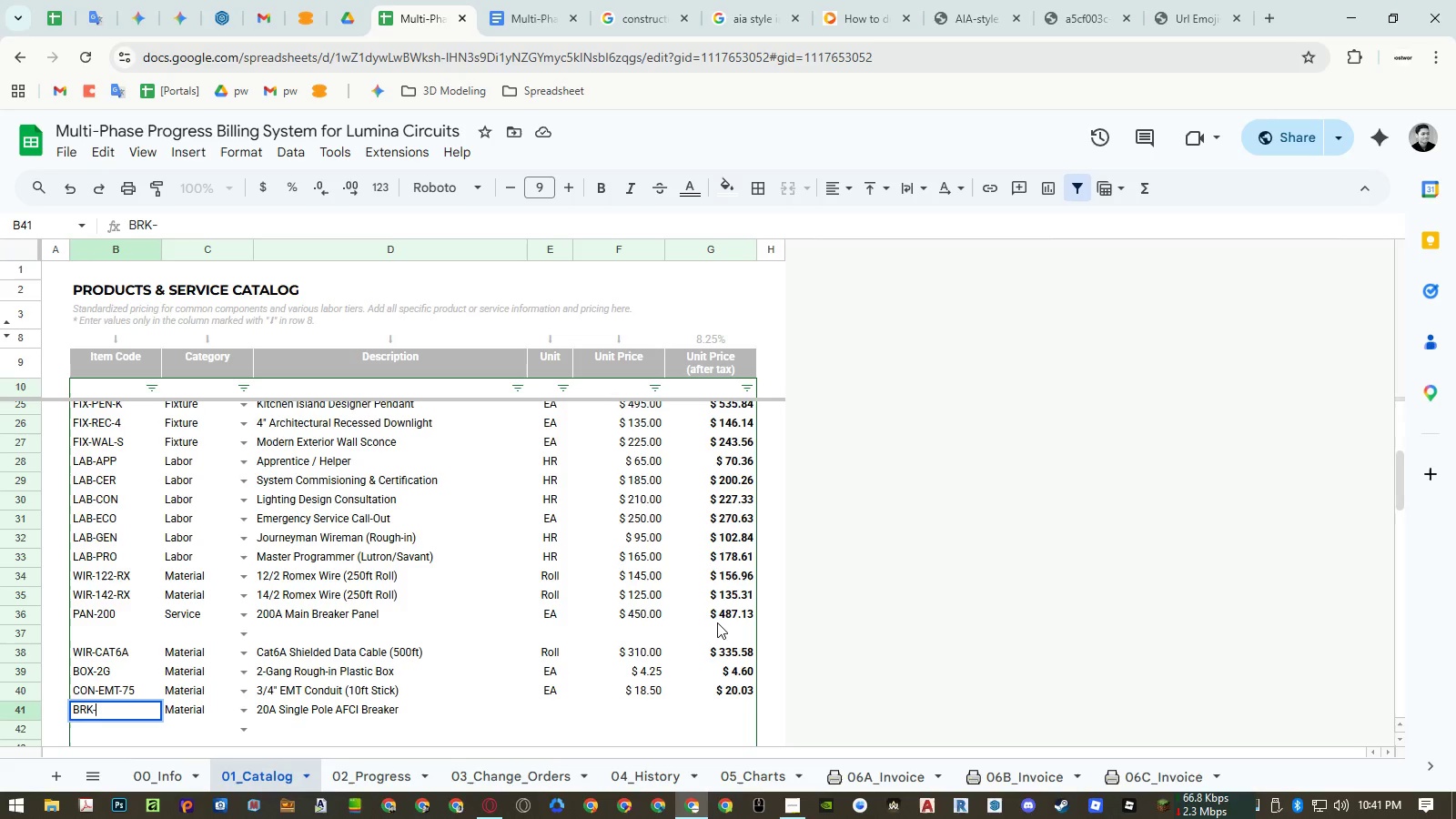 
key(Numpad2)
 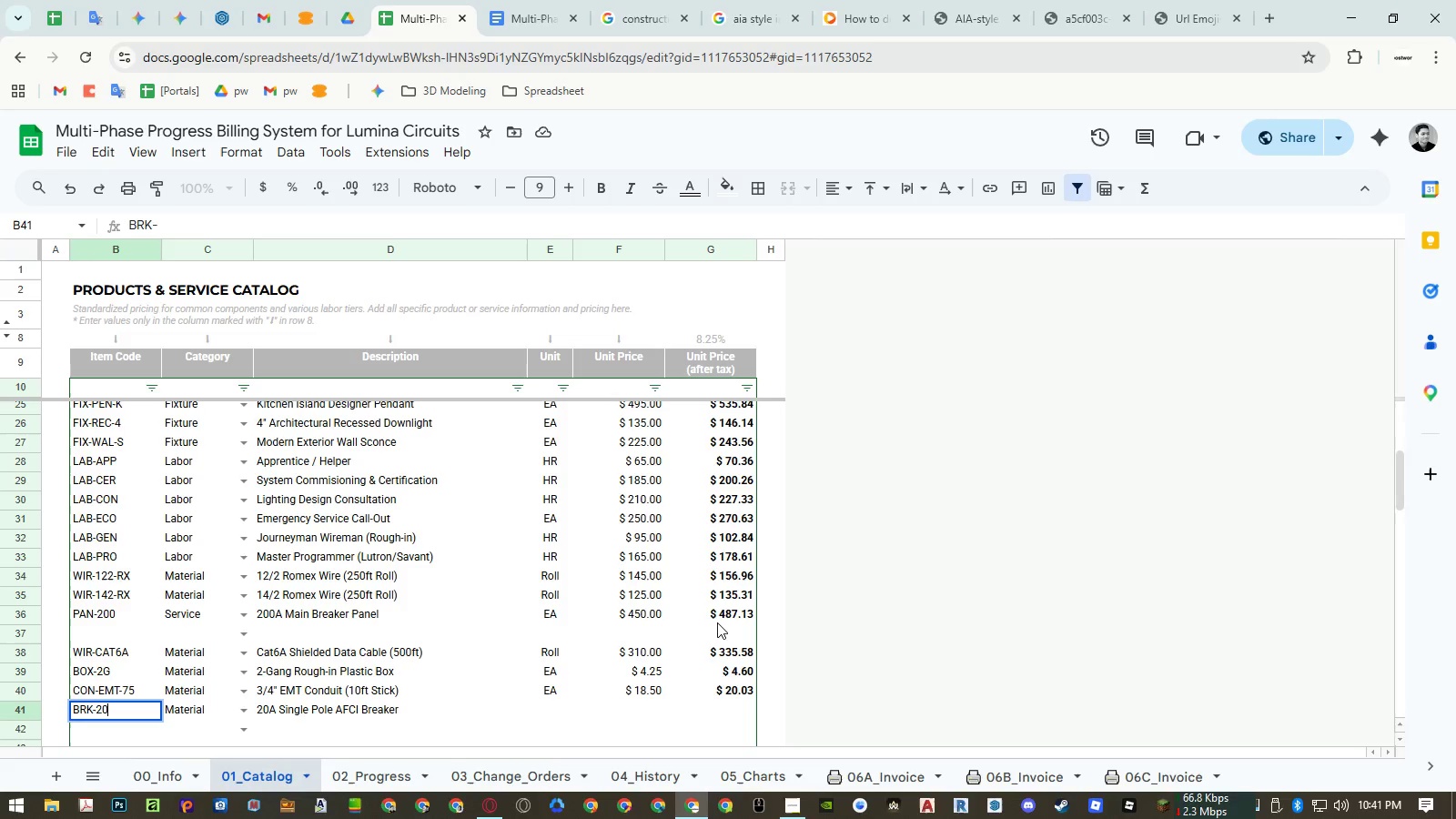 
key(Numpad0)
 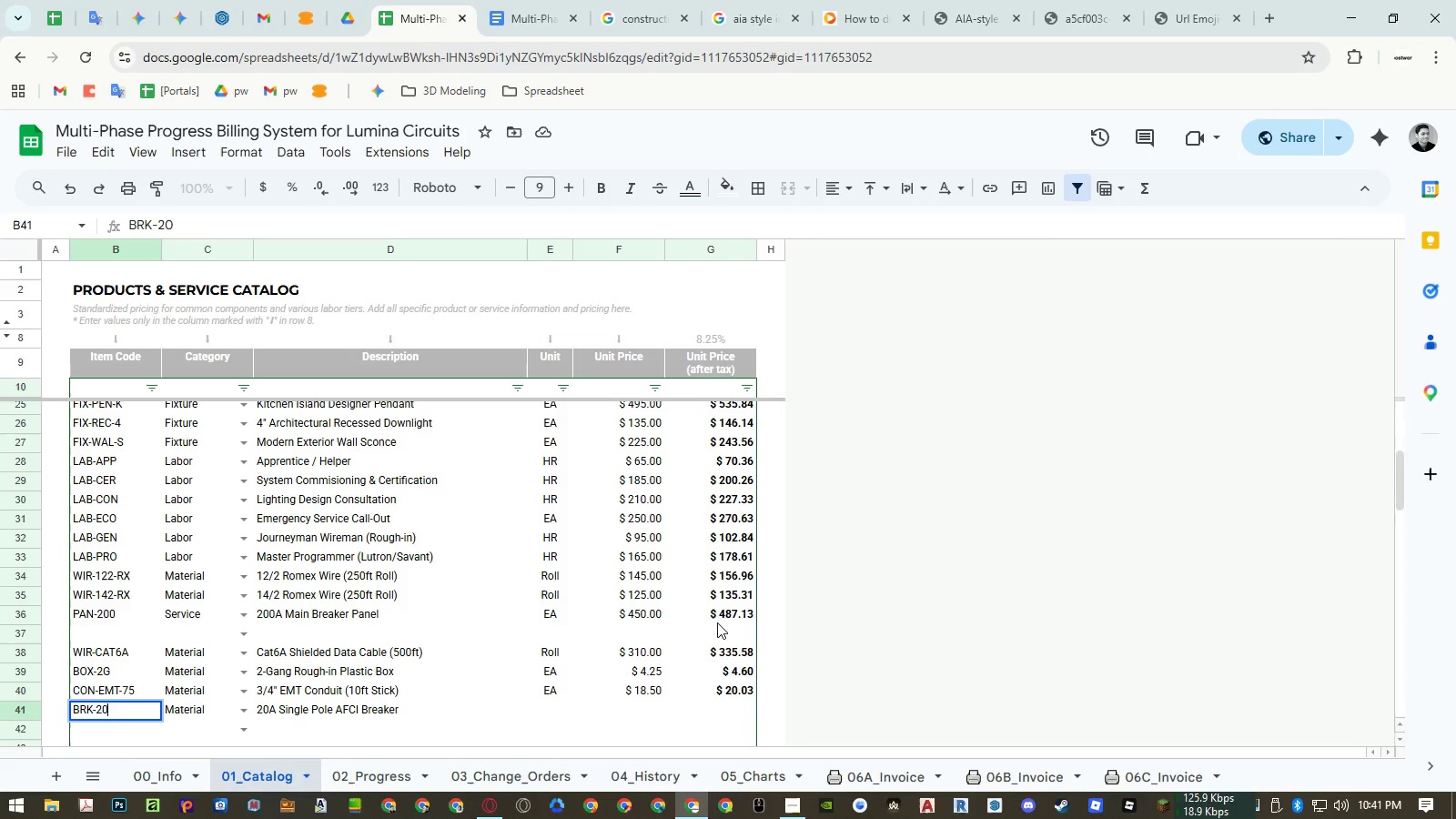 
key(Shift+A)
 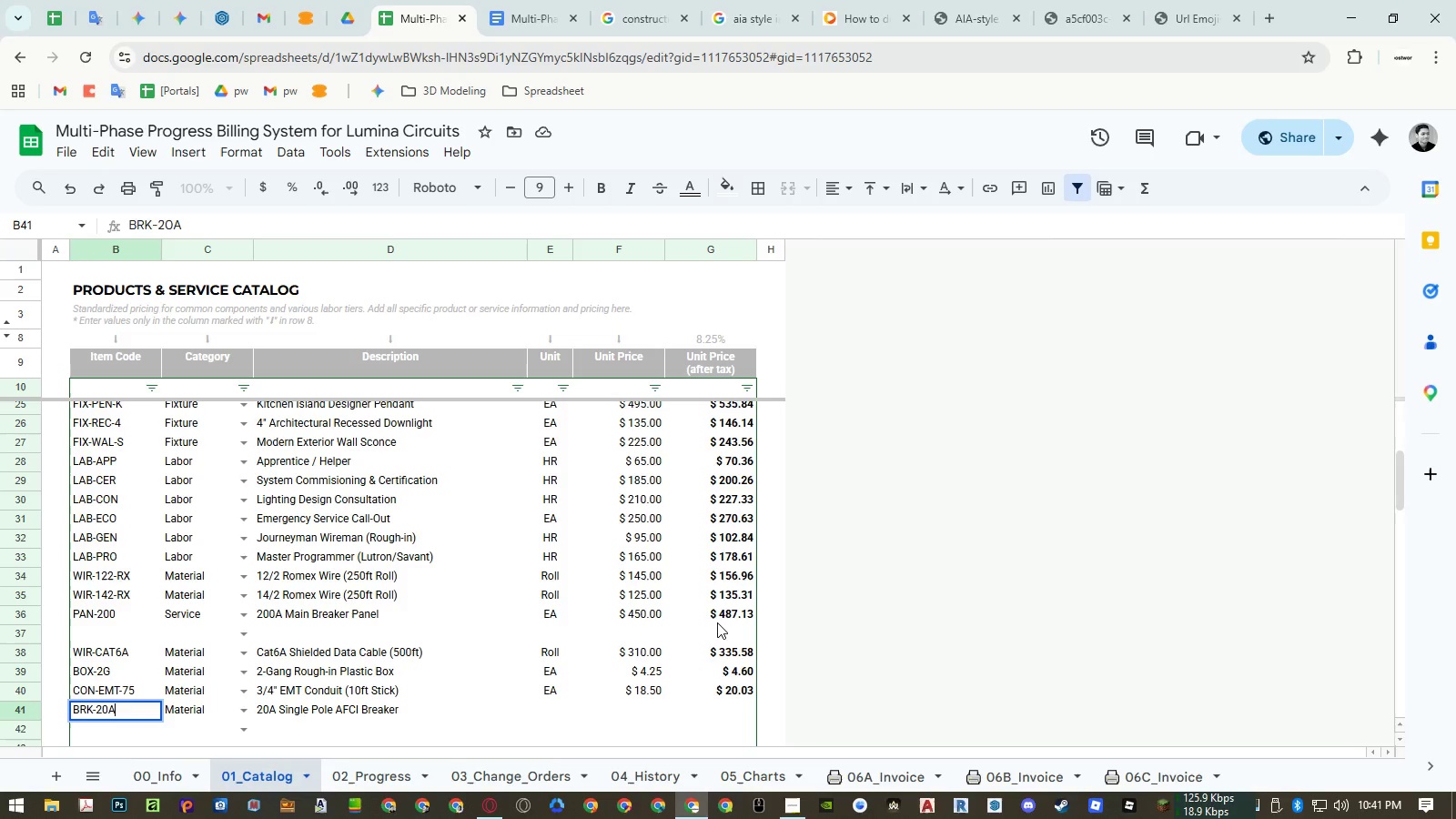 
key(Enter)
 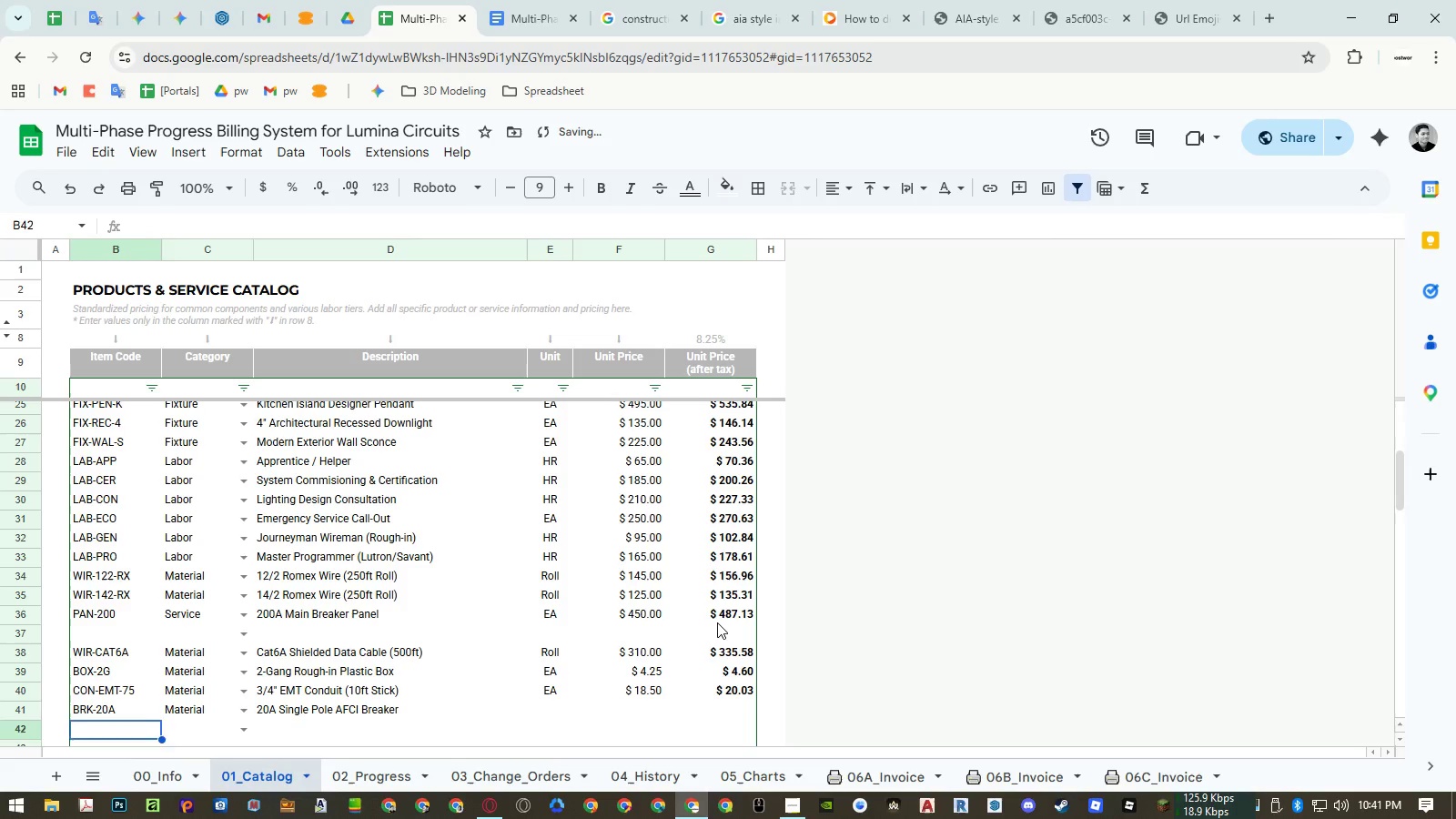 
key(ArrowUp)
 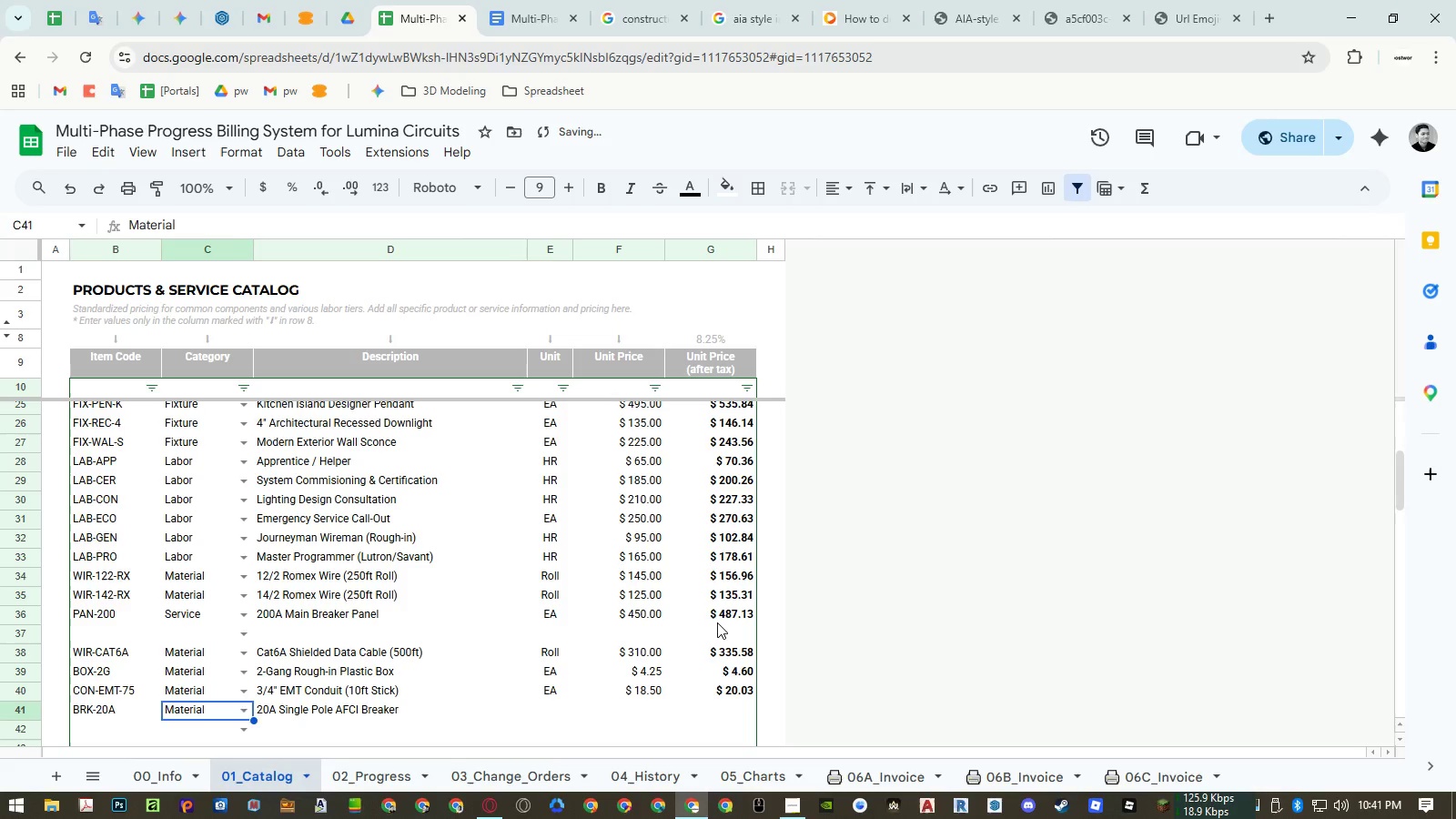 
key(ArrowRight)
 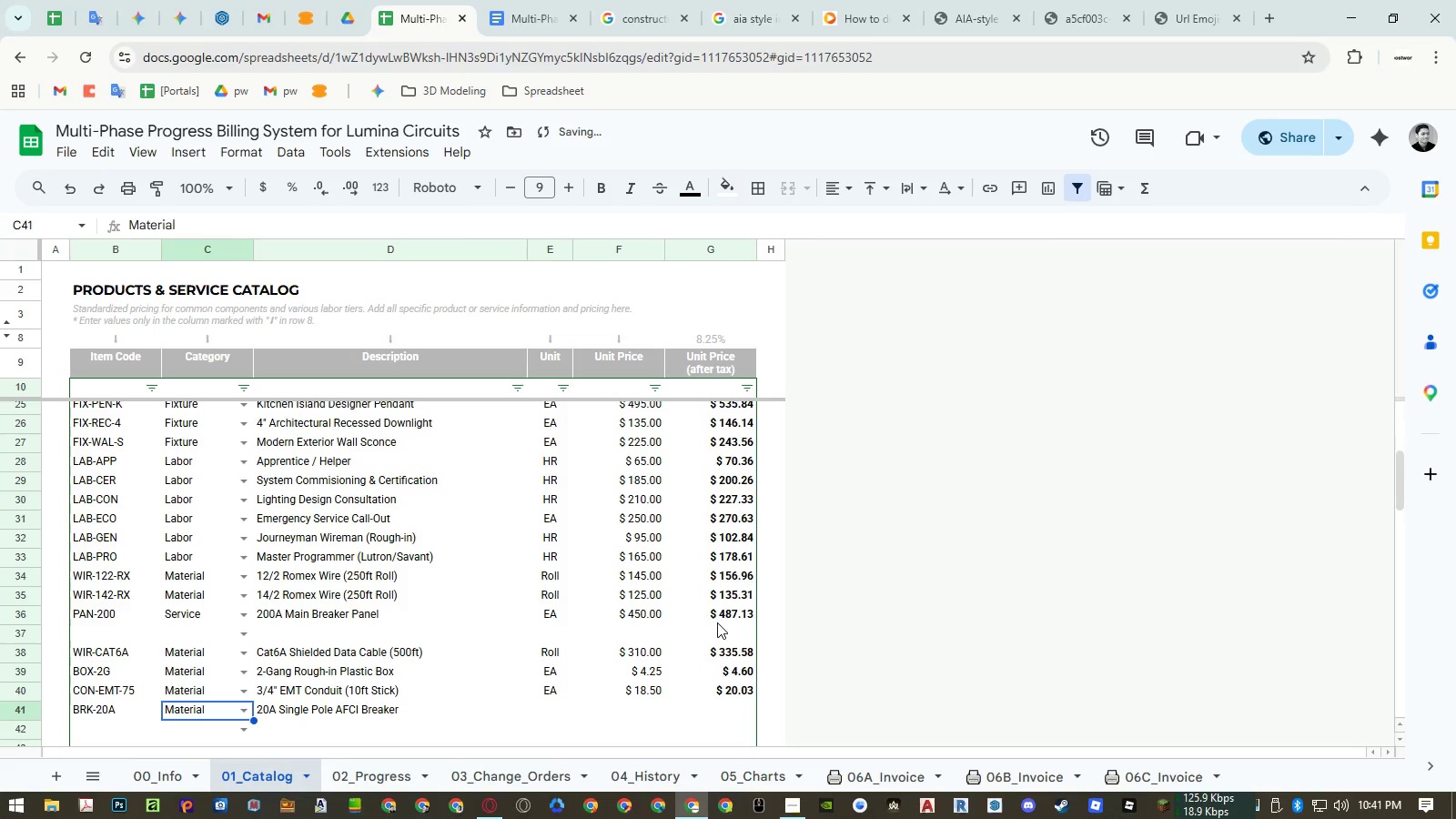 
key(ArrowRight)
 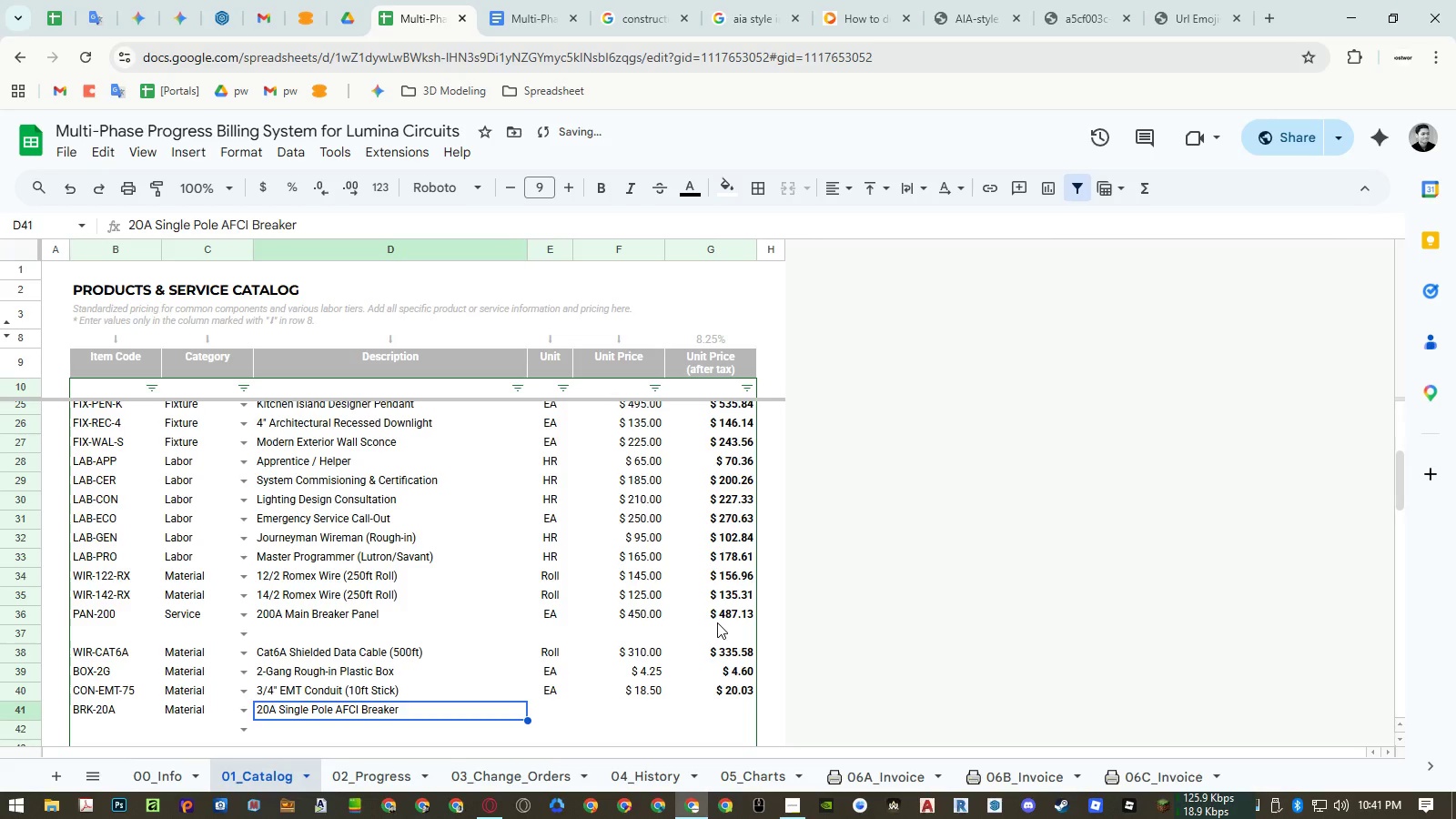 
key(ArrowRight)
 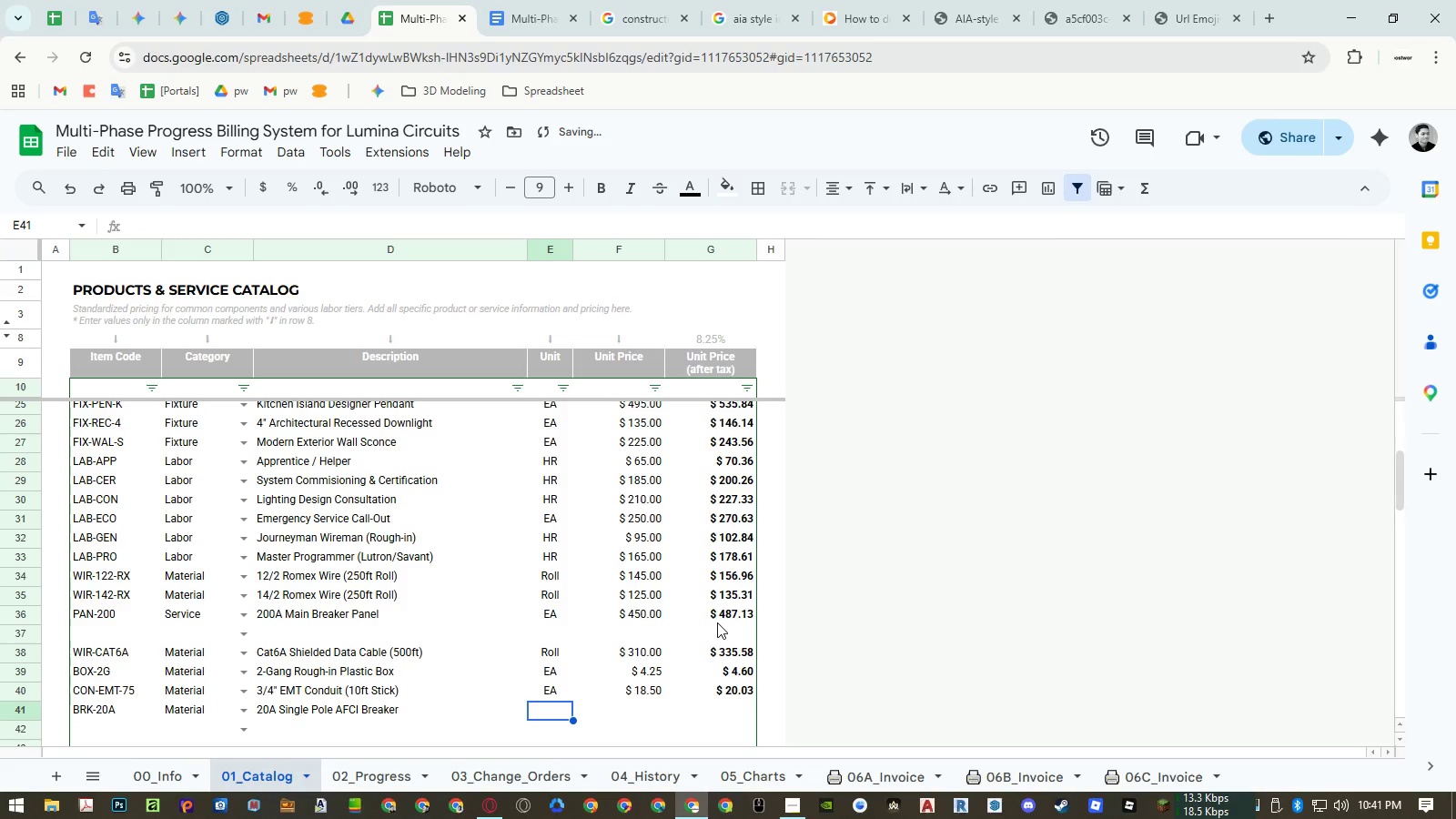 
type(ea)
 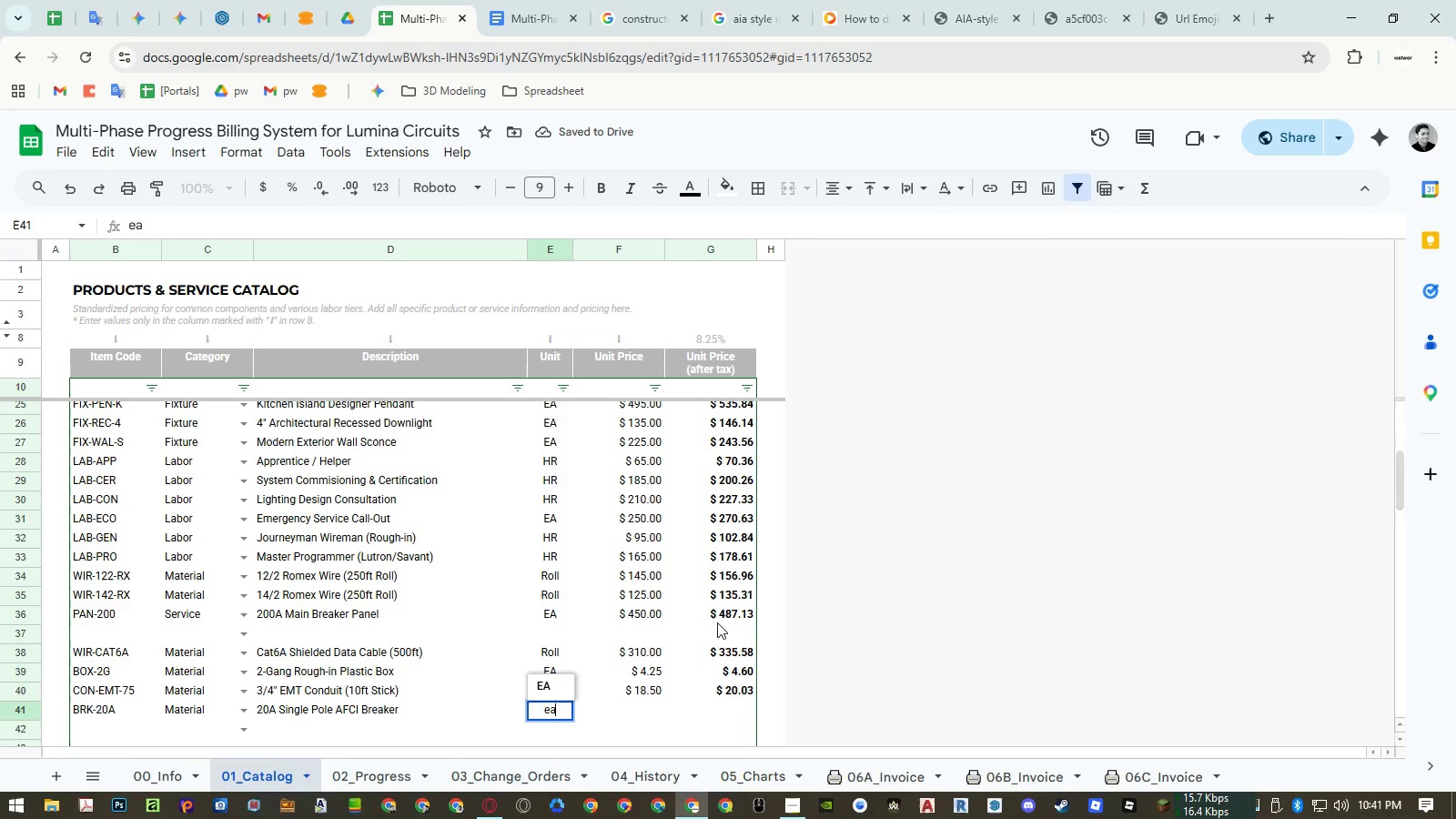 
key(ArrowUp)
 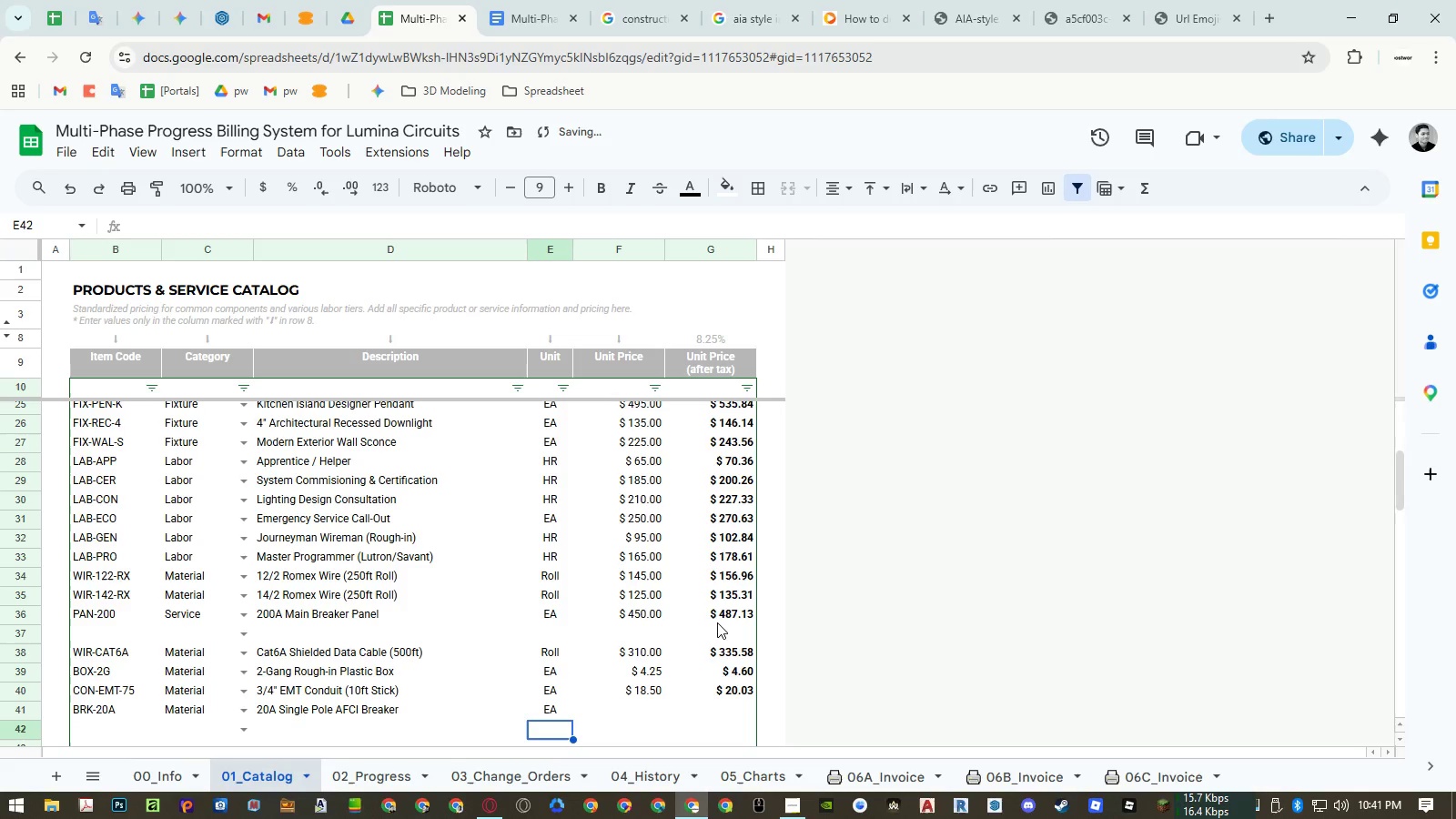 
key(Enter)
 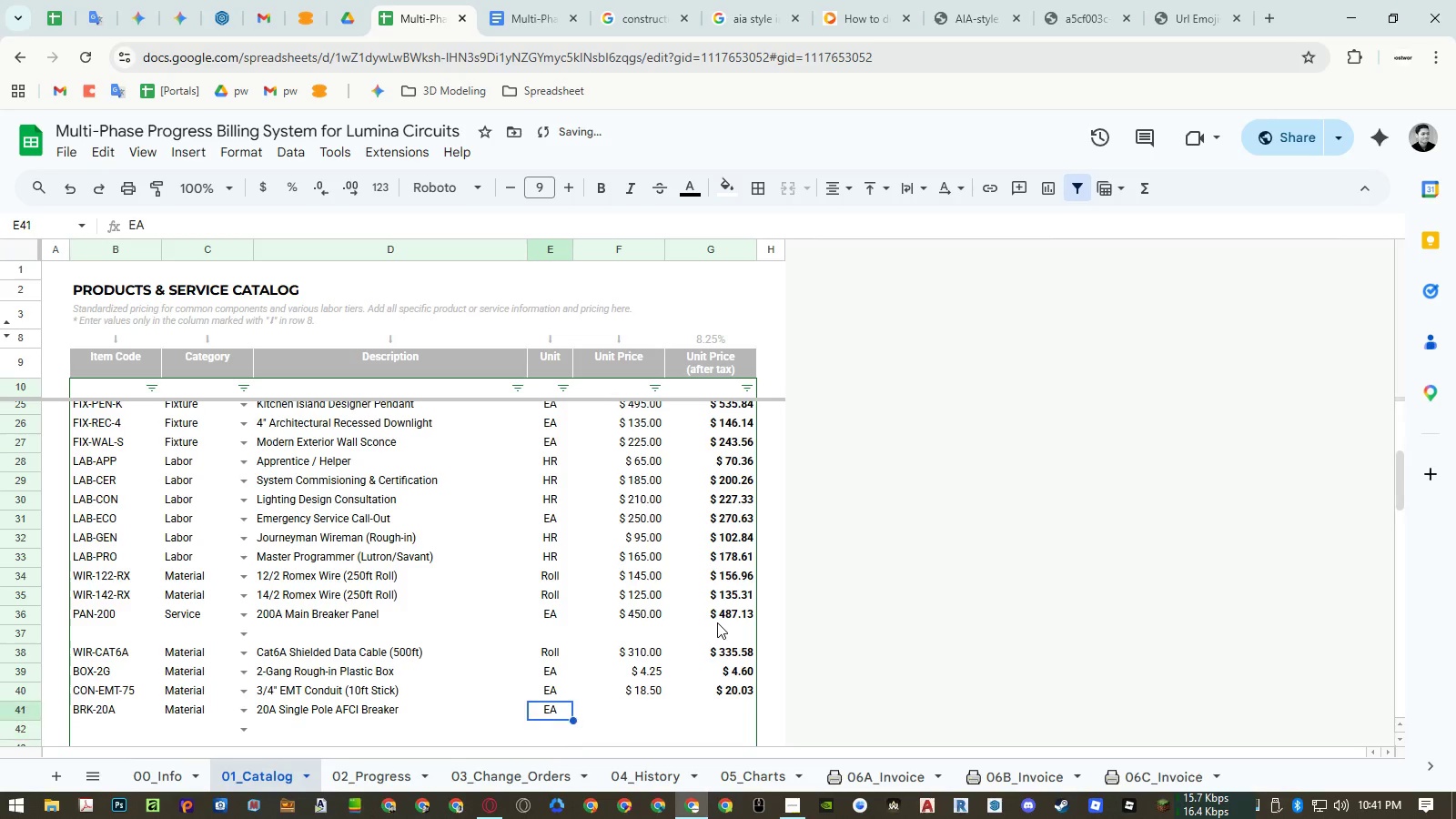 
key(ArrowUp)
 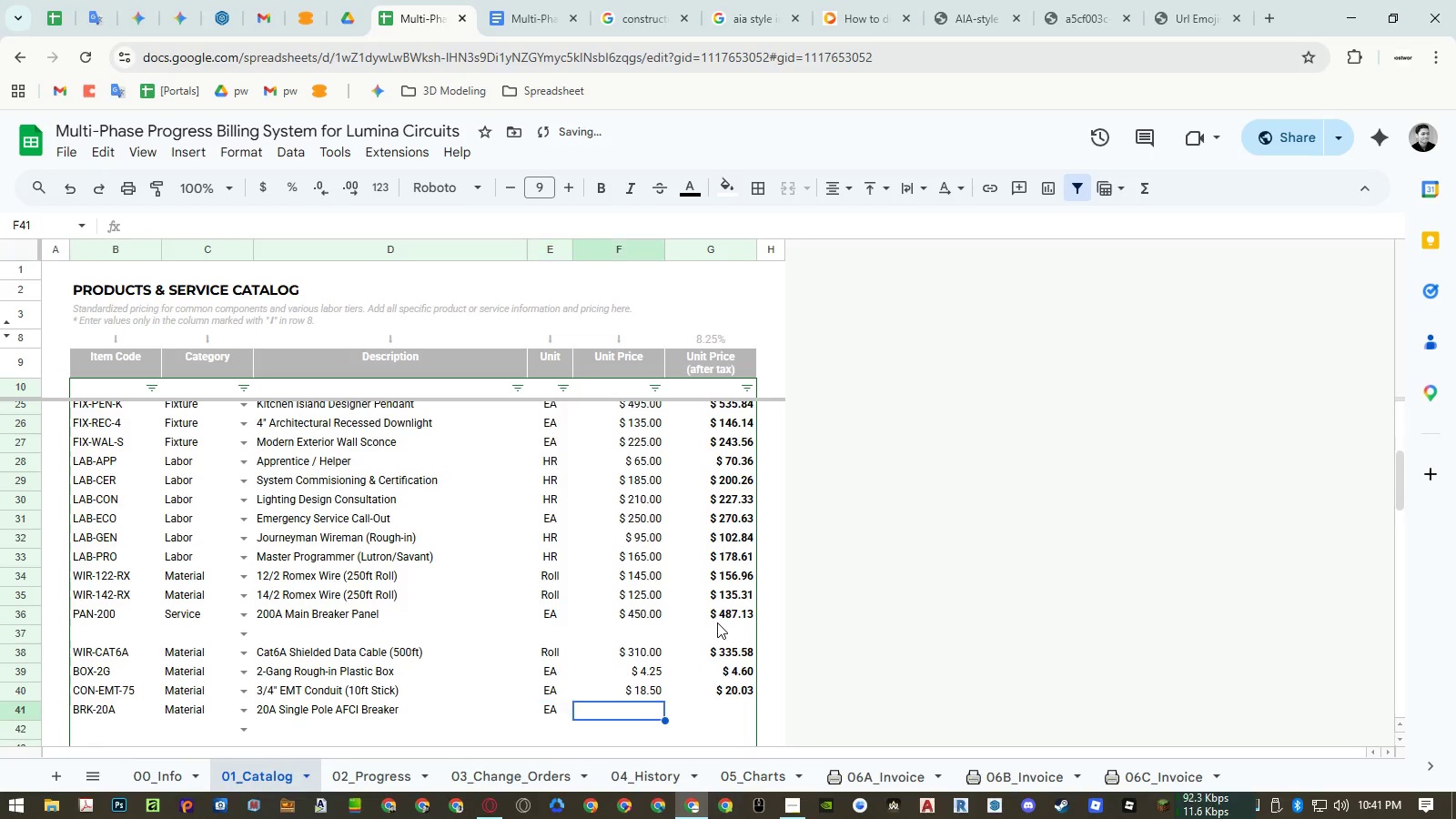 
key(ArrowRight)
 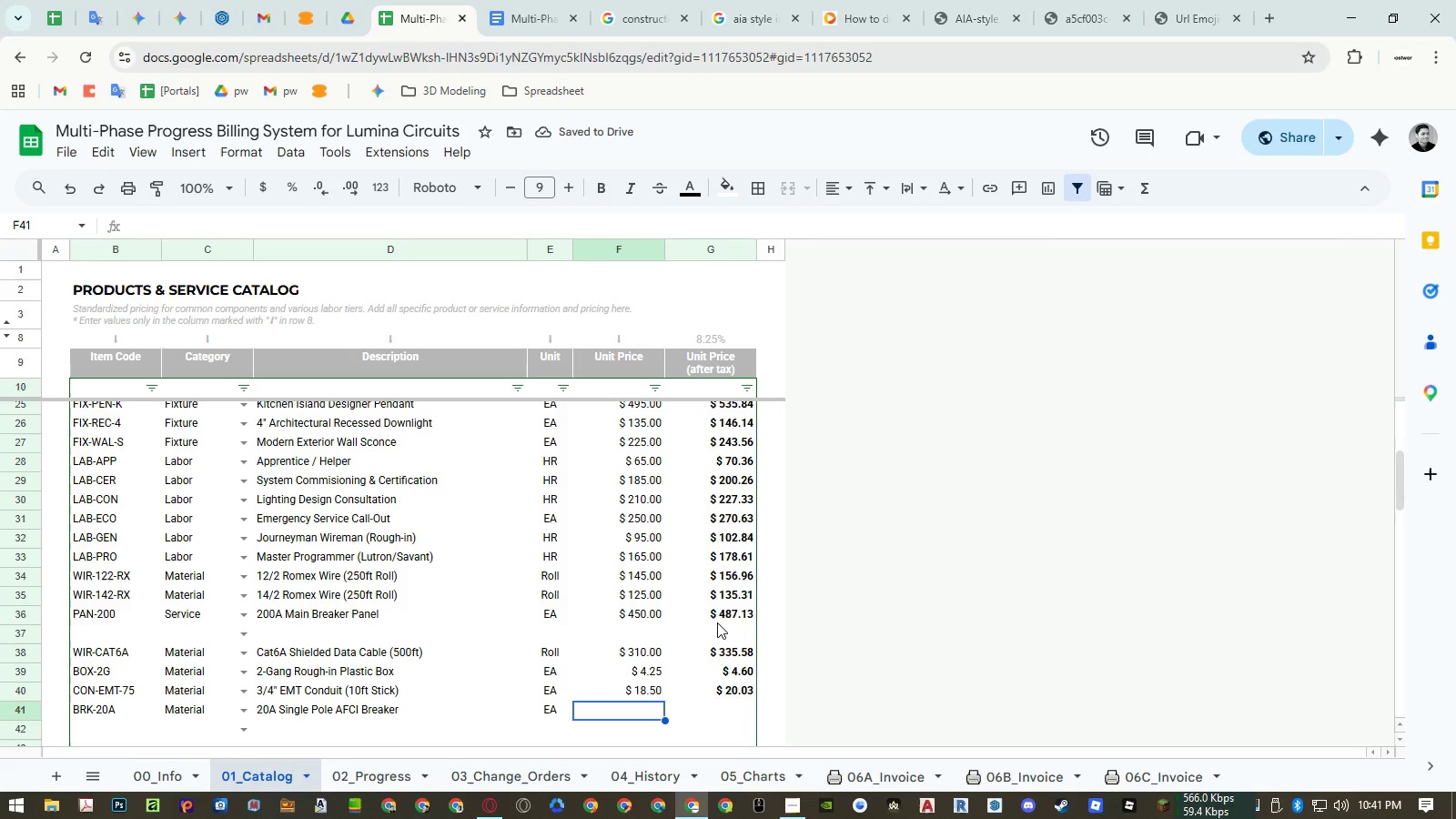 
key(Numpad5)
 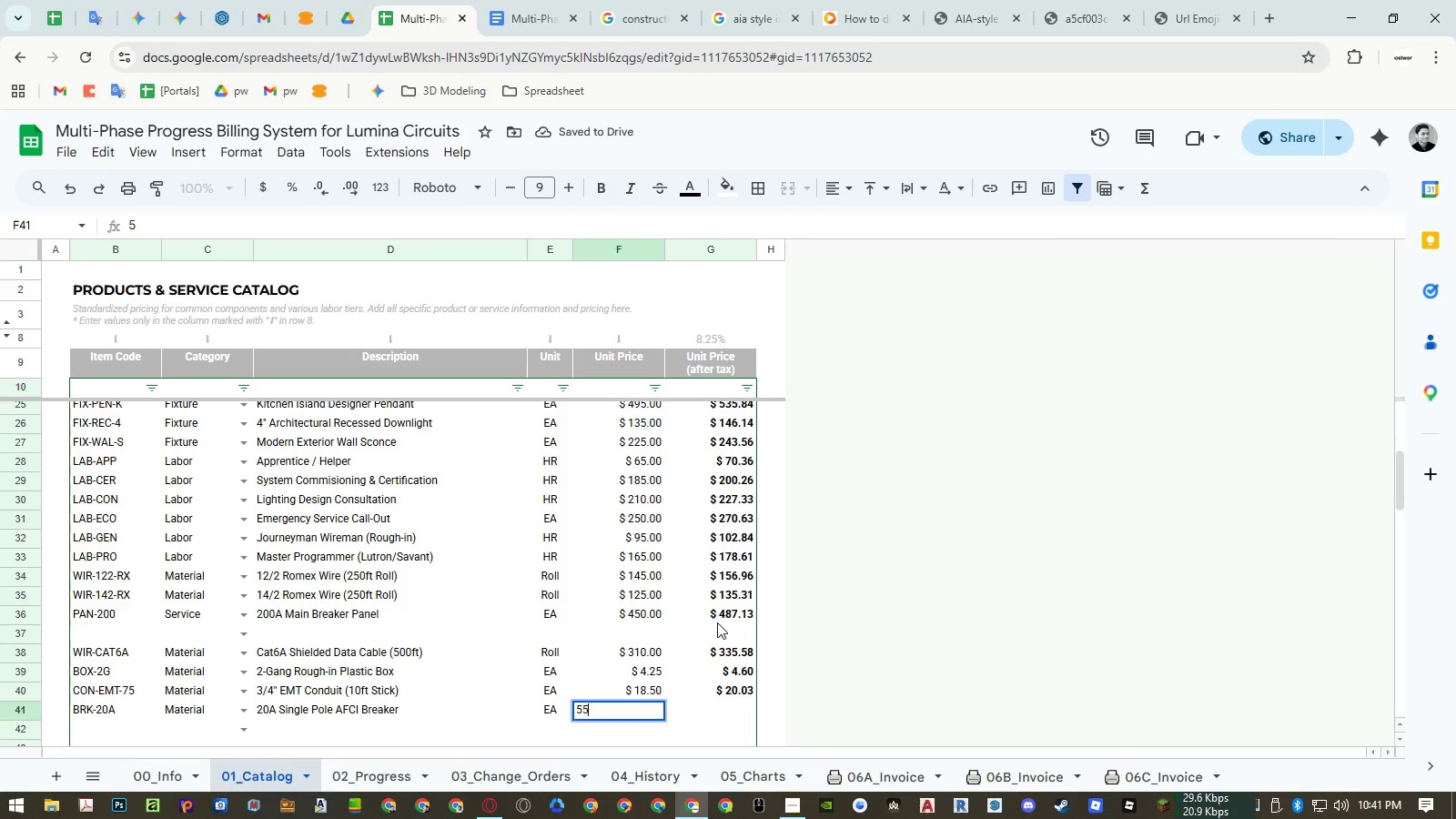 
key(Numpad5)
 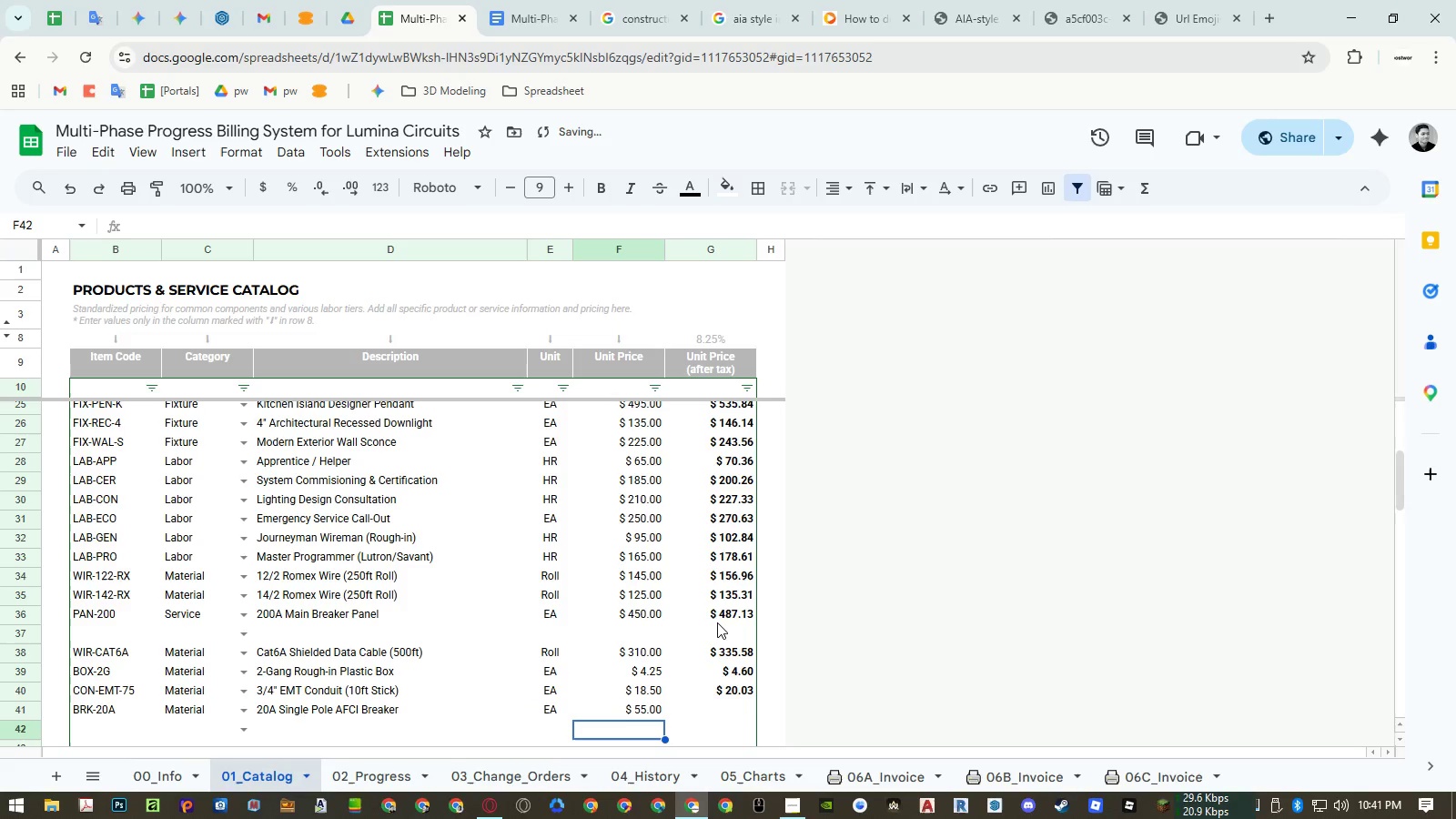 
key(NumpadEnter)
 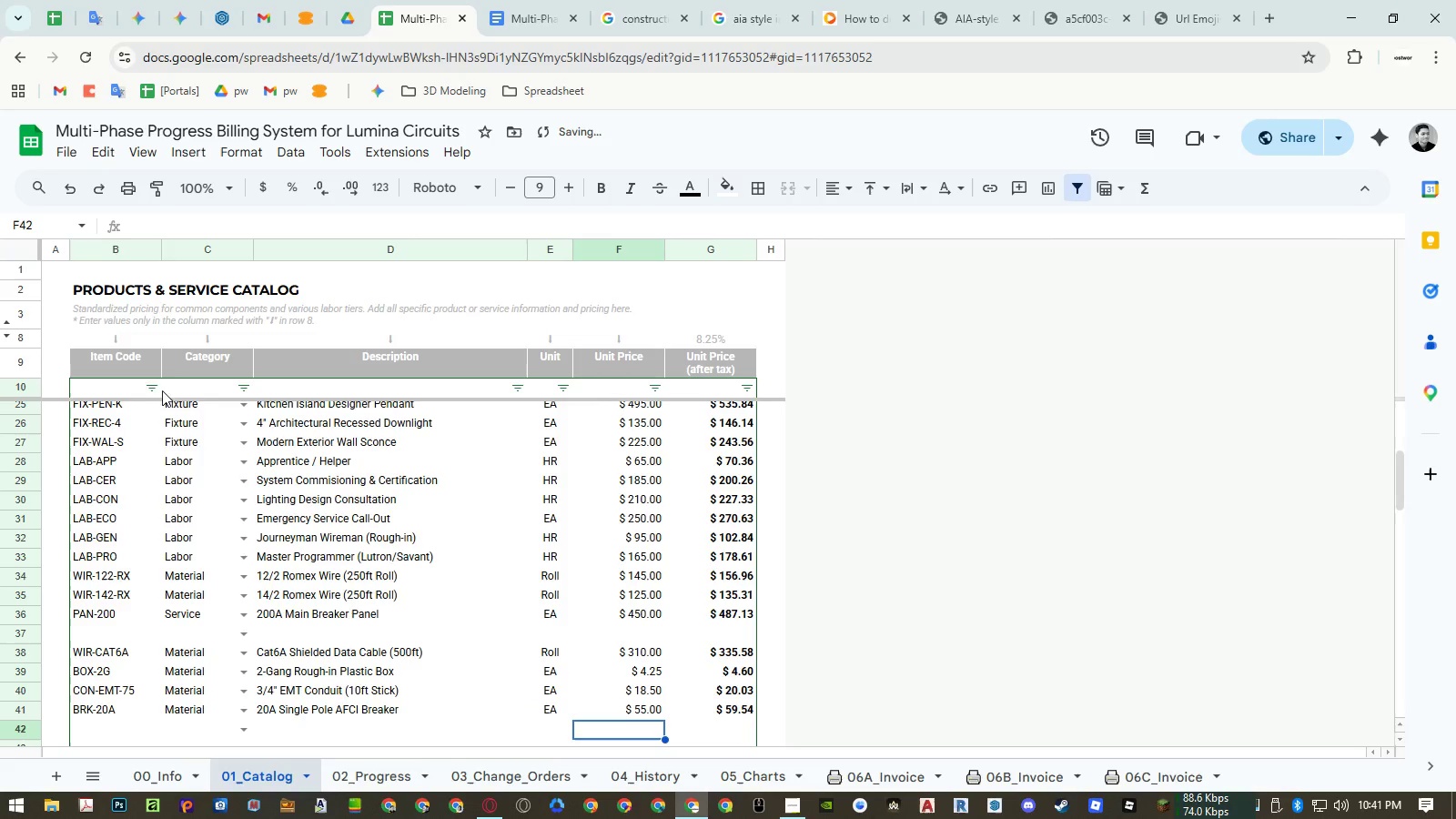 
double_click([177, 410])
 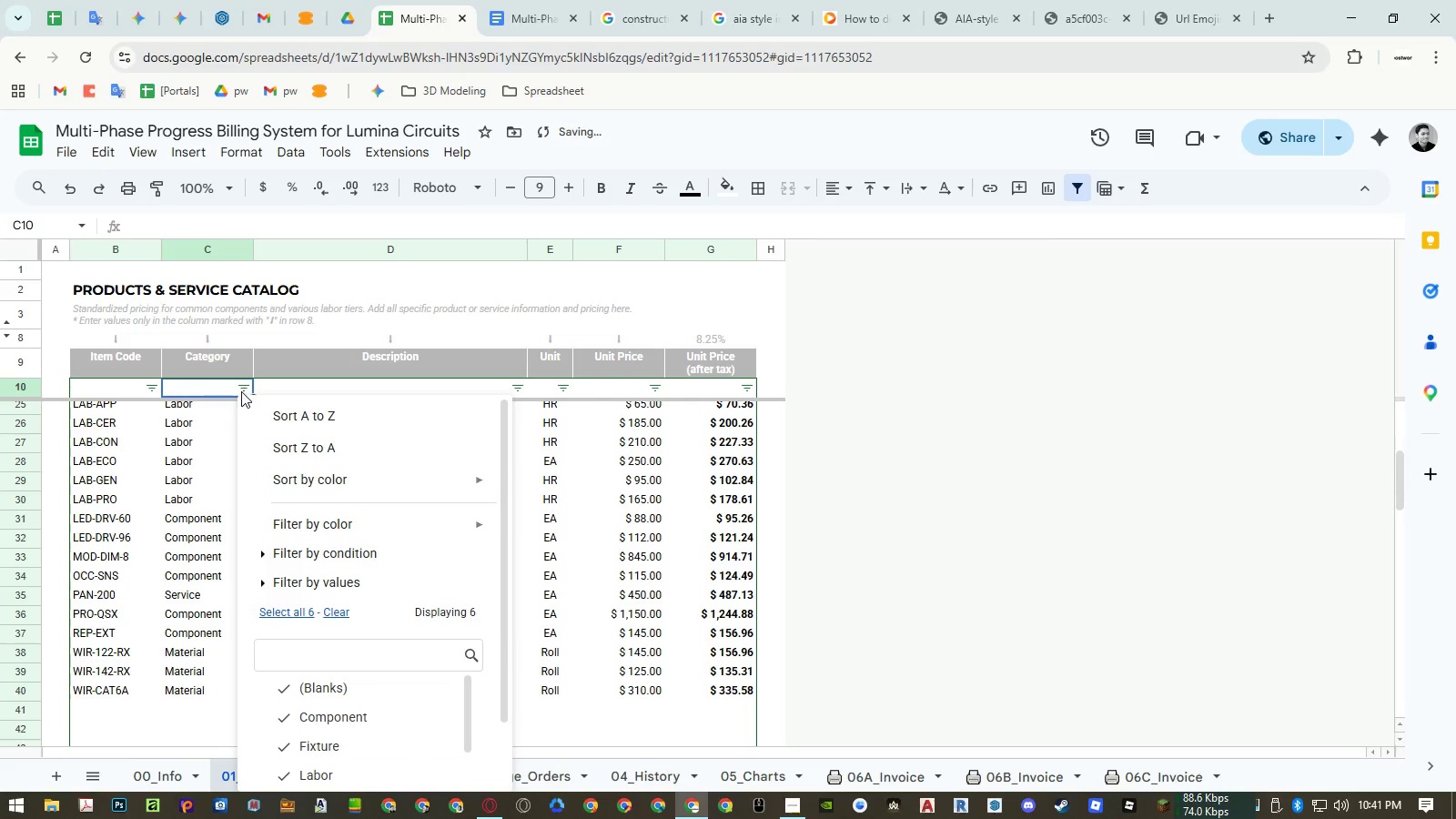 
double_click([272, 410])
 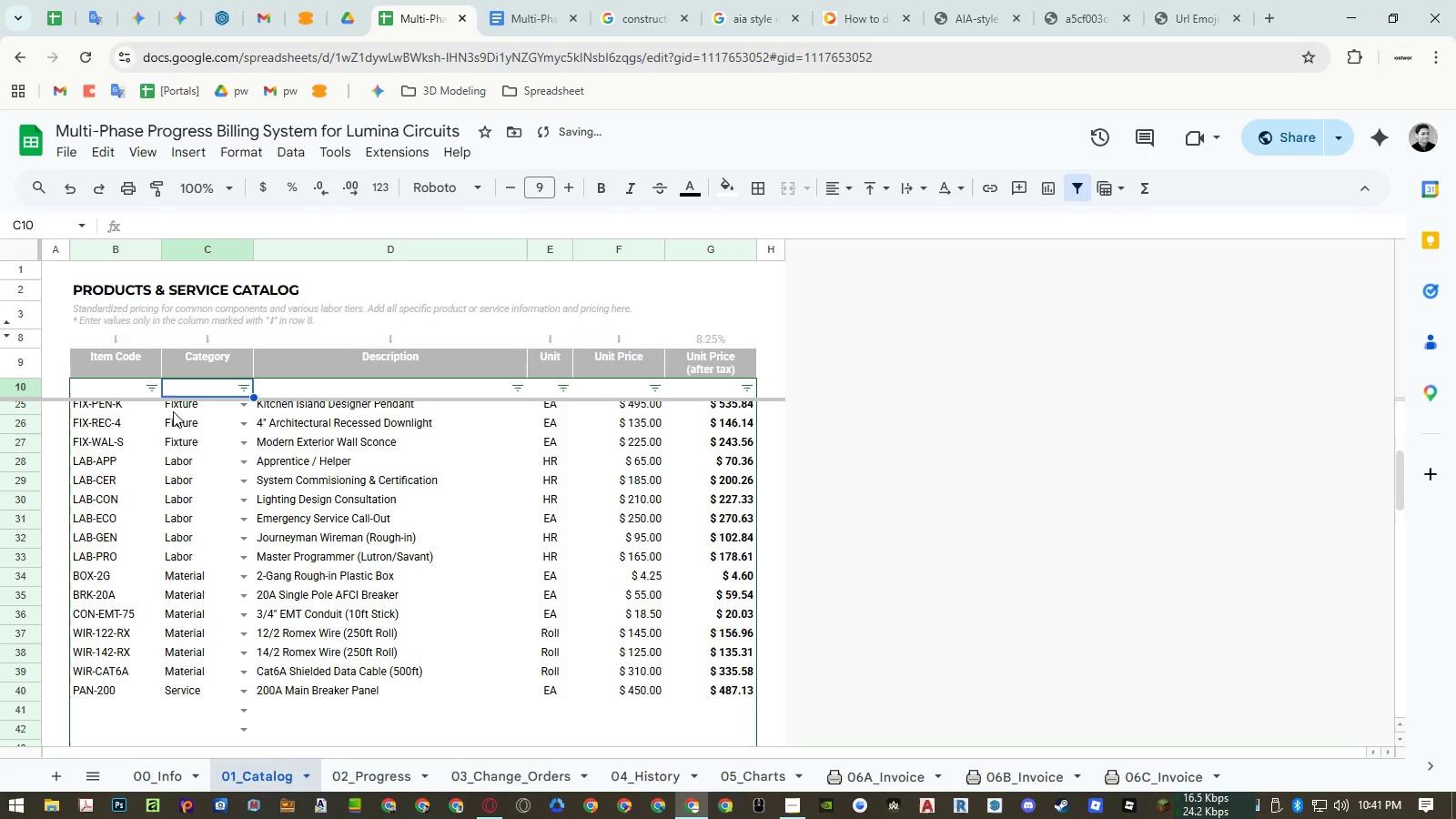 
double_click([168, 411])
 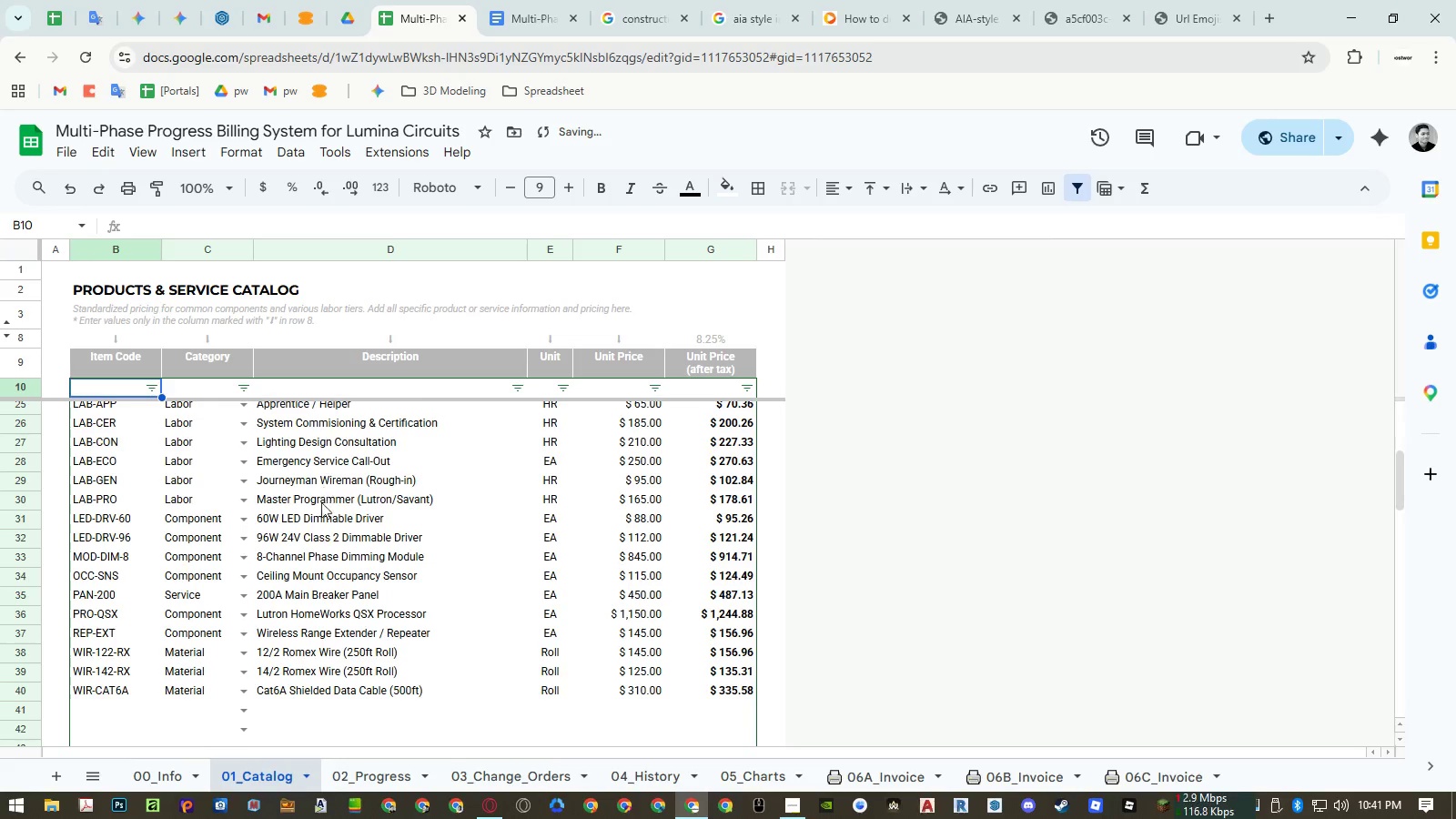 
scroll: coordinate [306, 522], scroll_direction: up, amount: 7.0
 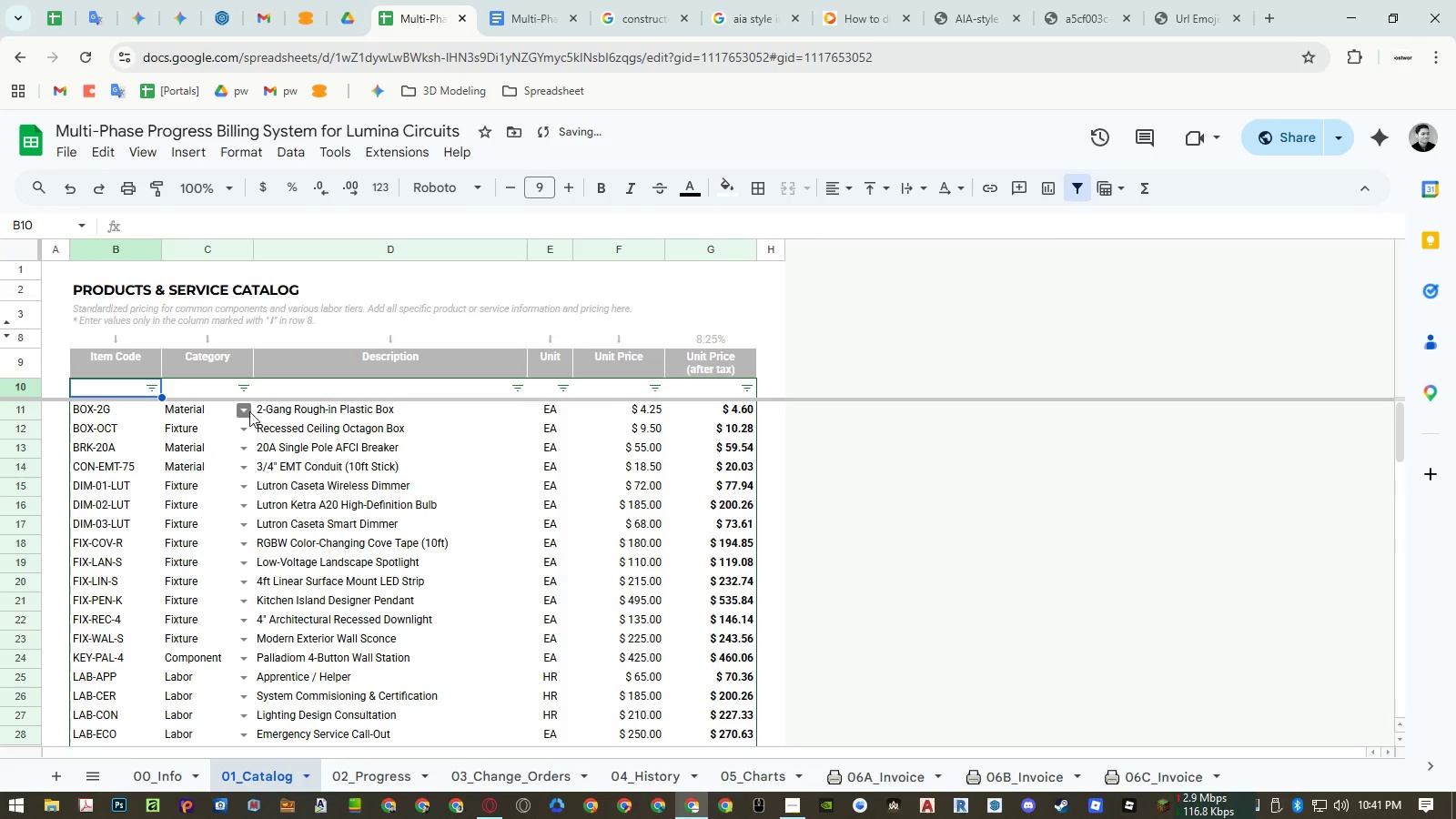 
left_click([248, 394])
 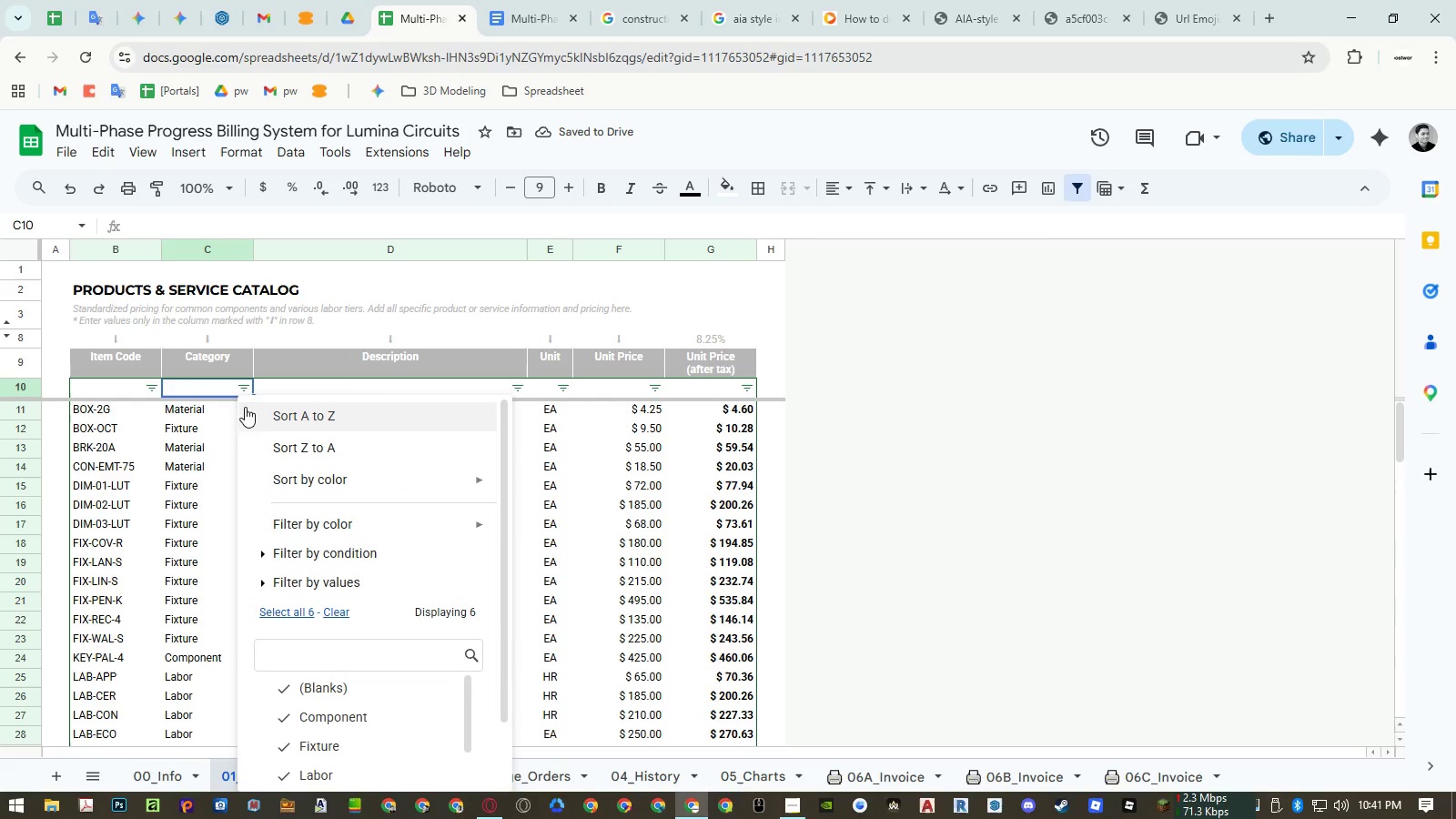 
double_click([262, 416])
 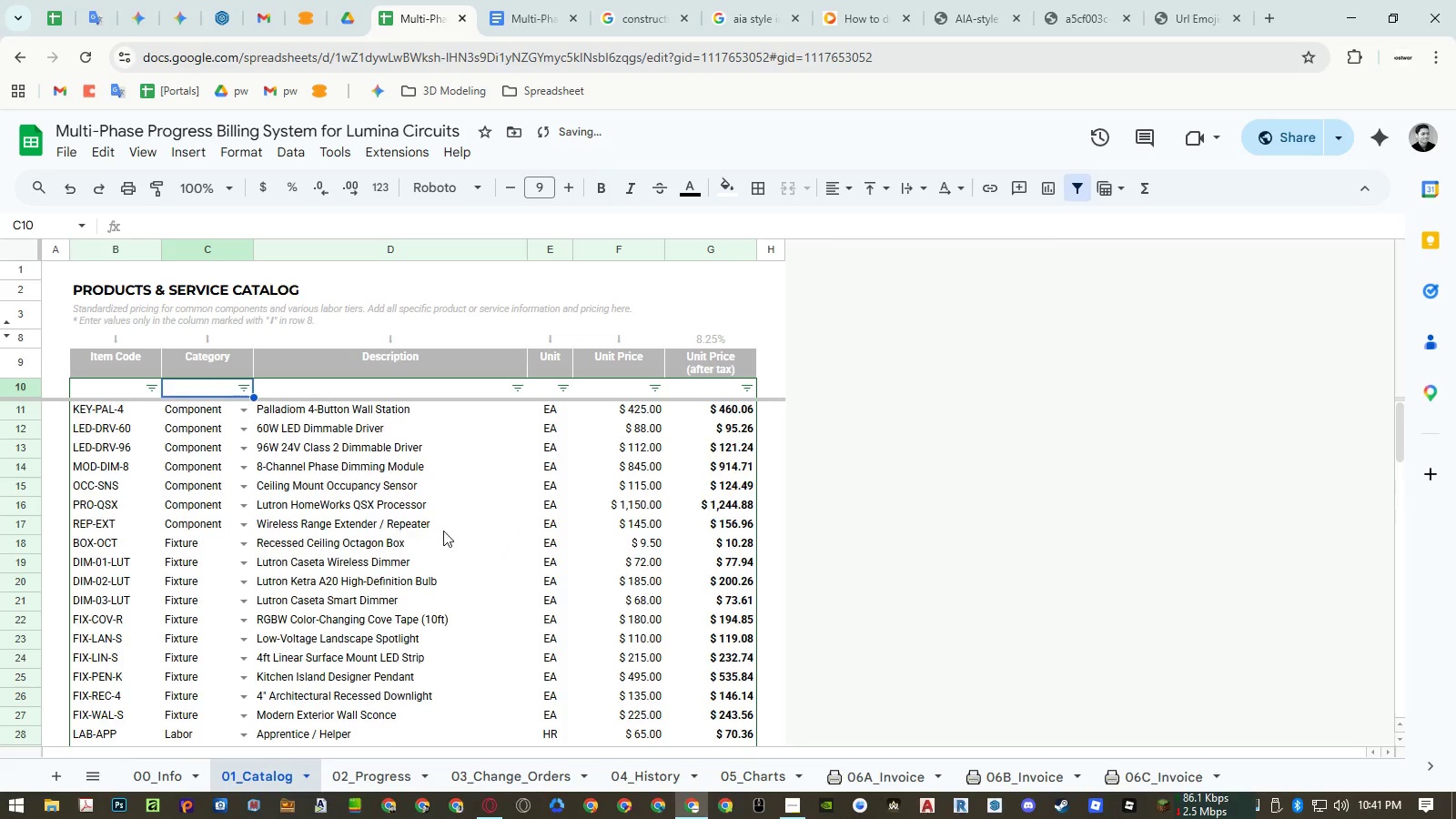 
scroll: coordinate [445, 531], scroll_direction: down, amount: 4.0
 